 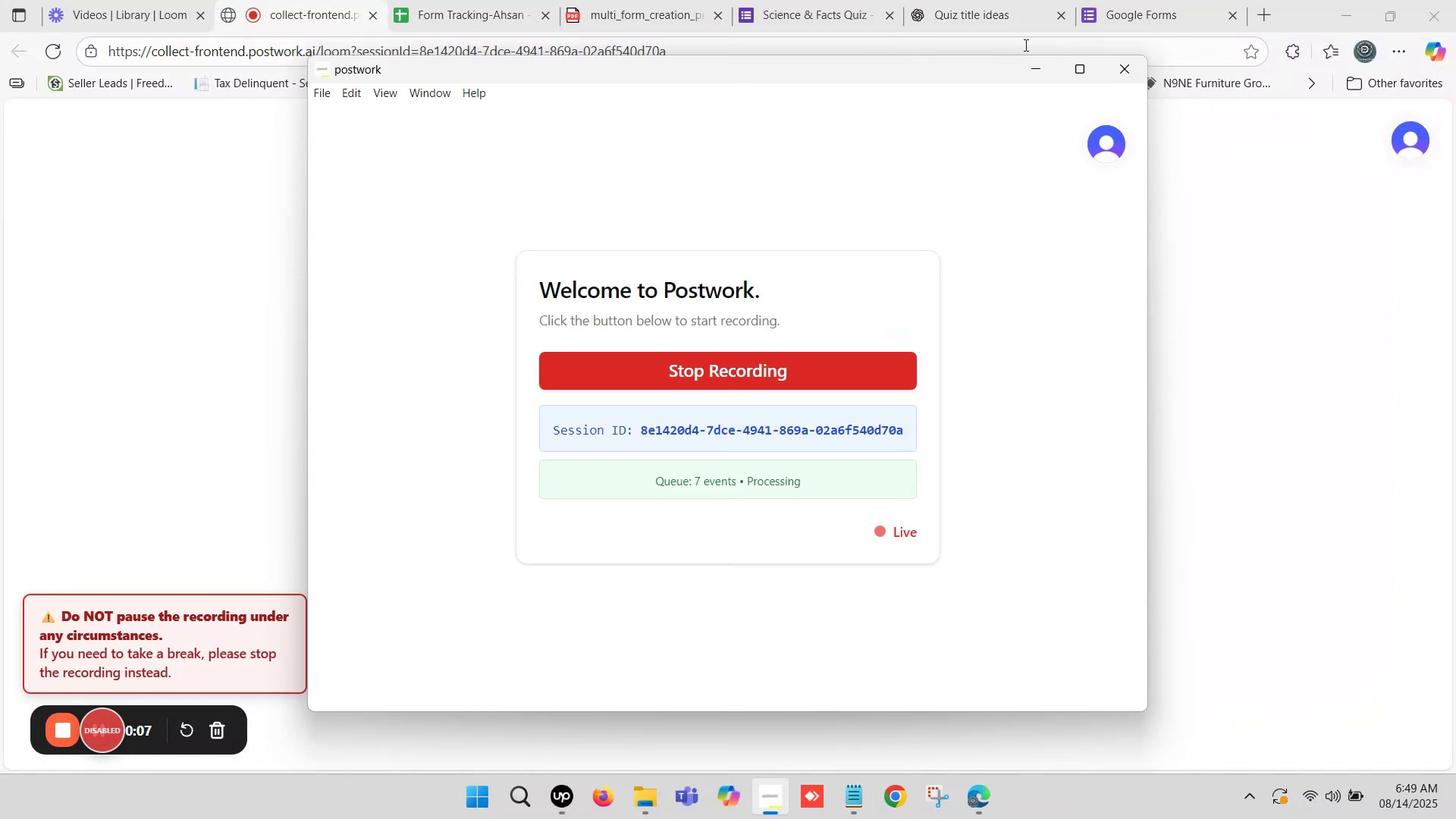 
left_click([447, 0])
 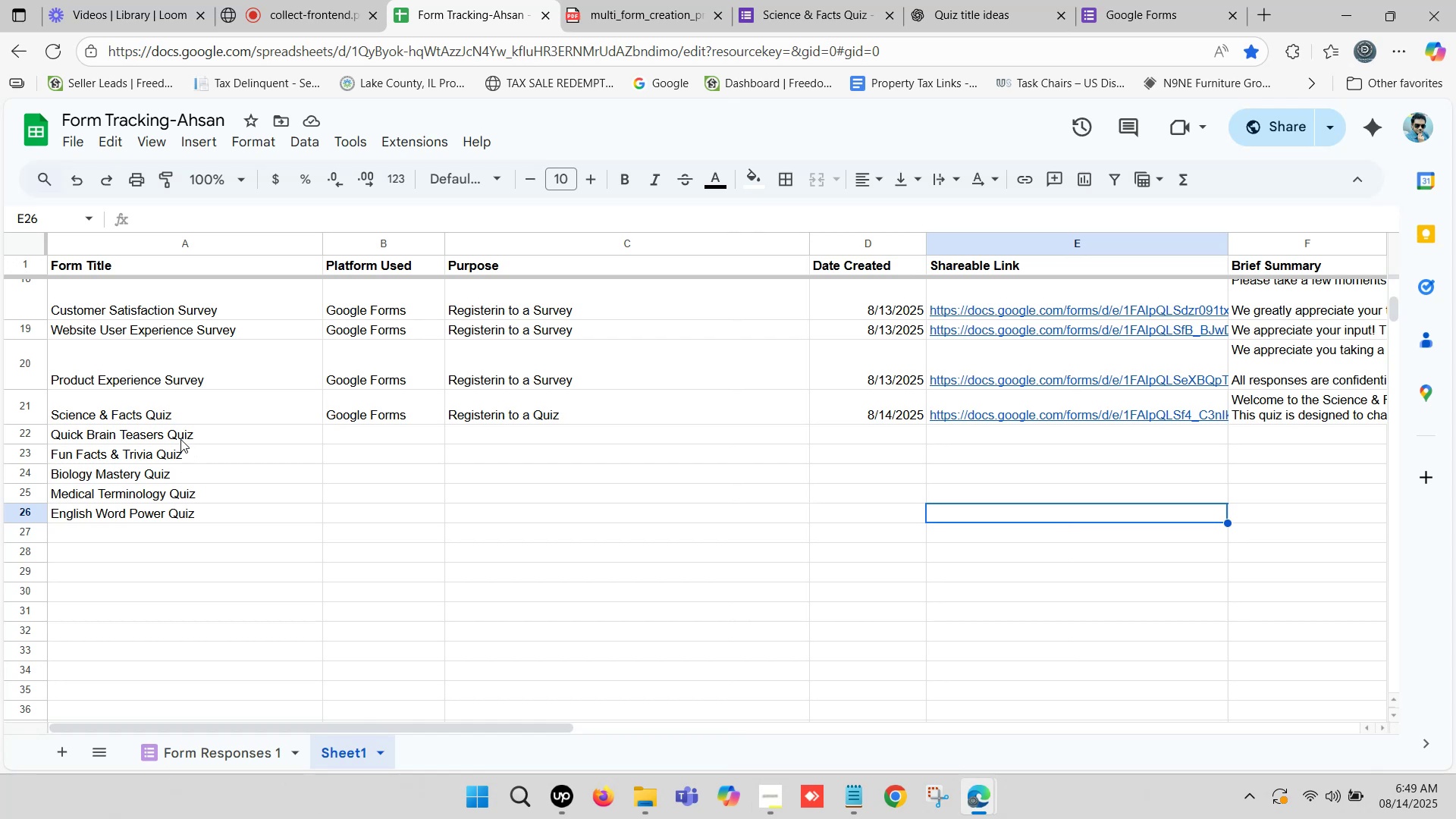 
left_click([180, 439])
 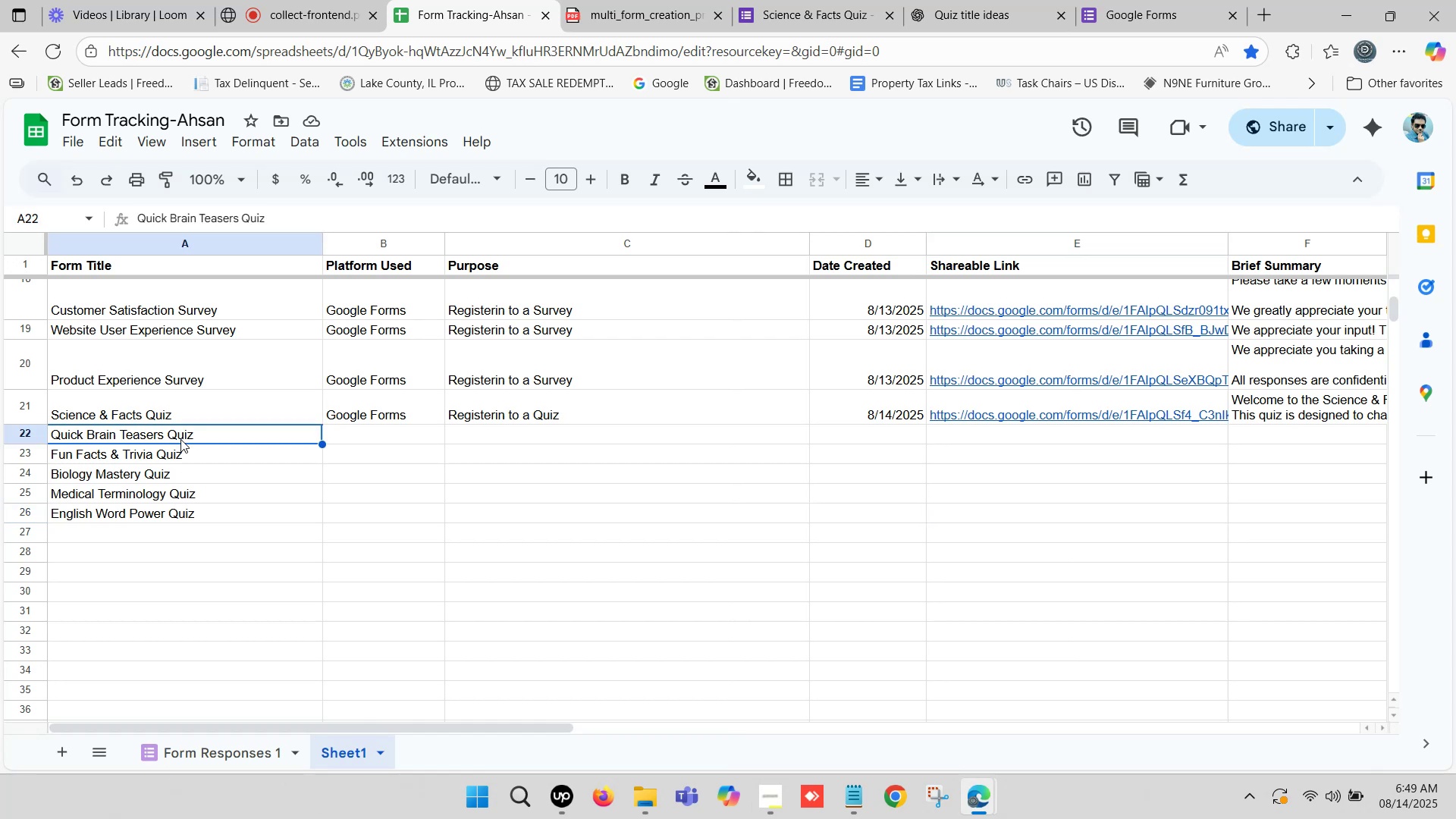 
key(Control+C)
 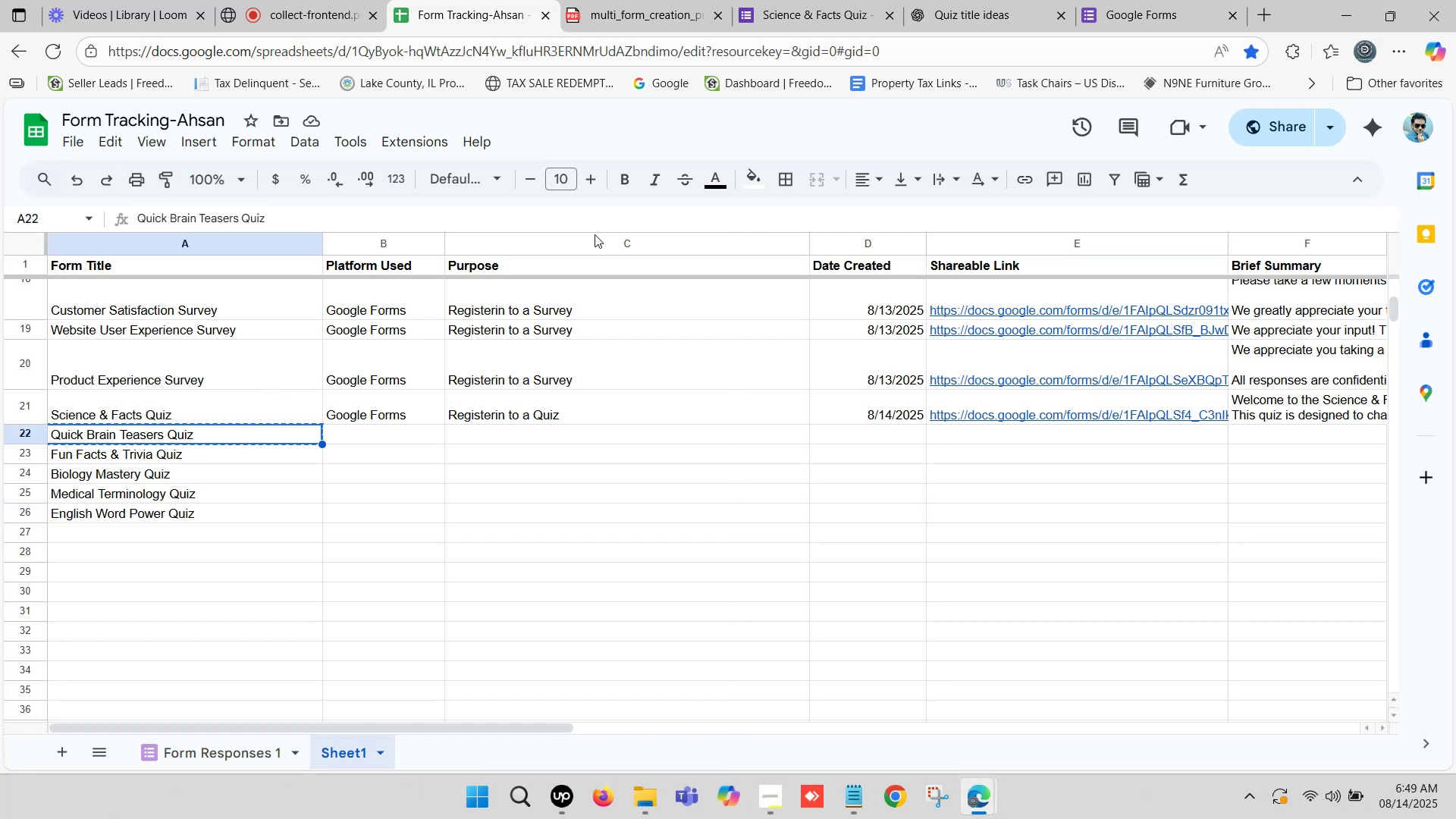 
left_click([1147, 0])
 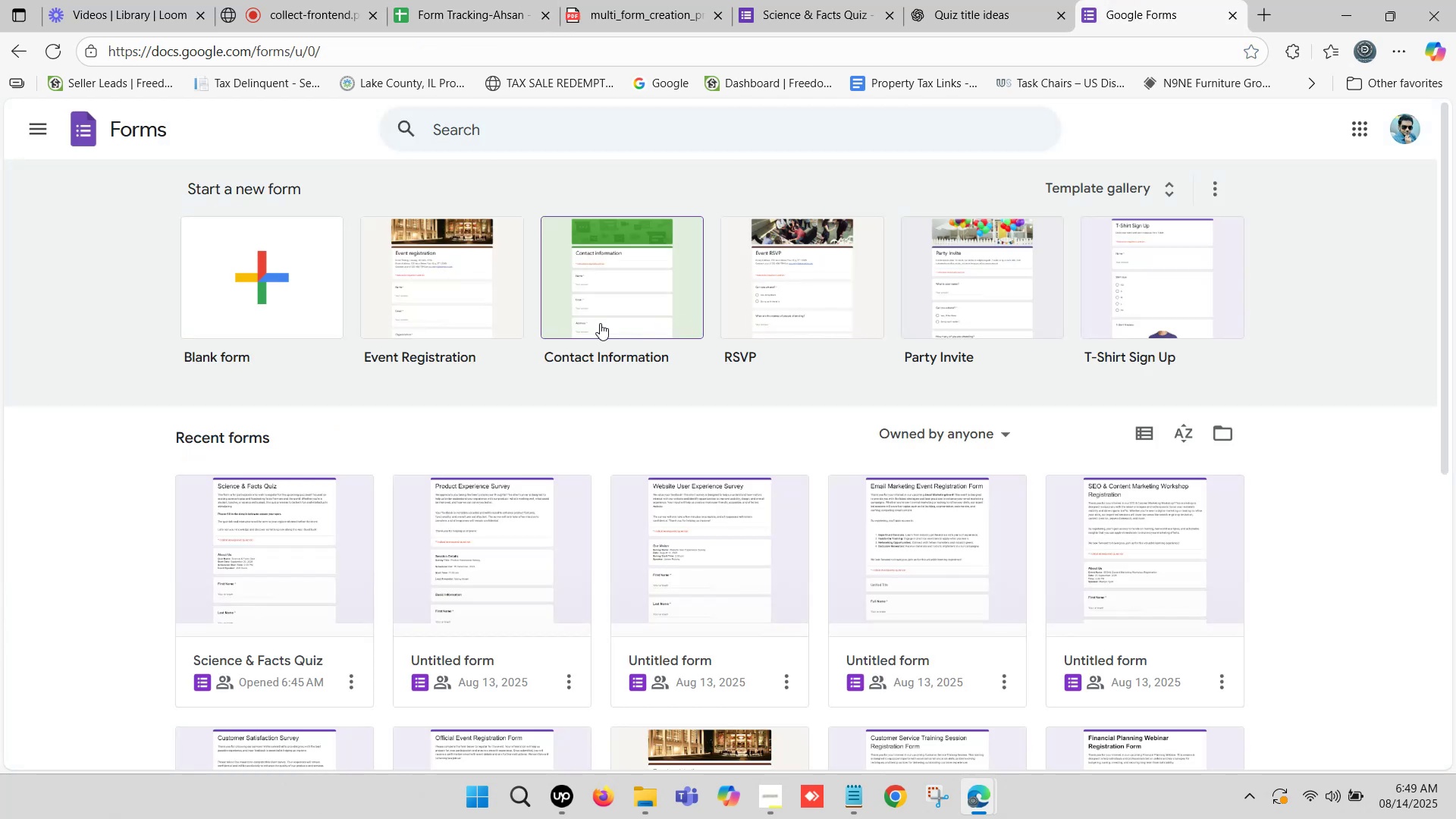 
left_click([276, 315])
 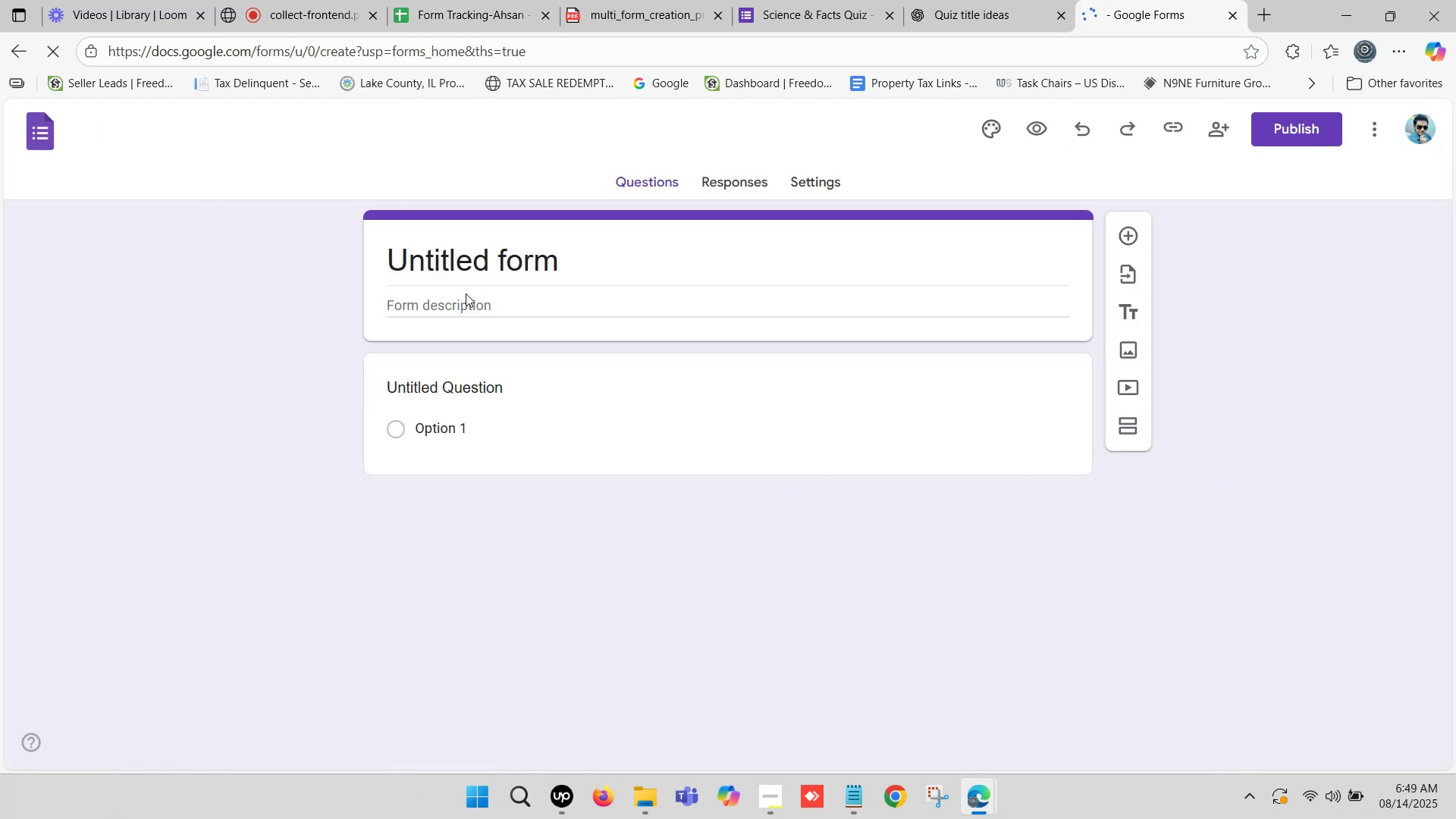 
left_click([544, 252])
 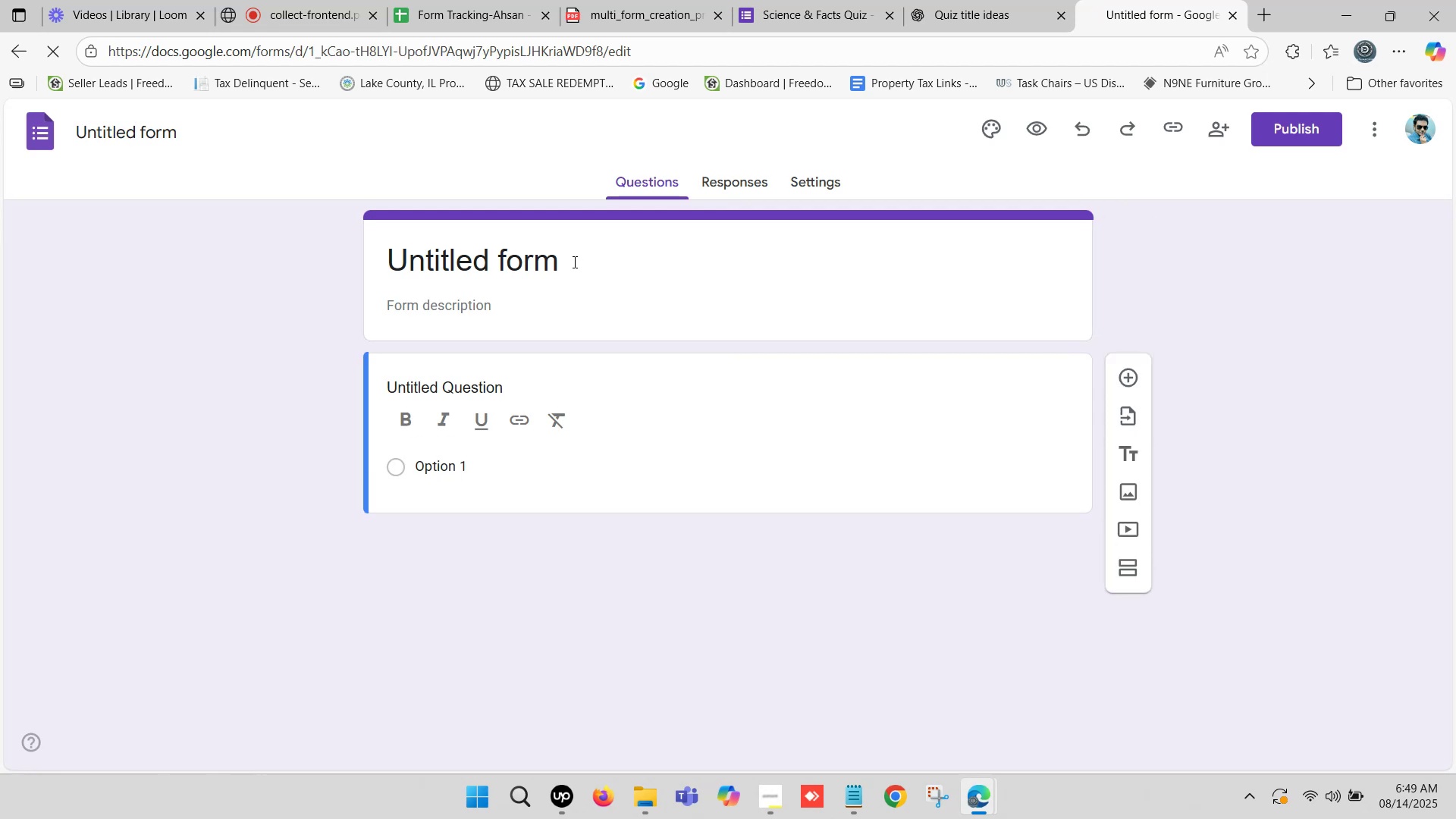 
left_click([567, 258])
 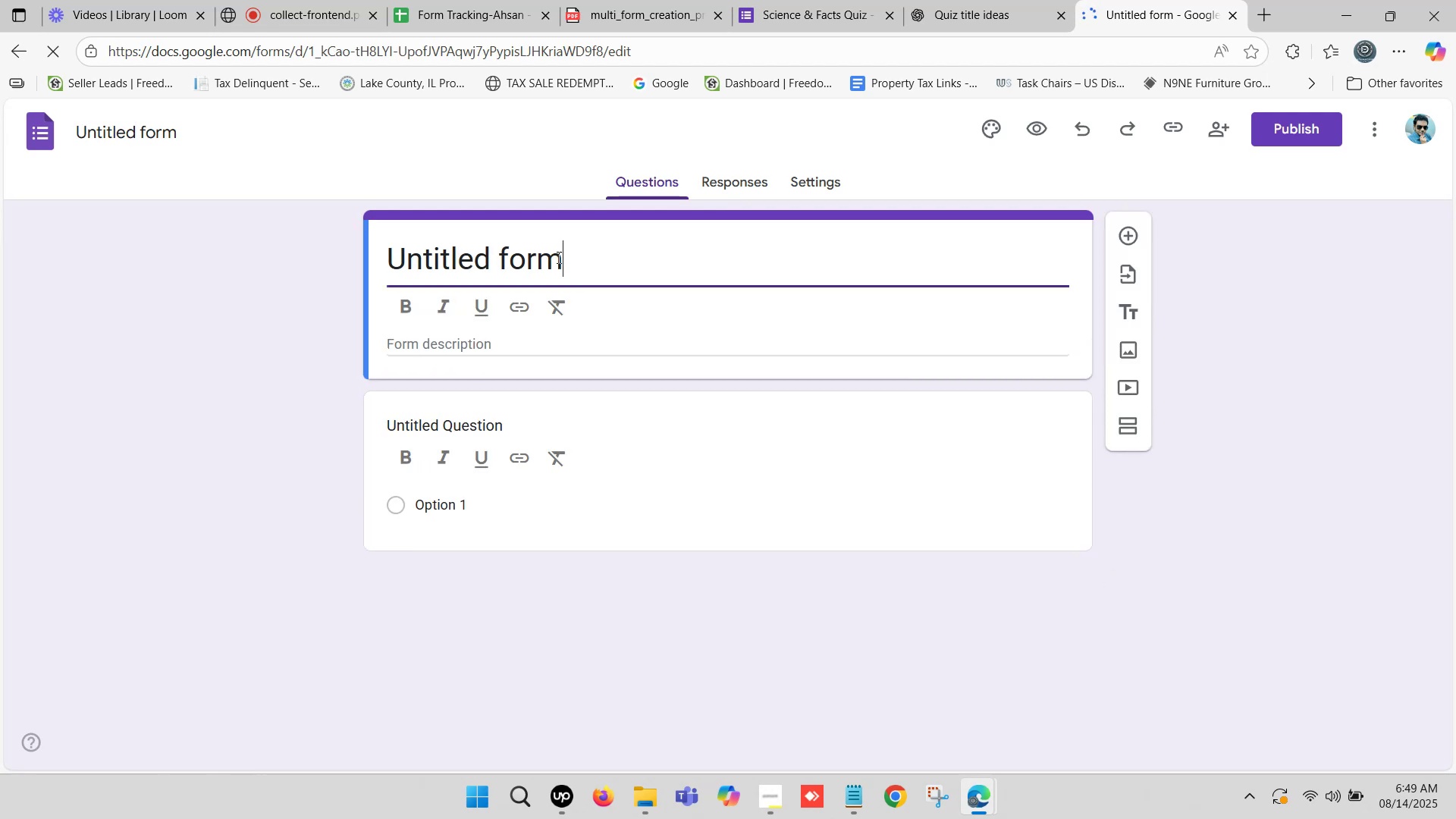 
left_click_drag(start_coordinate=[595, 258], to_coordinate=[375, 246])
 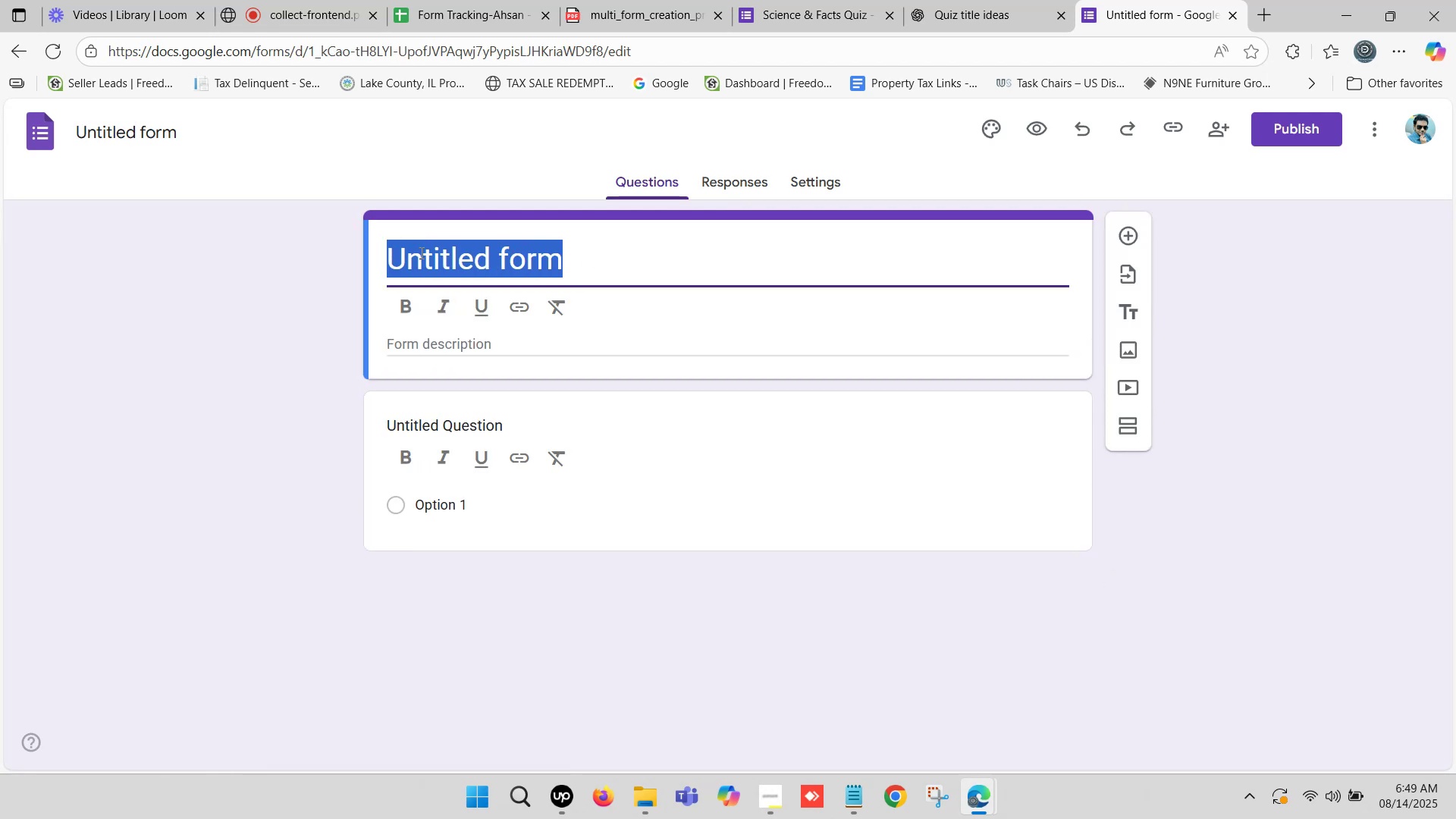 
key(Control+ControlLeft)
 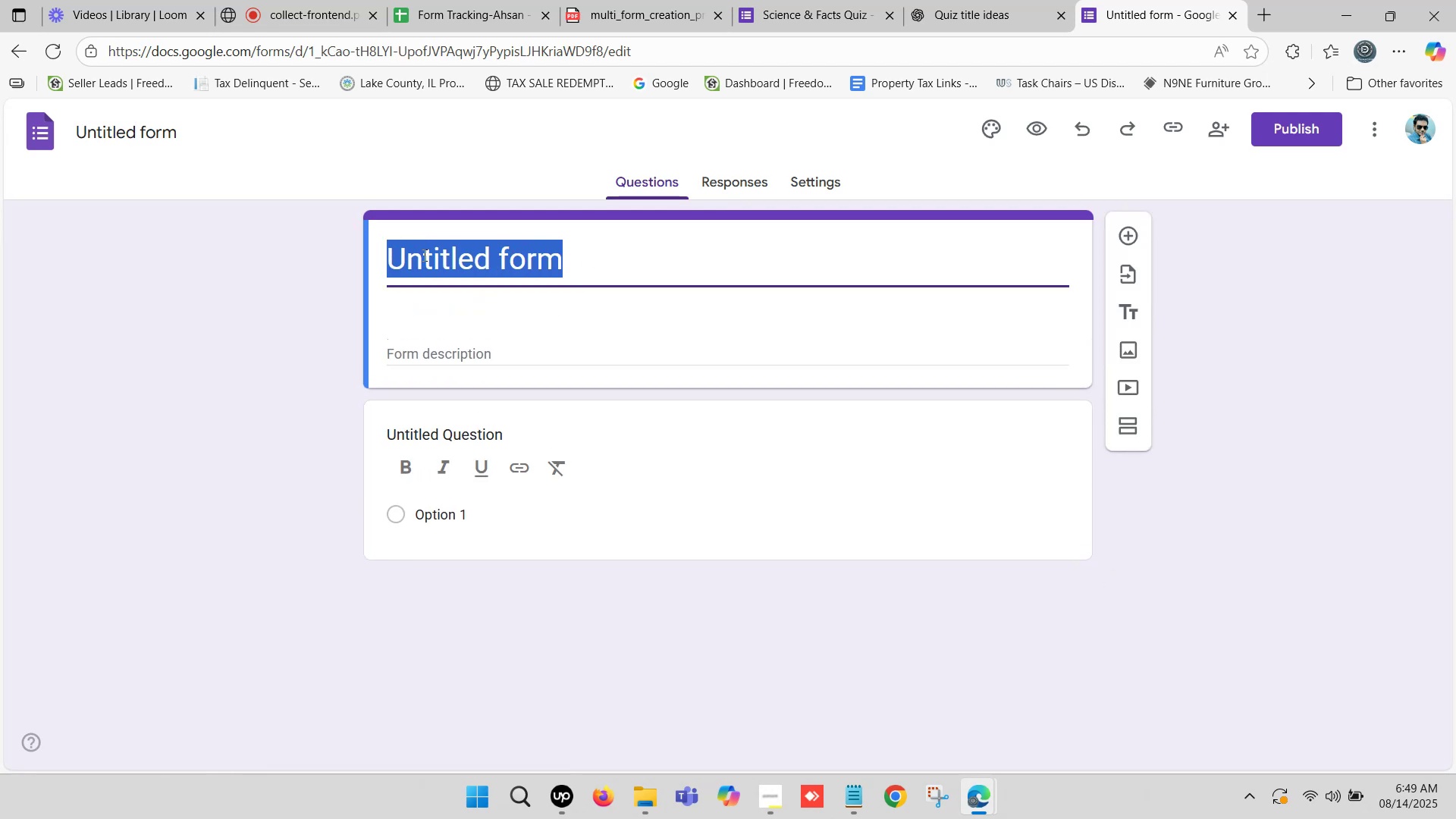 
key(Control+V)
 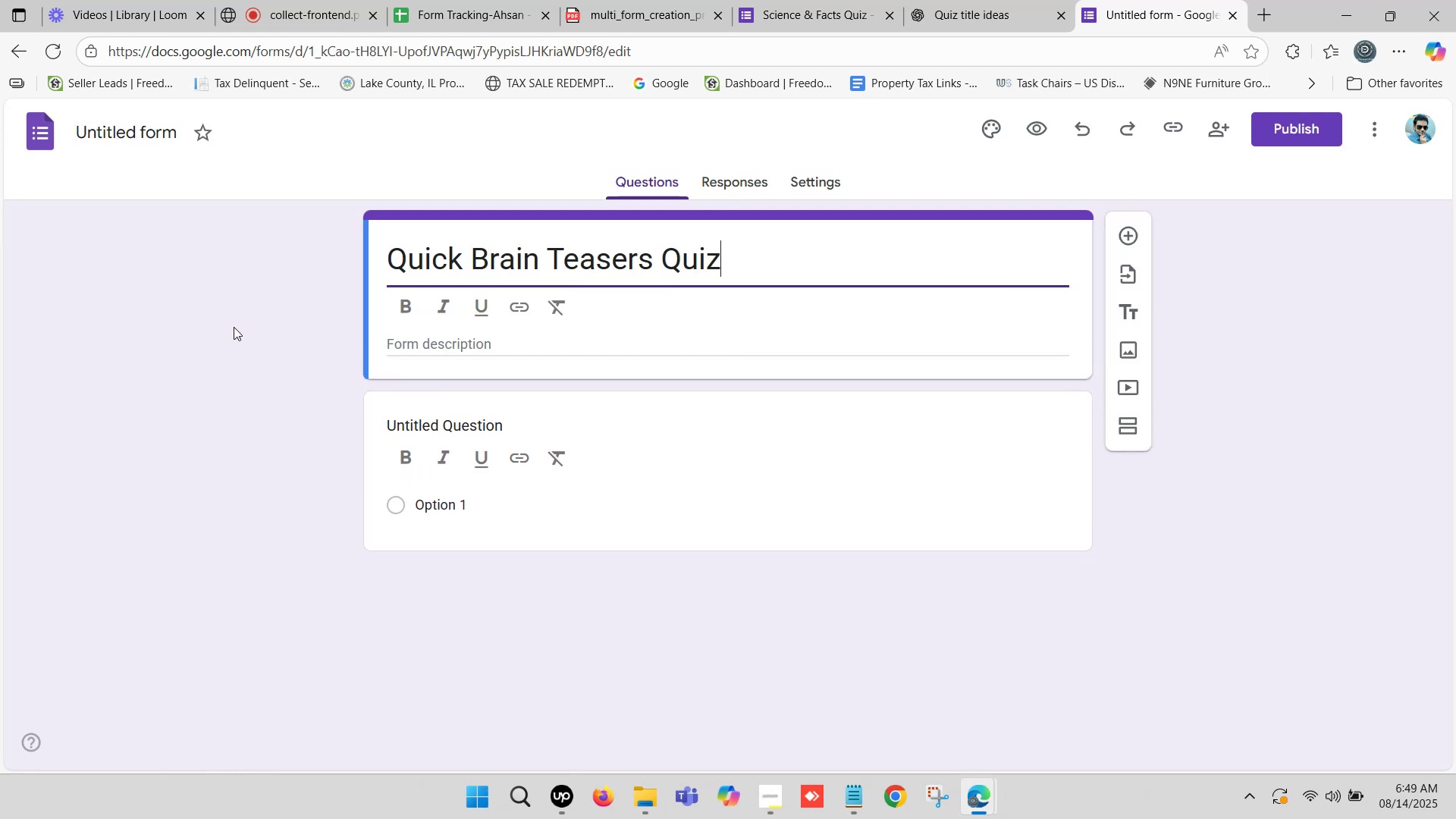 
left_click([233, 327])
 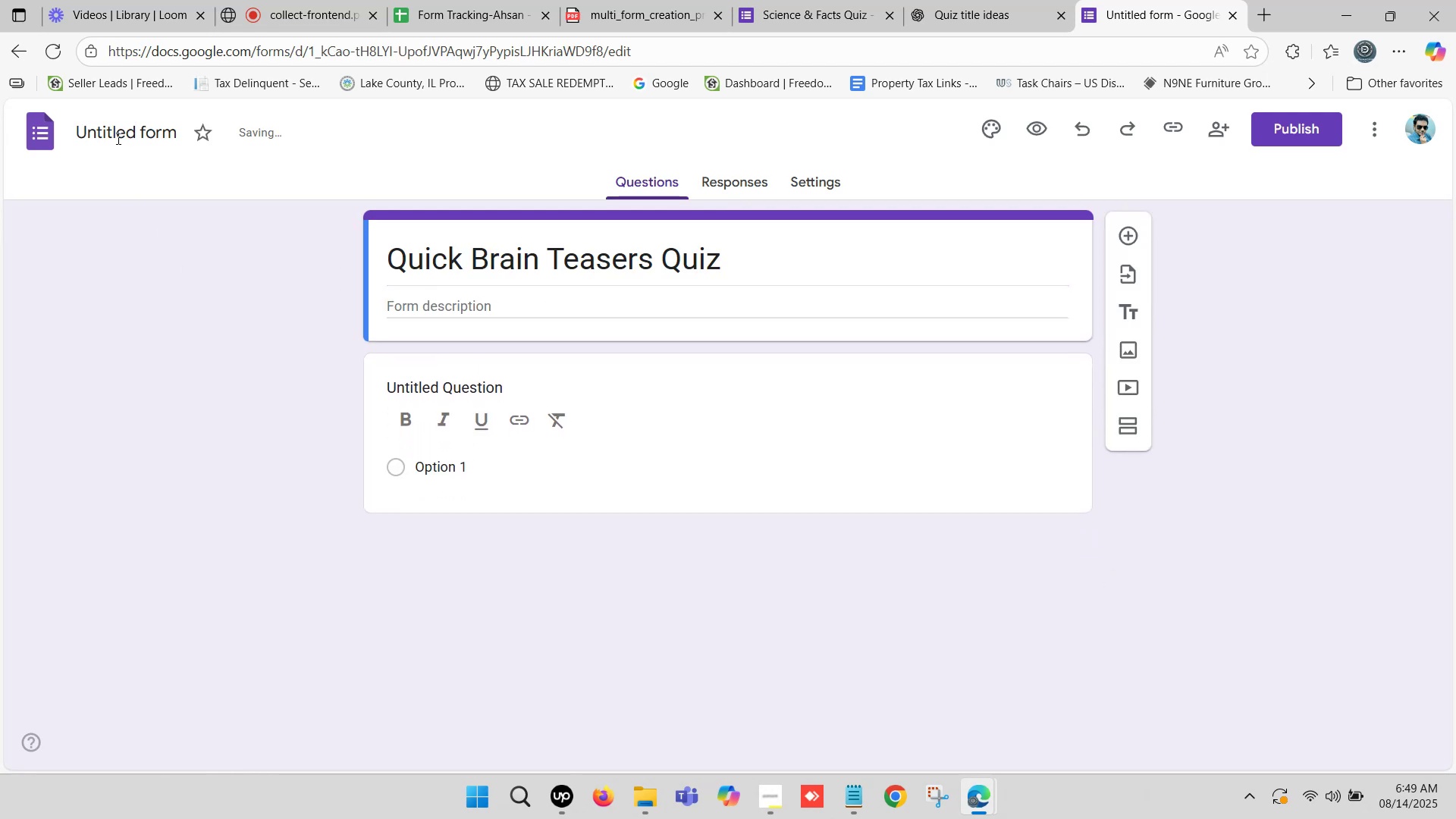 
left_click([117, 138])
 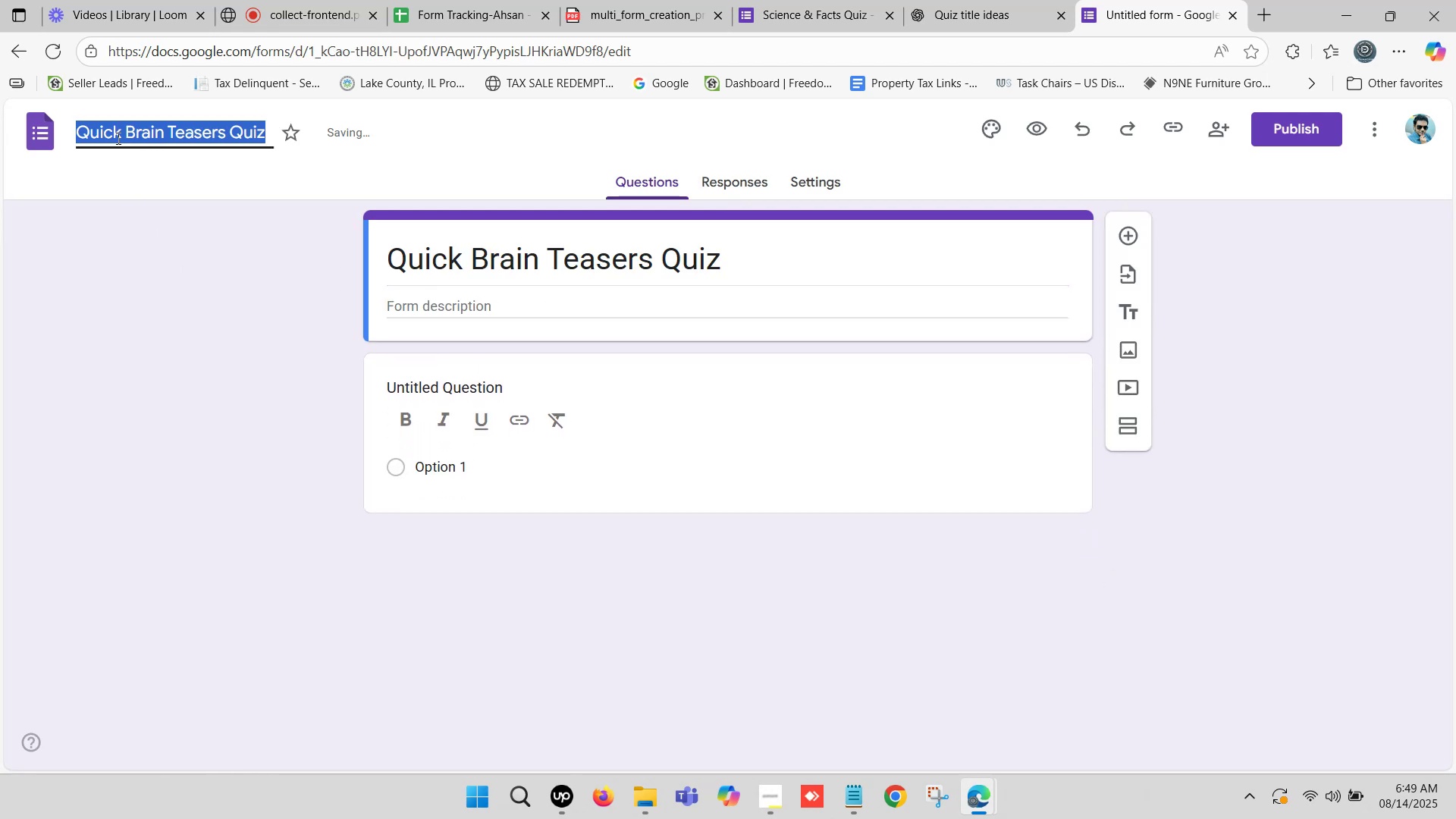 
hold_key(key=ControlLeft, duration=0.41)
 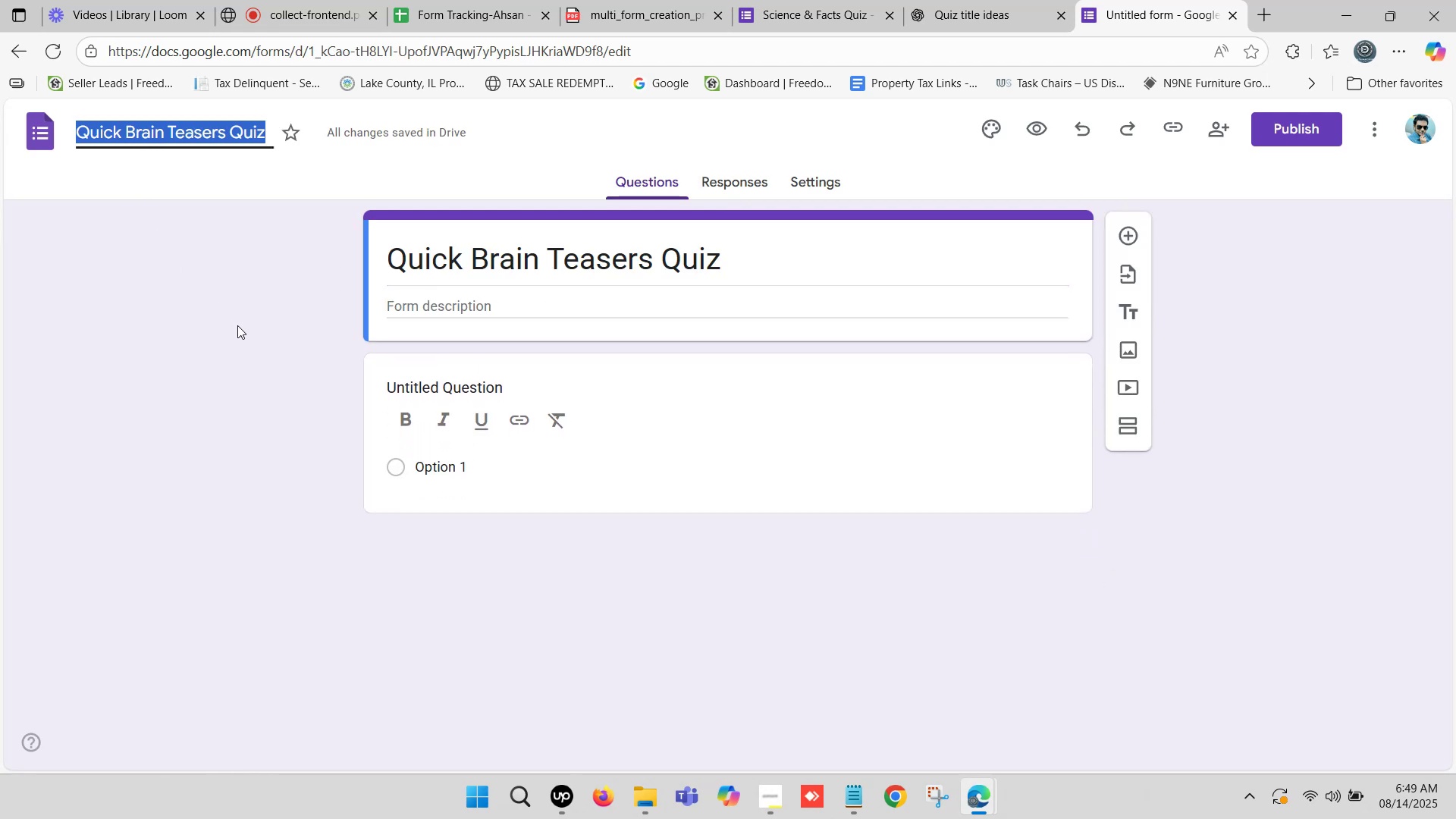 
left_click([251, 327])
 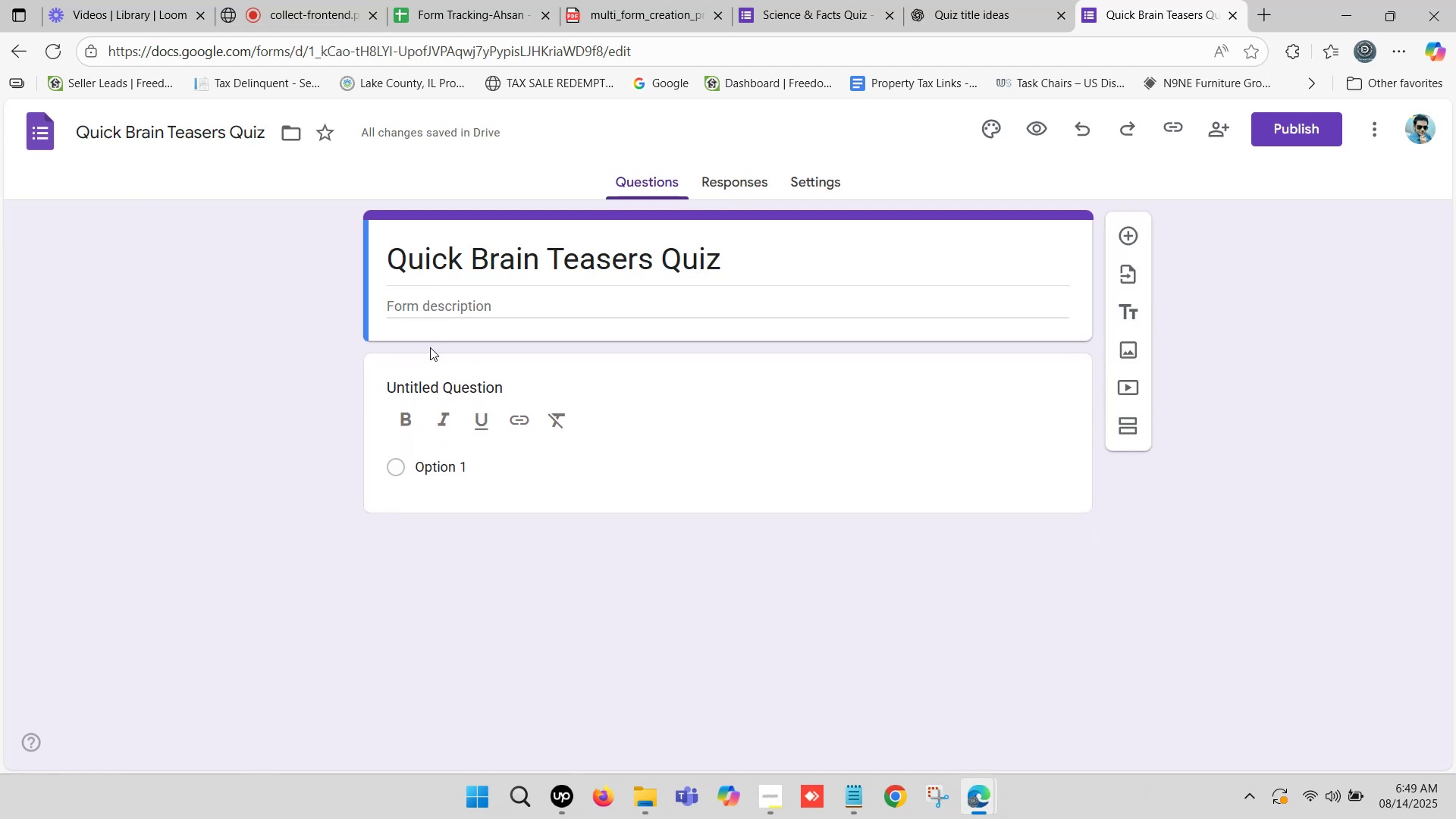 
scroll: coordinate [430, 347], scroll_direction: down, amount: 1.0
 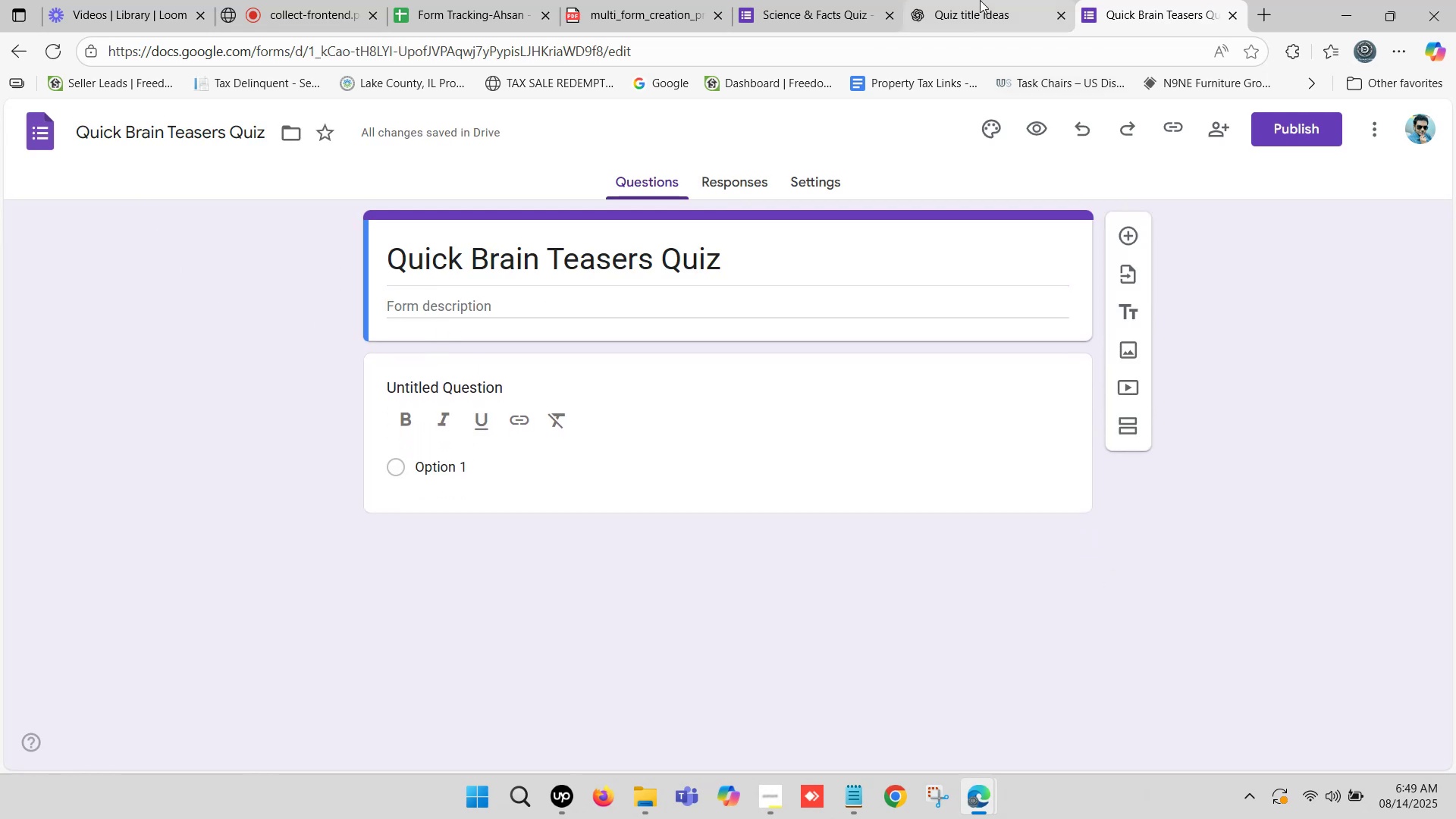 
left_click([977, 0])
 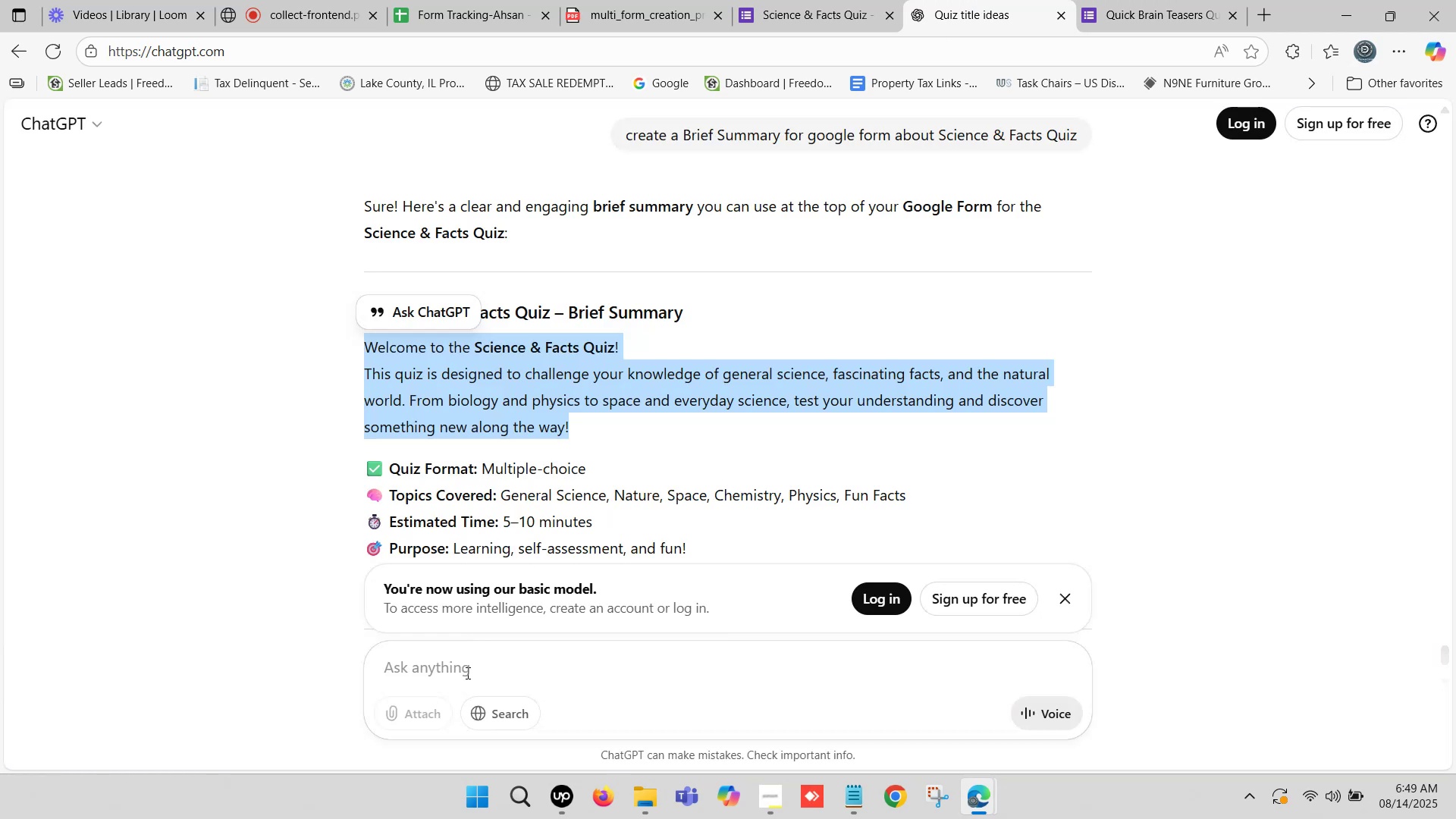 
left_click([466, 670])
 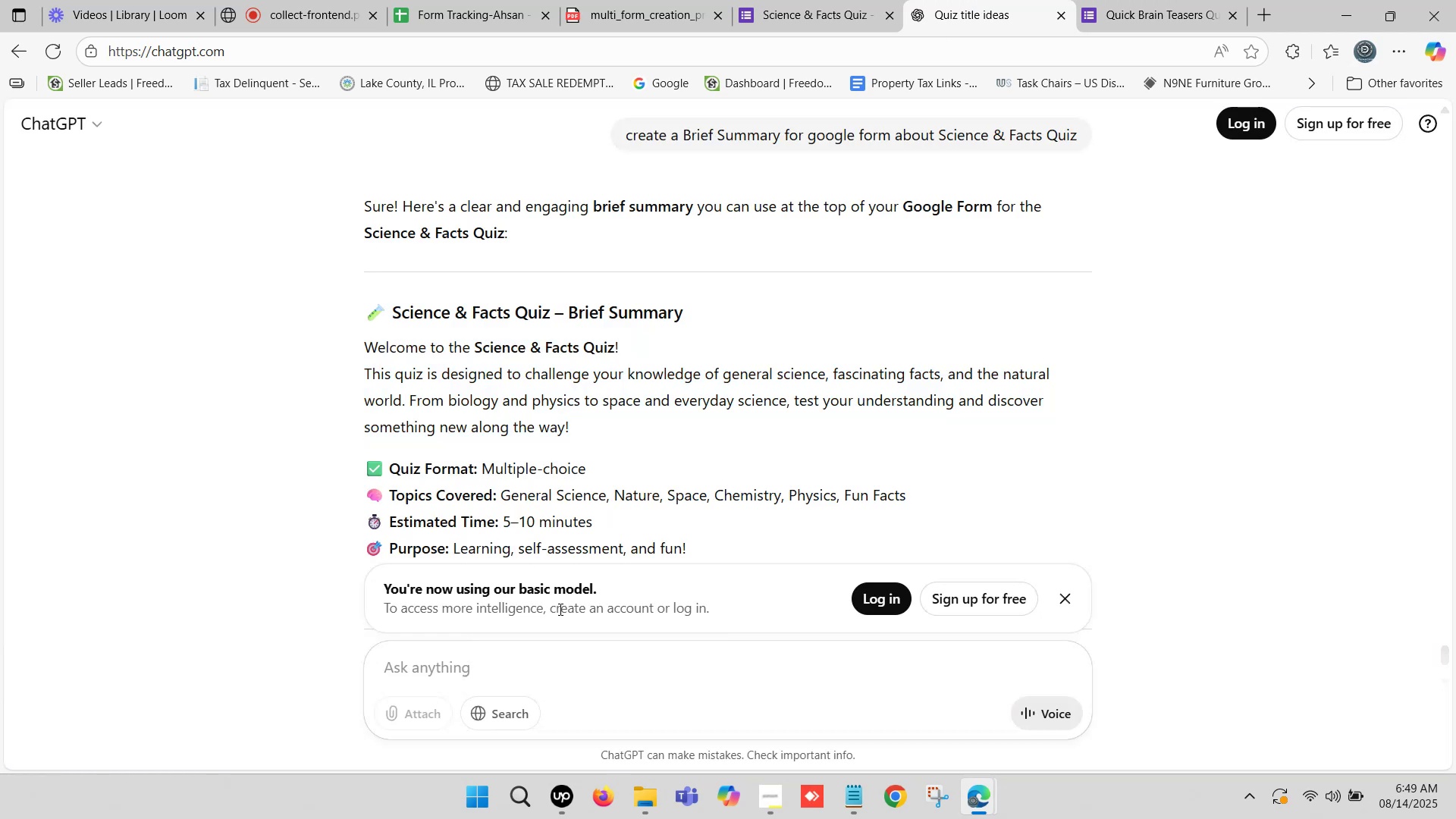 
type(create a description for google form abot)
key(Backspace)
type(ut - )
 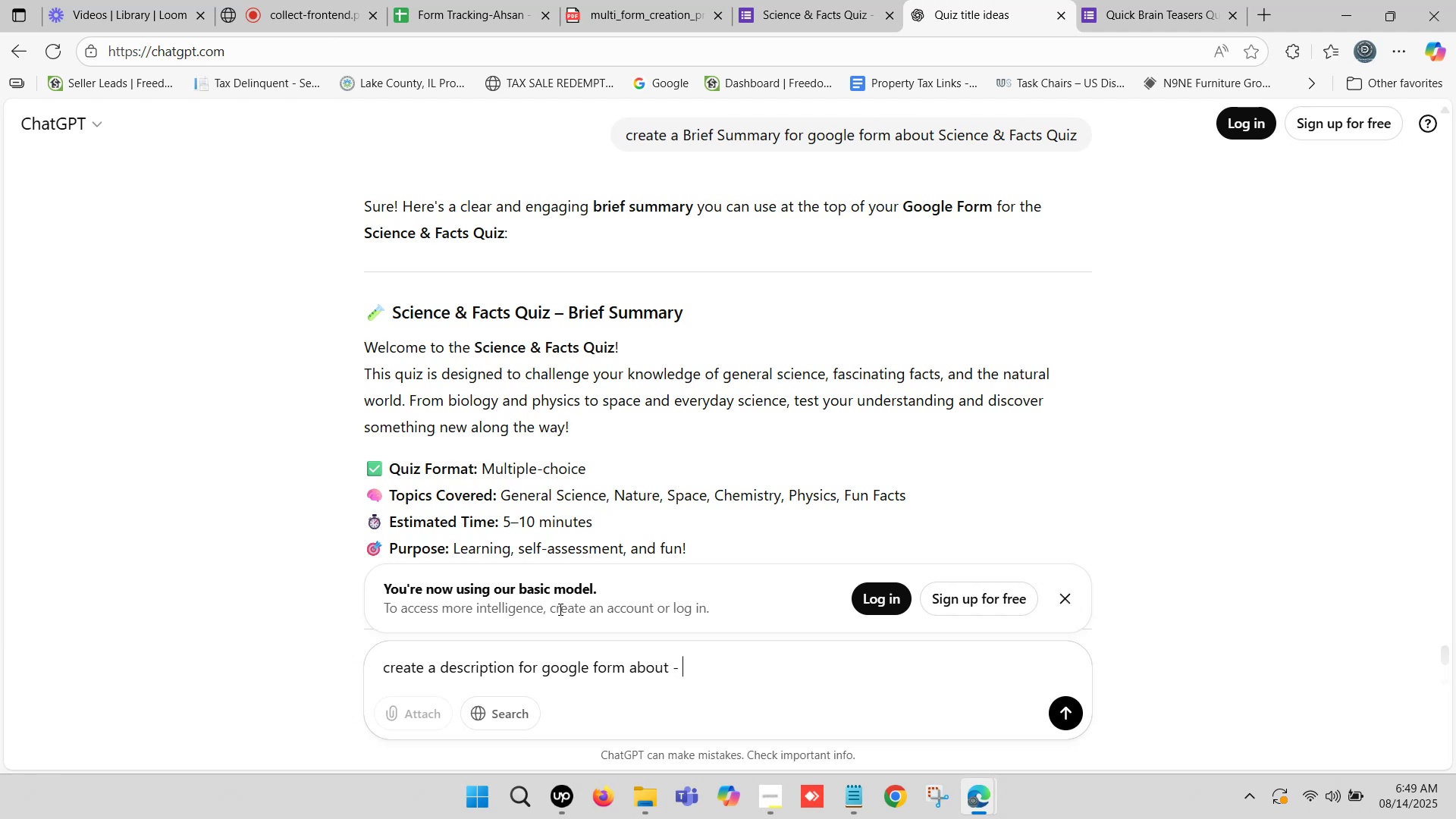 
key(Control+V)
 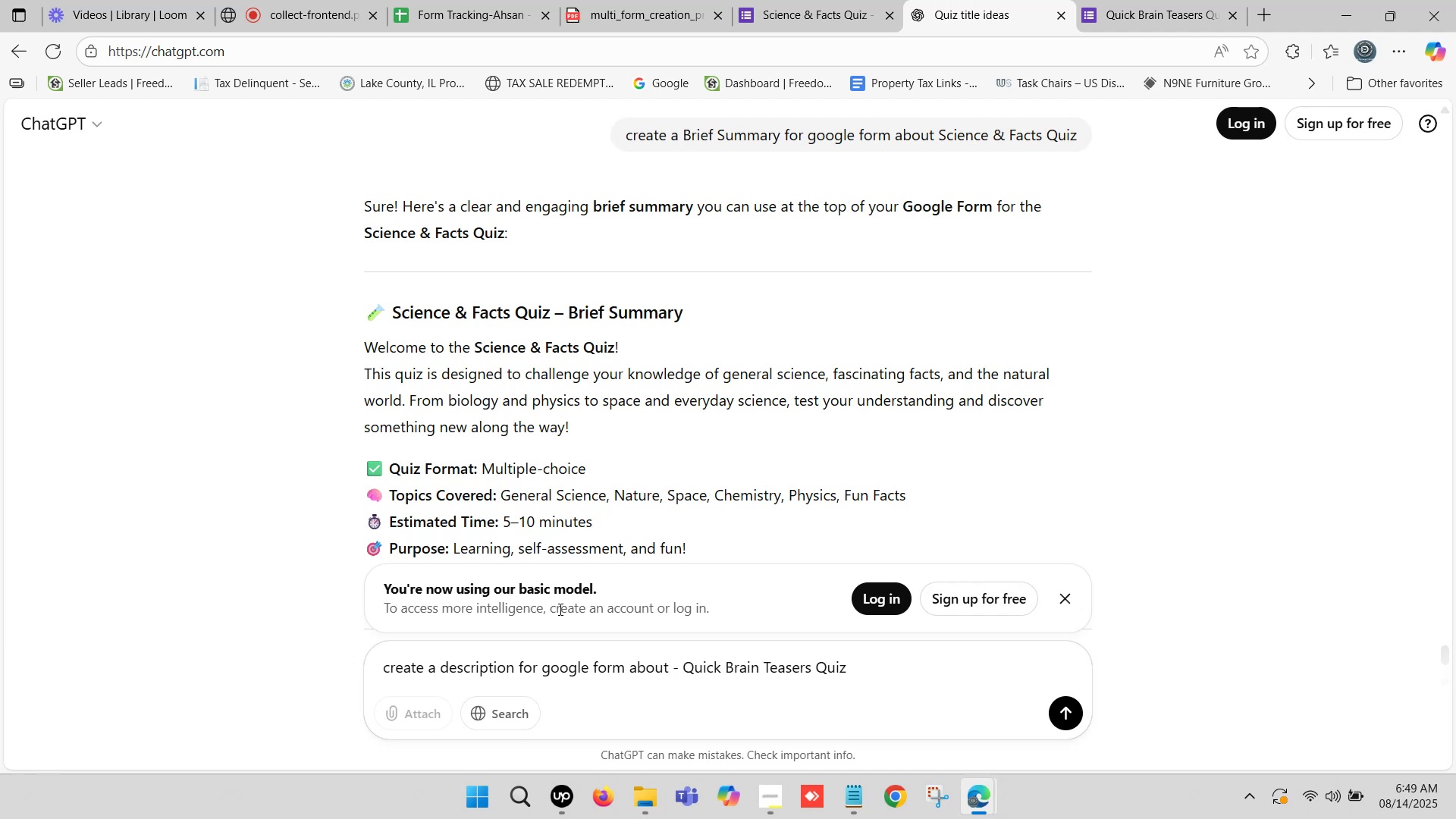 
key(Space)
 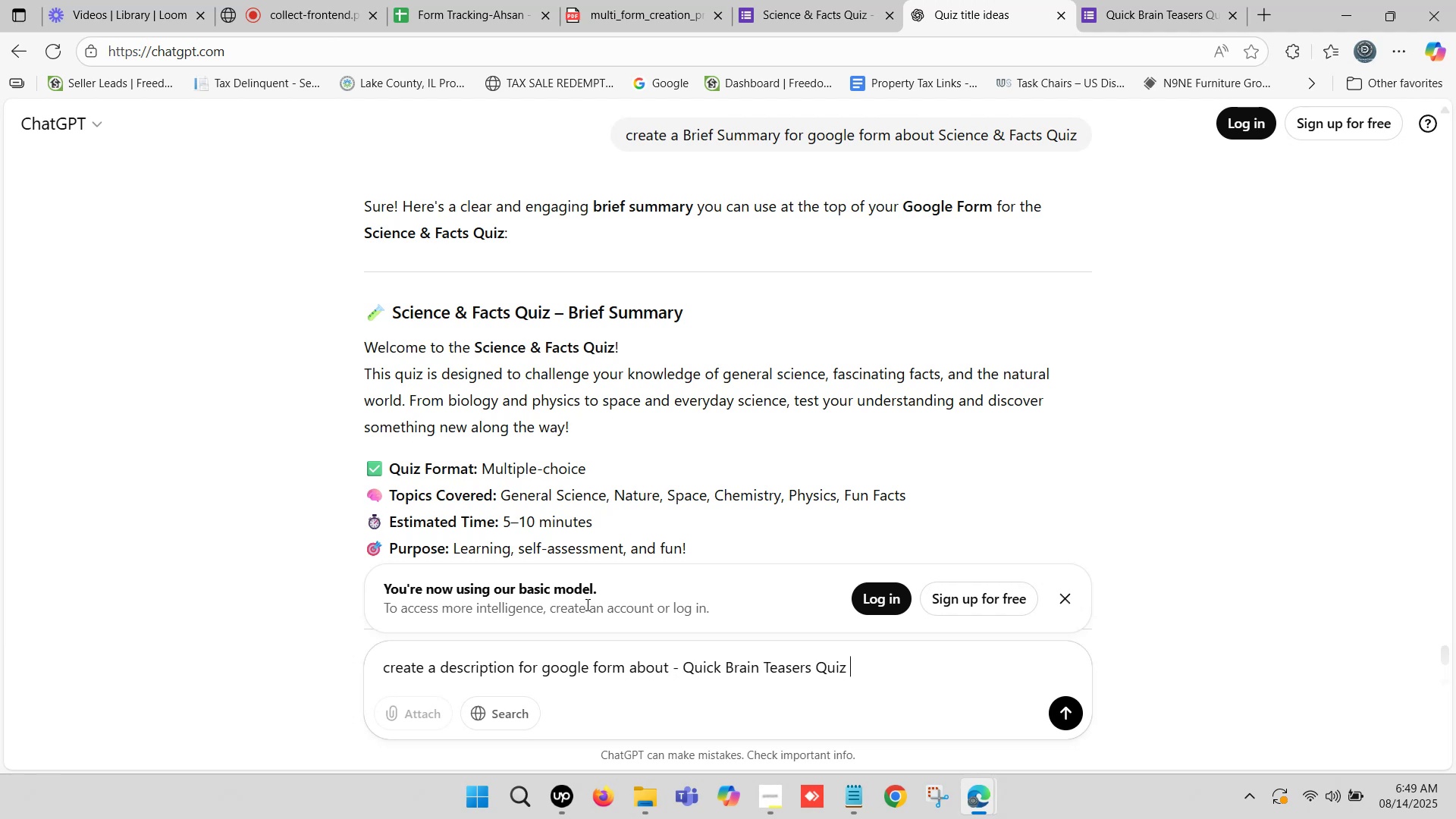 
key(Shift+9)
 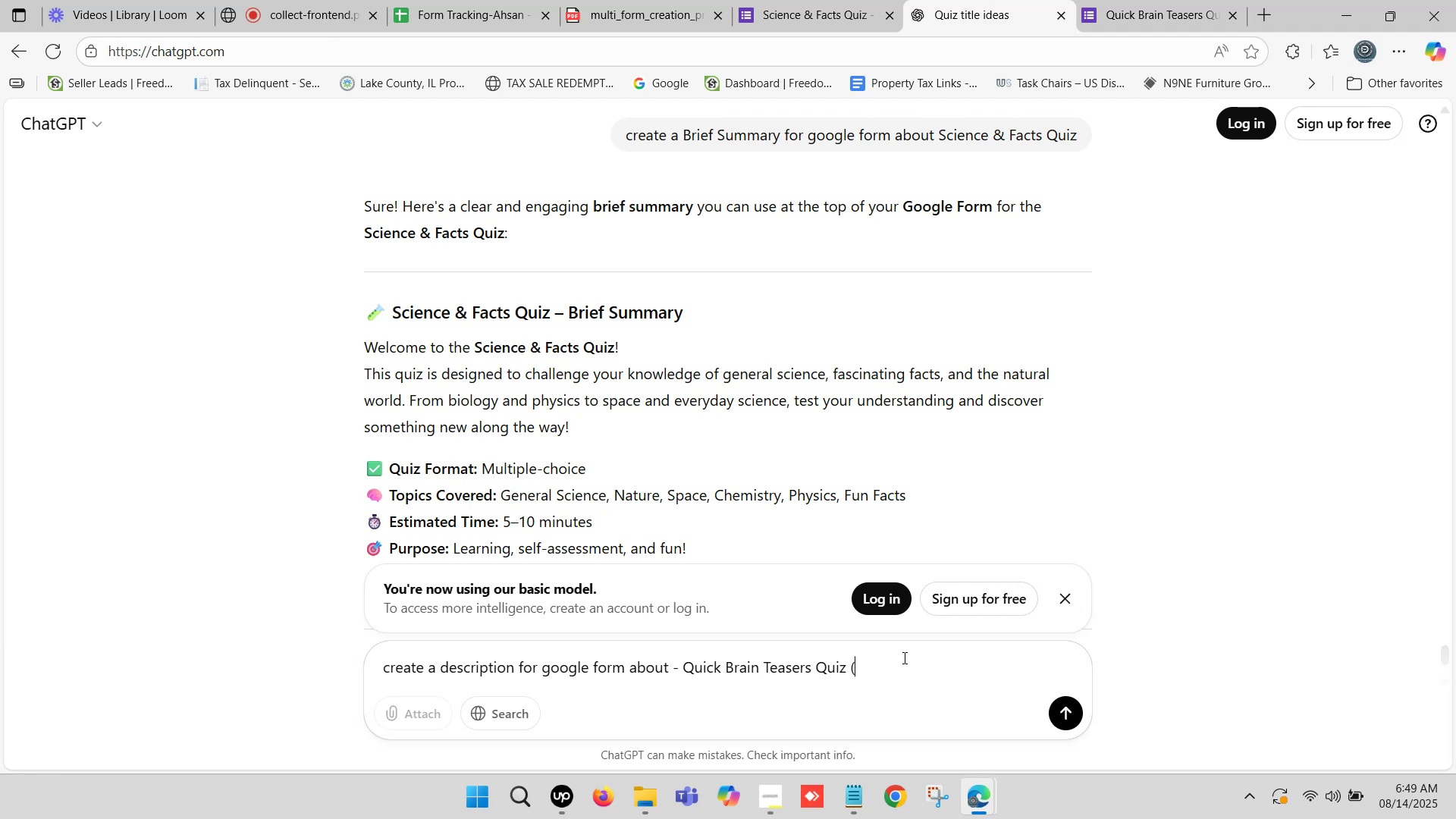 
type(Registation form))
 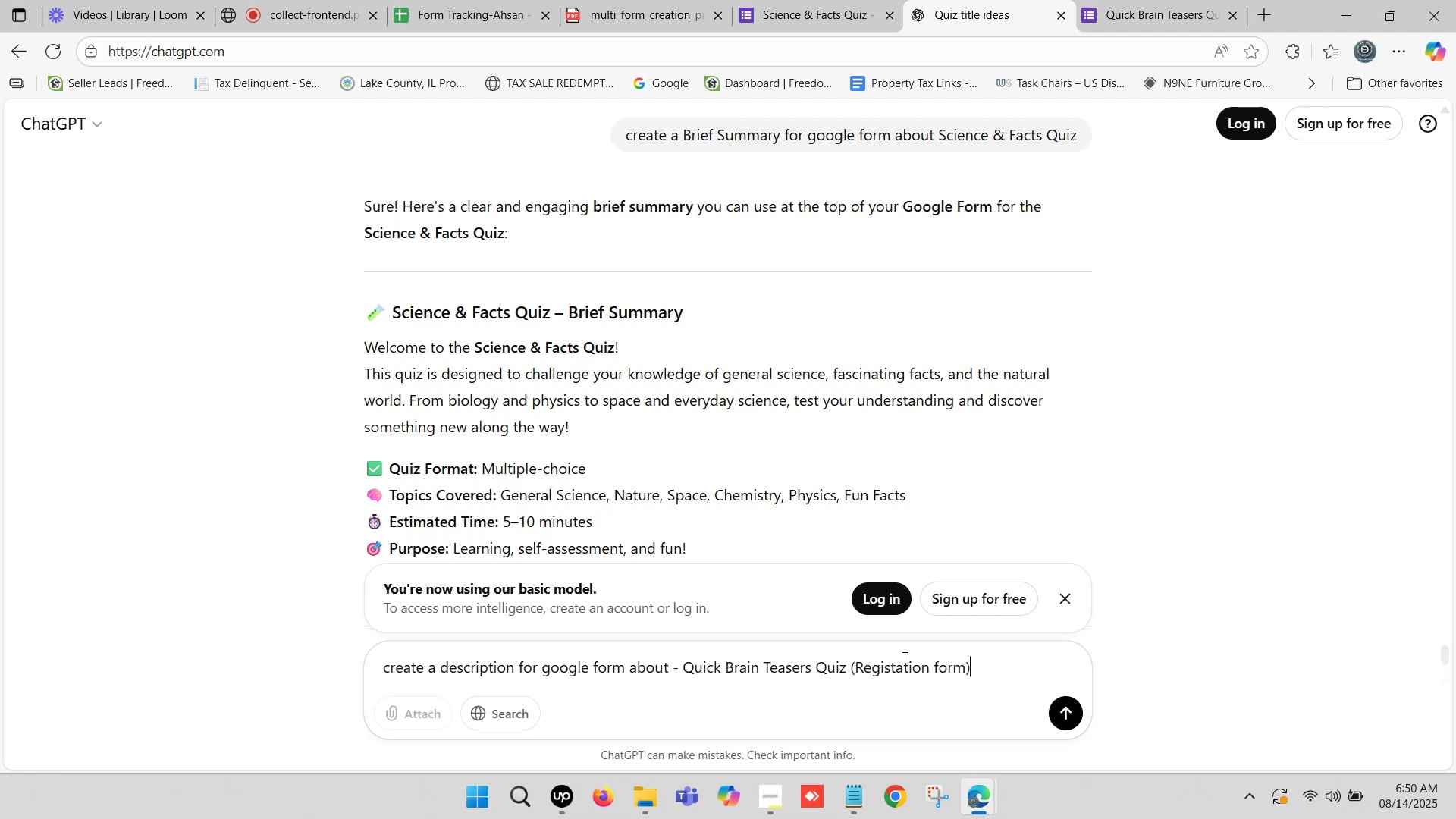 
key(Enter)
 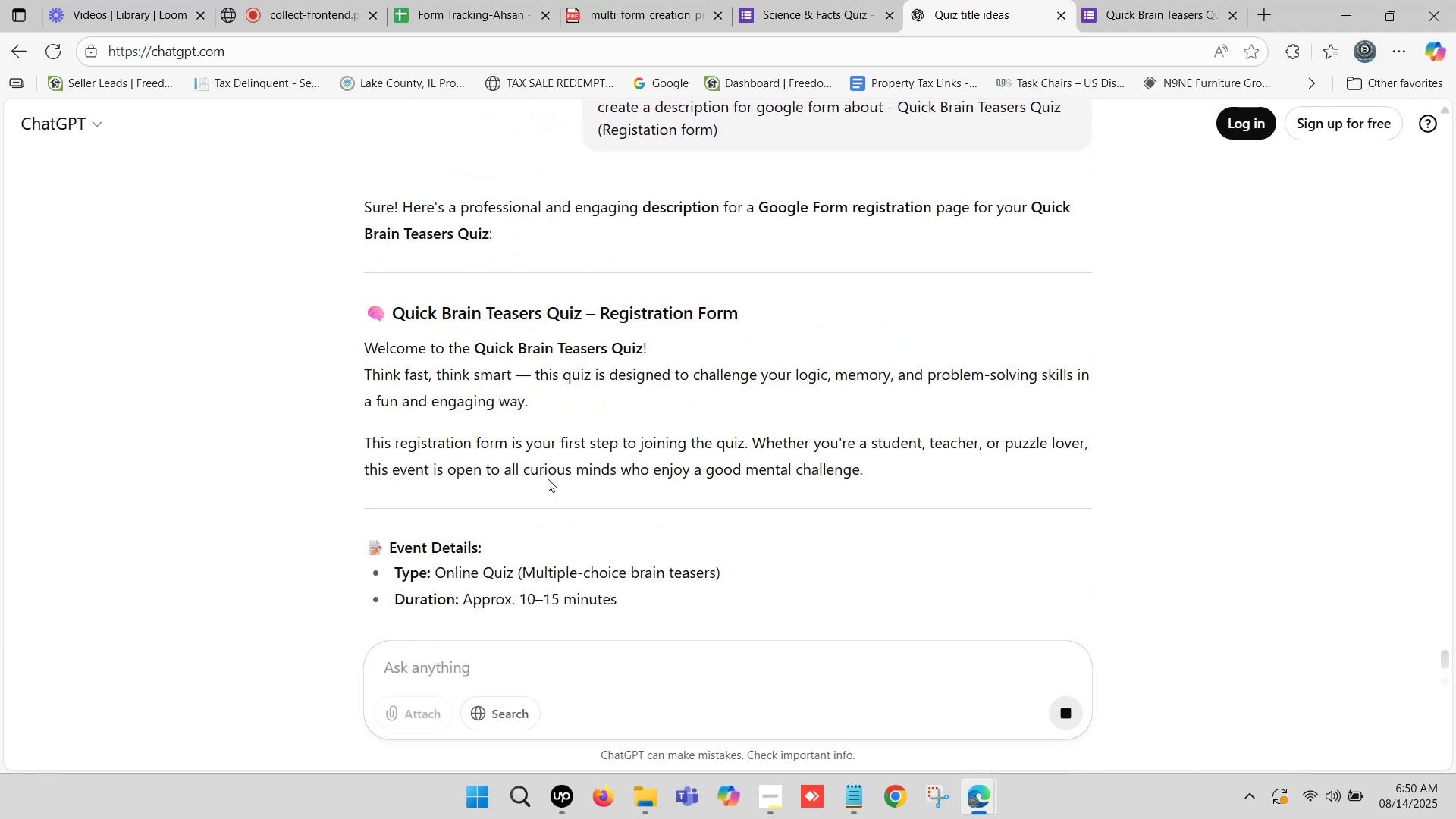 
wait(12.79)
 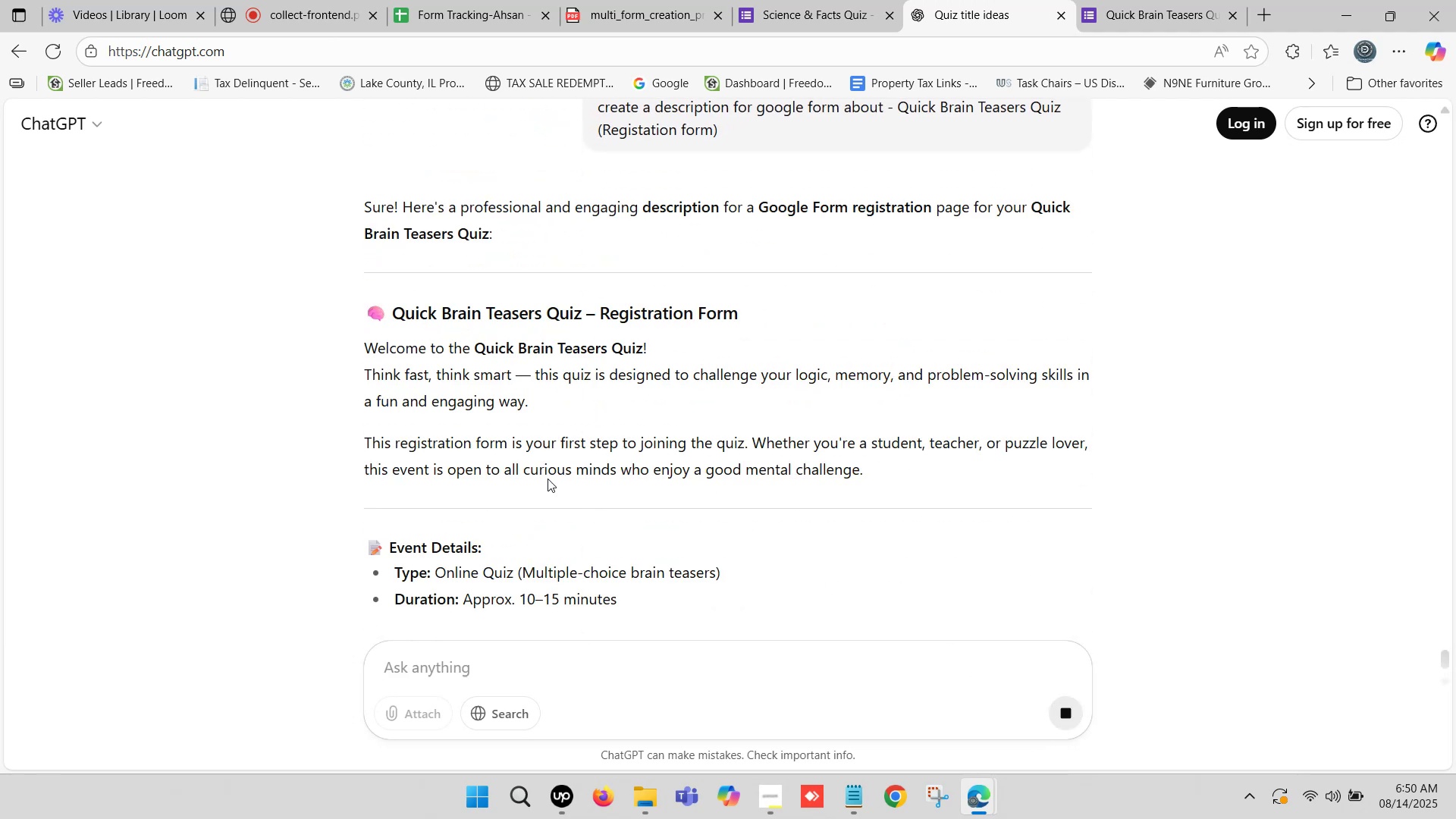 
left_click_drag(start_coordinate=[368, 348], to_coordinate=[873, 474])
 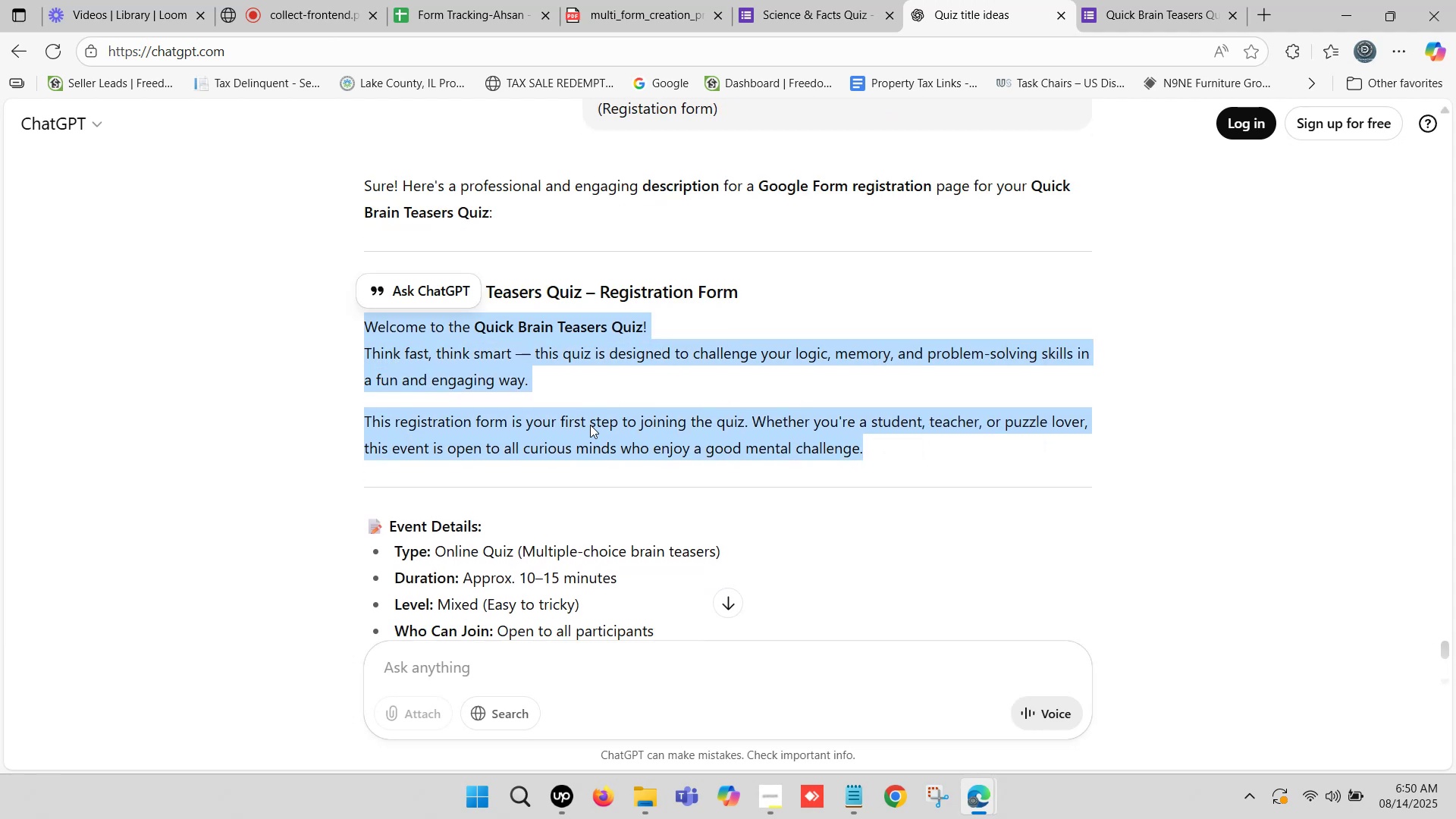 
key(Control+C)
 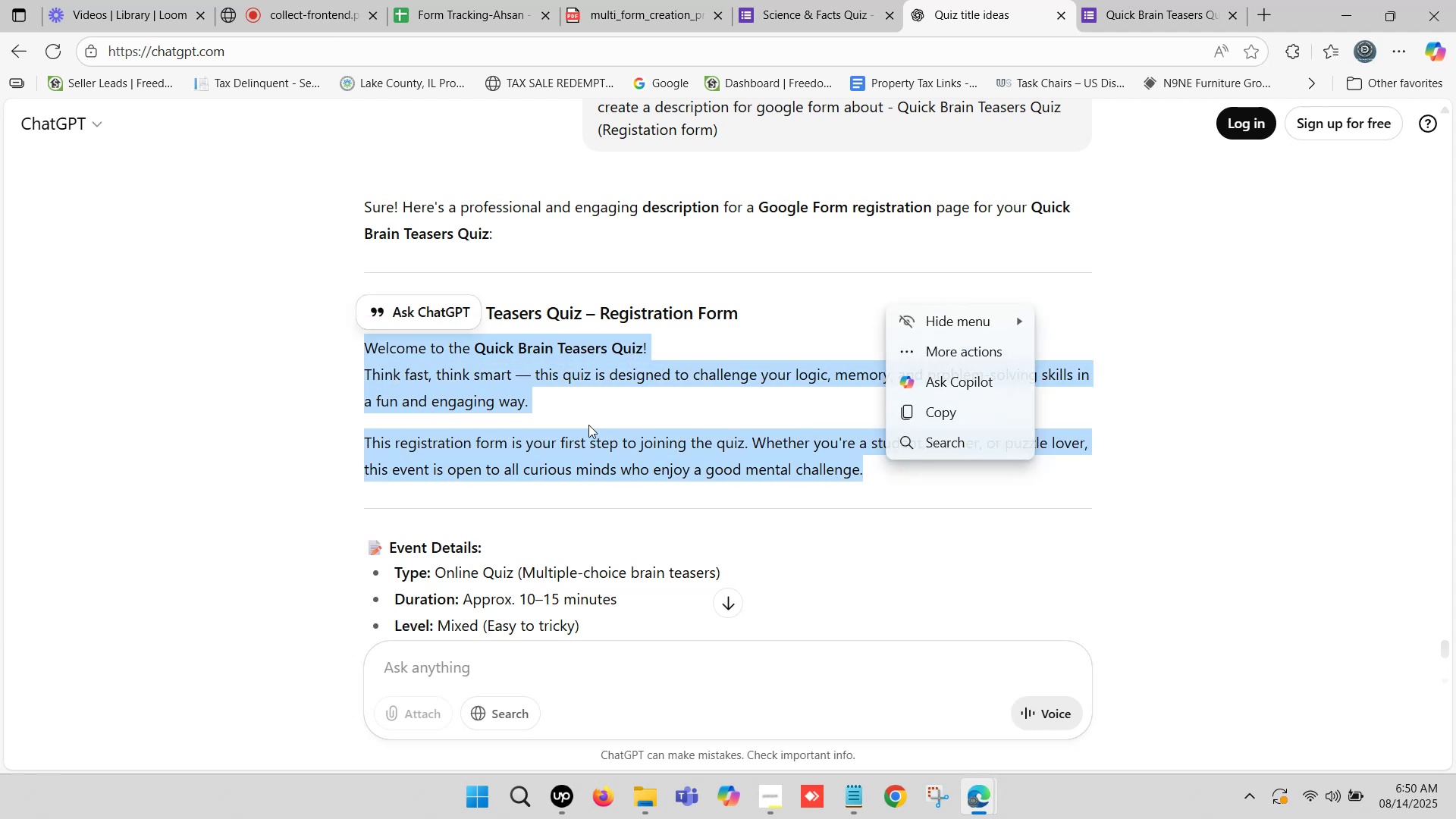 
scroll: coordinate [590, 425], scroll_direction: down, amount: 2.0
 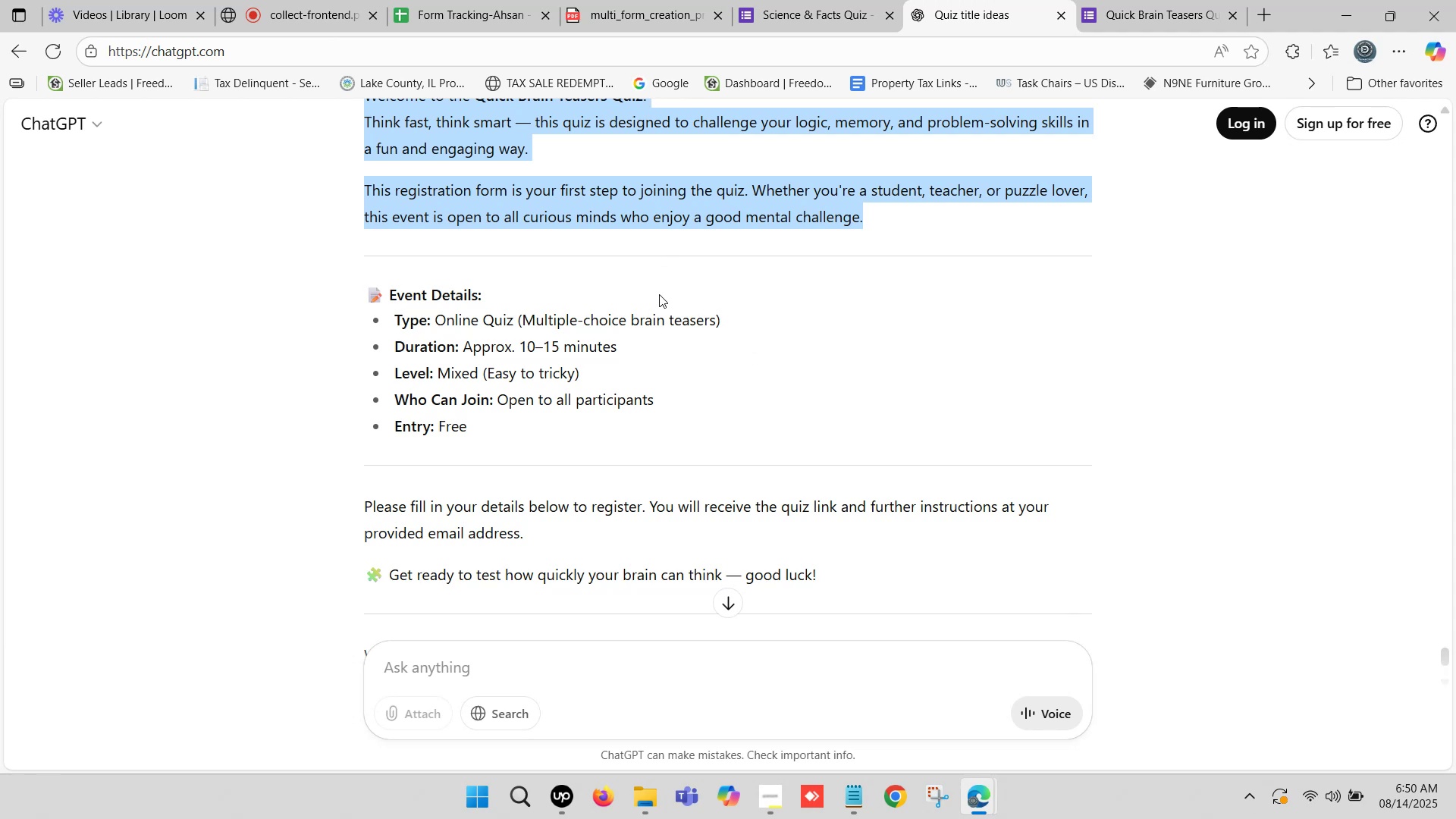 
wait(7.52)
 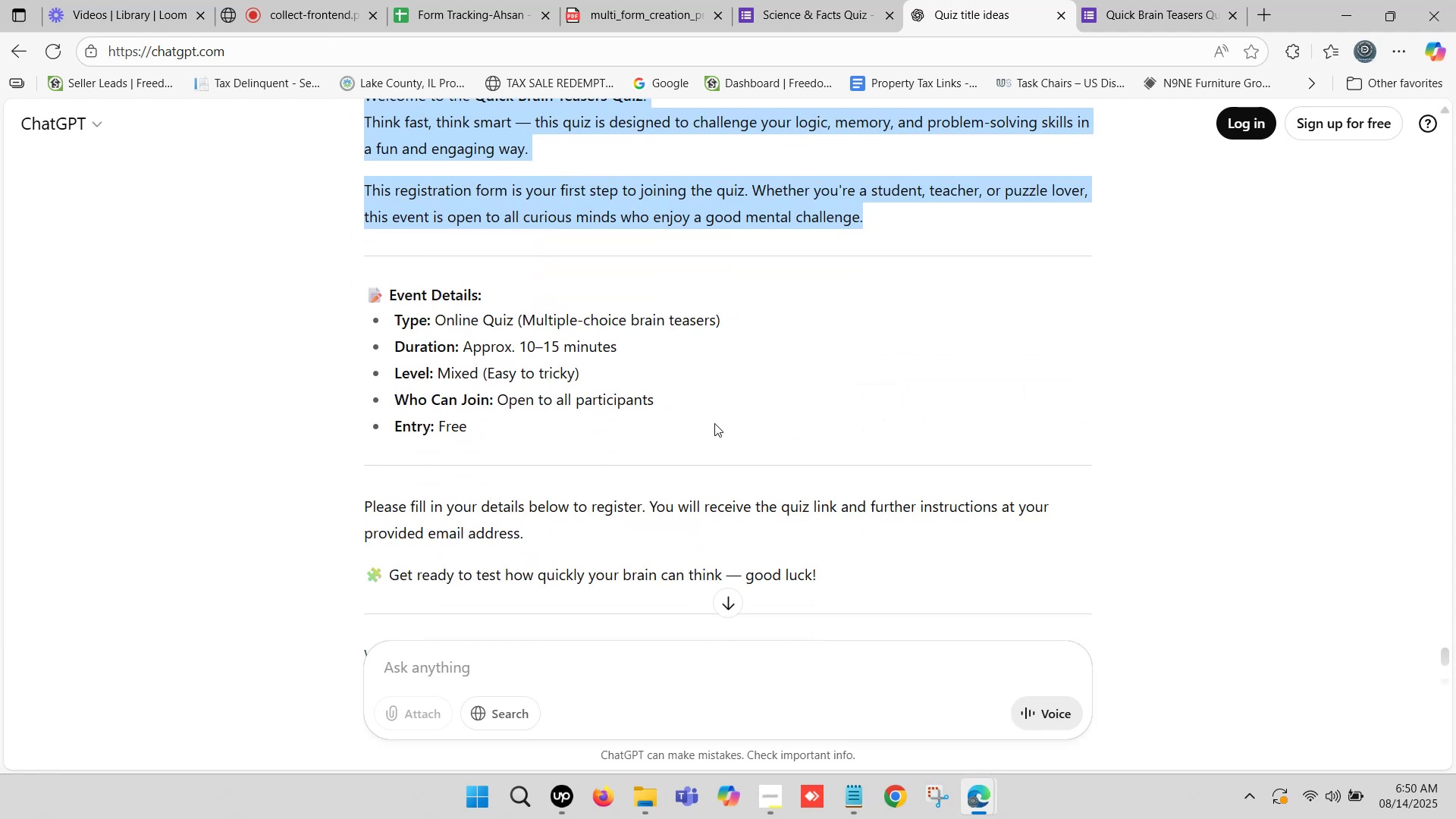 
scroll: coordinate [691, 322], scroll_direction: up, amount: 1.0
 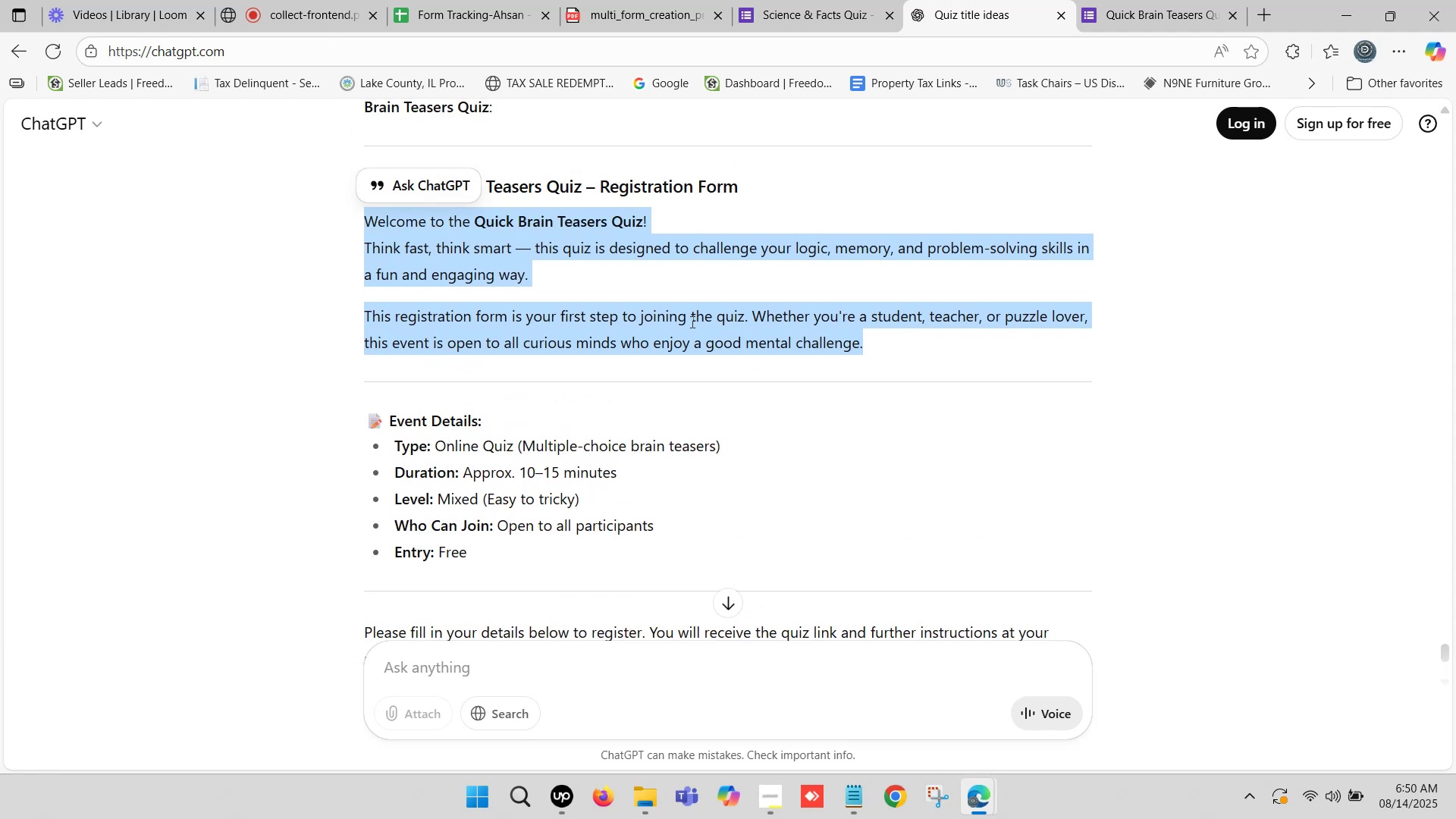 
key(Control+C)
 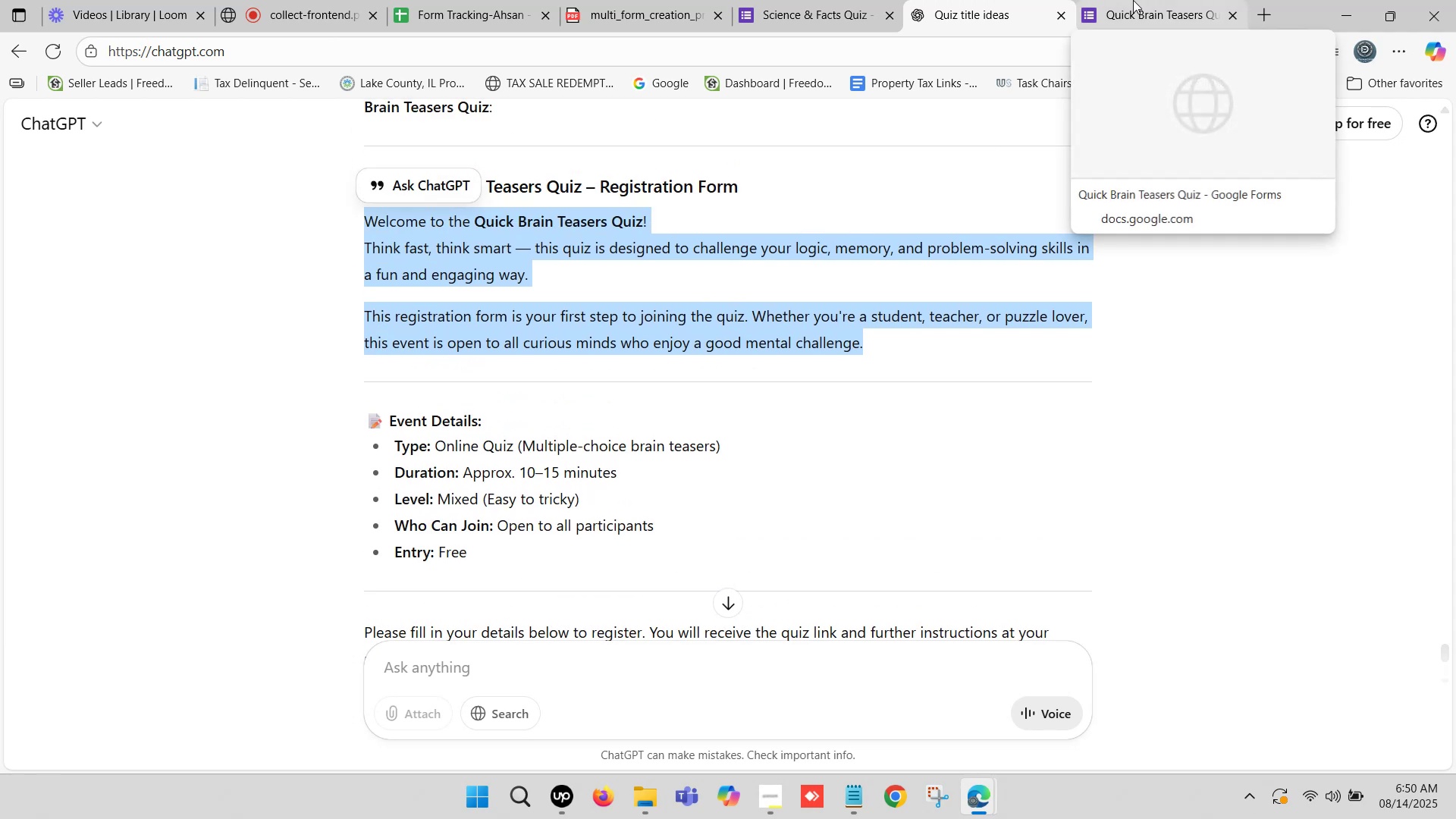 
left_click([1133, 0])
 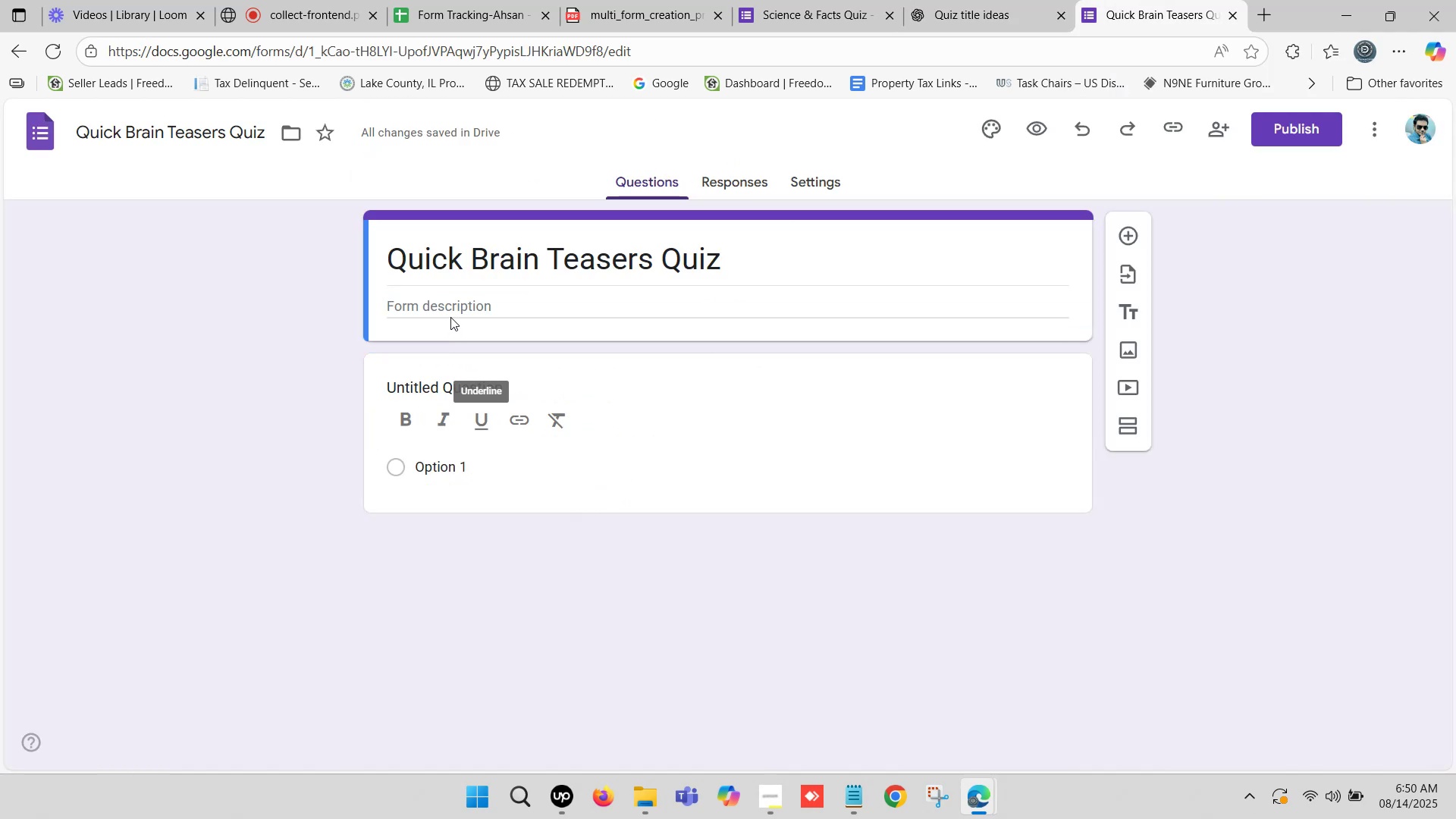 
left_click([459, 305])
 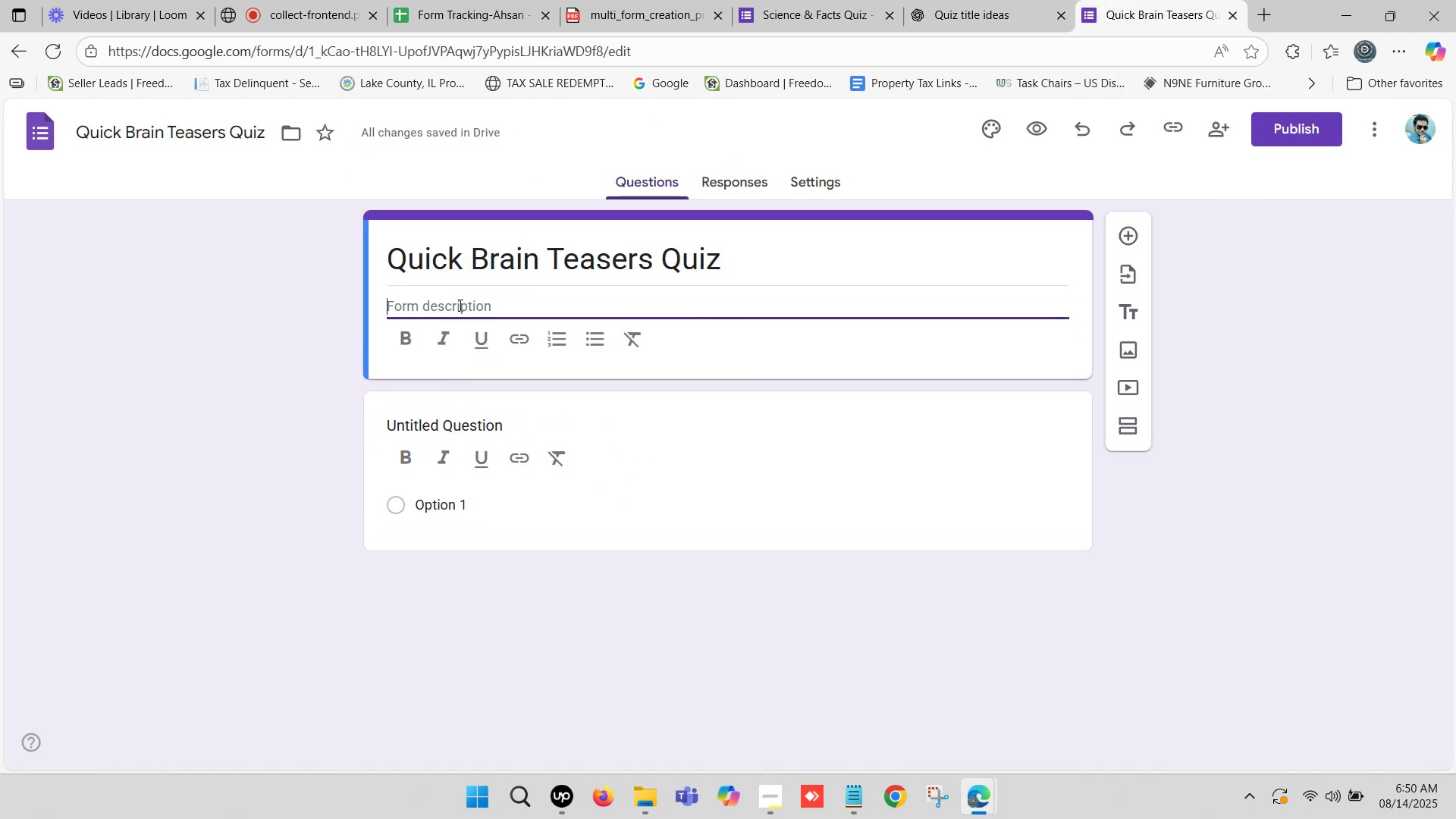 
key(Control+V)
 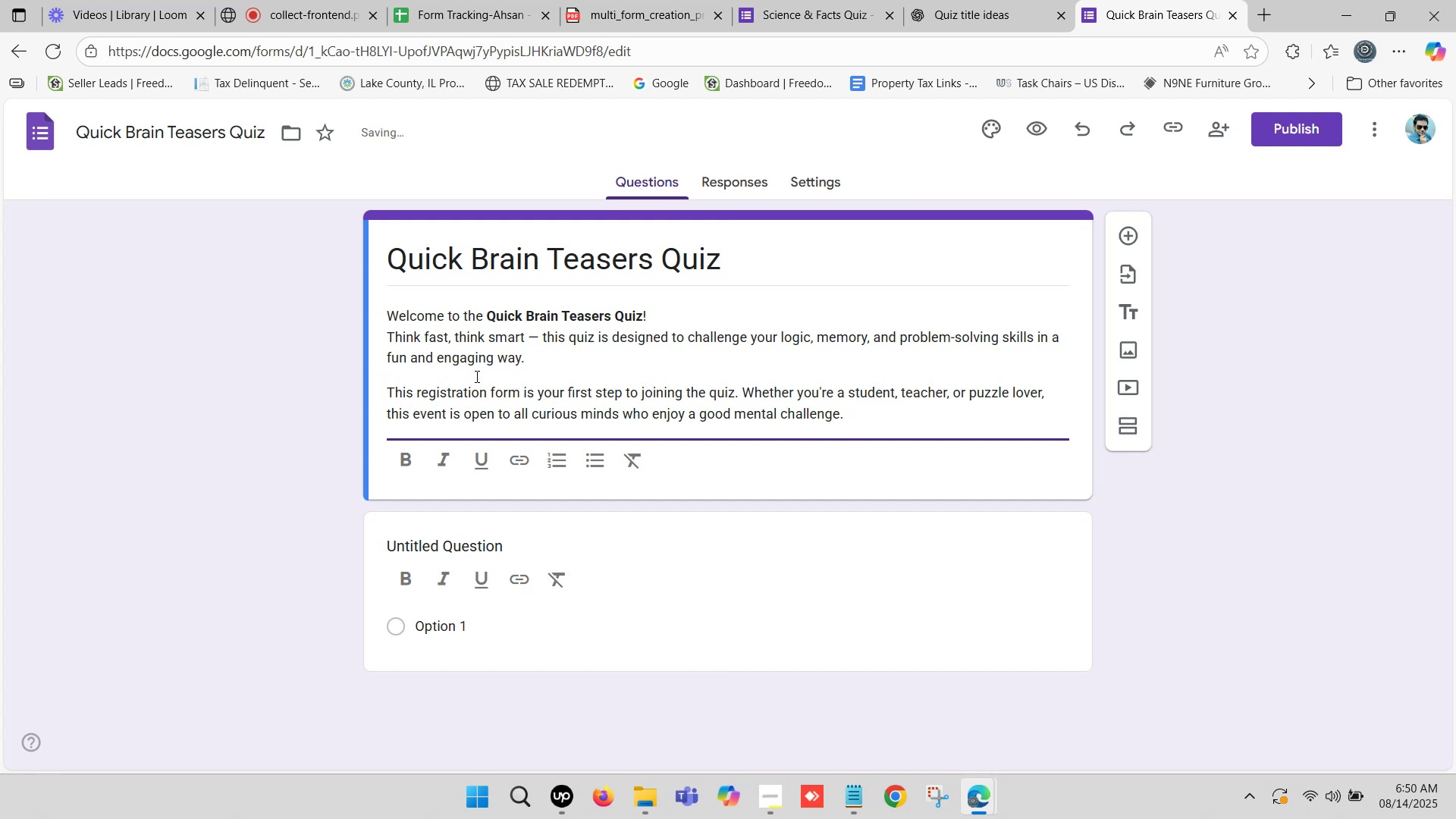 
left_click([488, 377])
 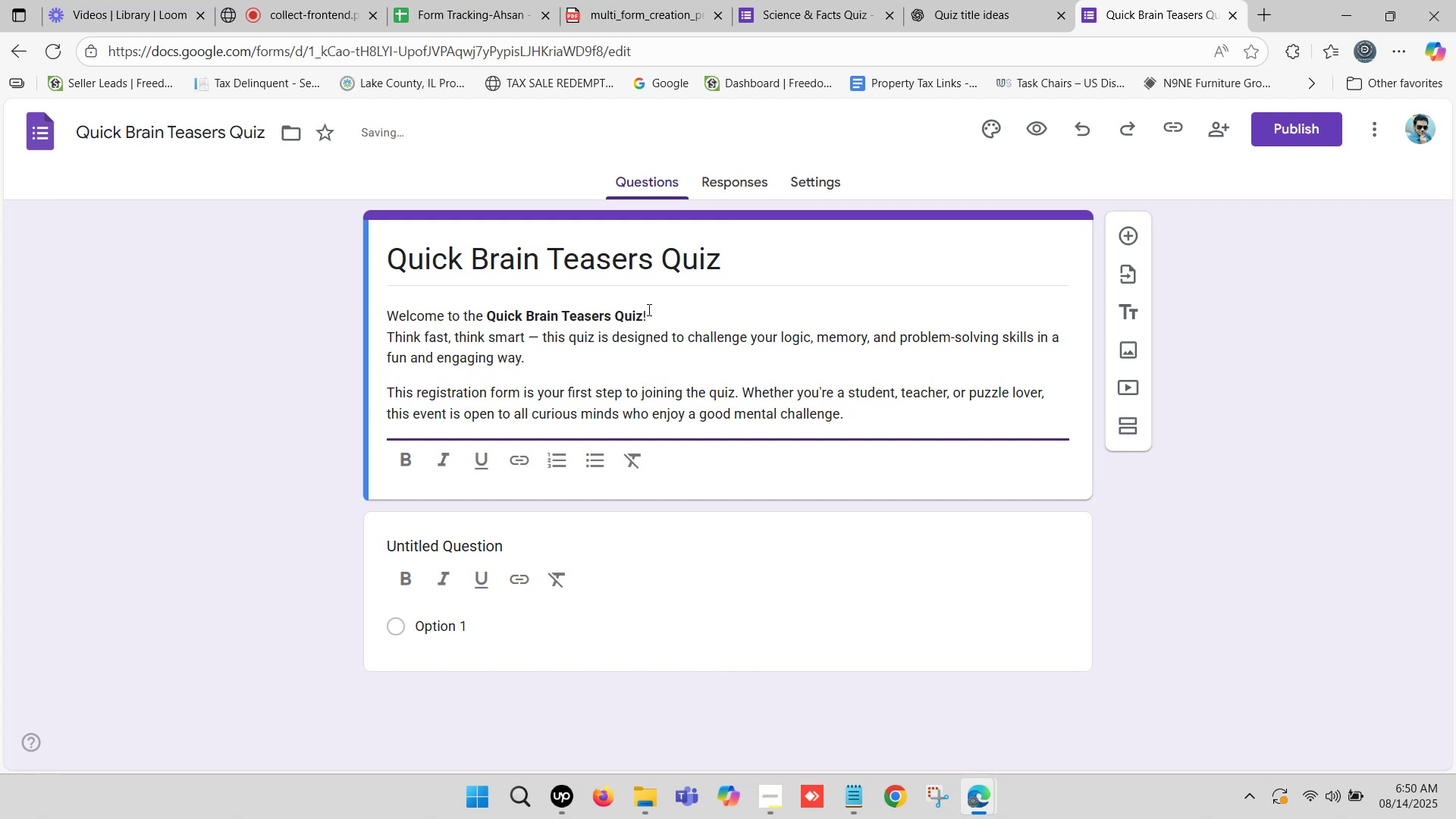 
left_click_drag(start_coordinate=[654, 317], to_coordinate=[486, 318])
 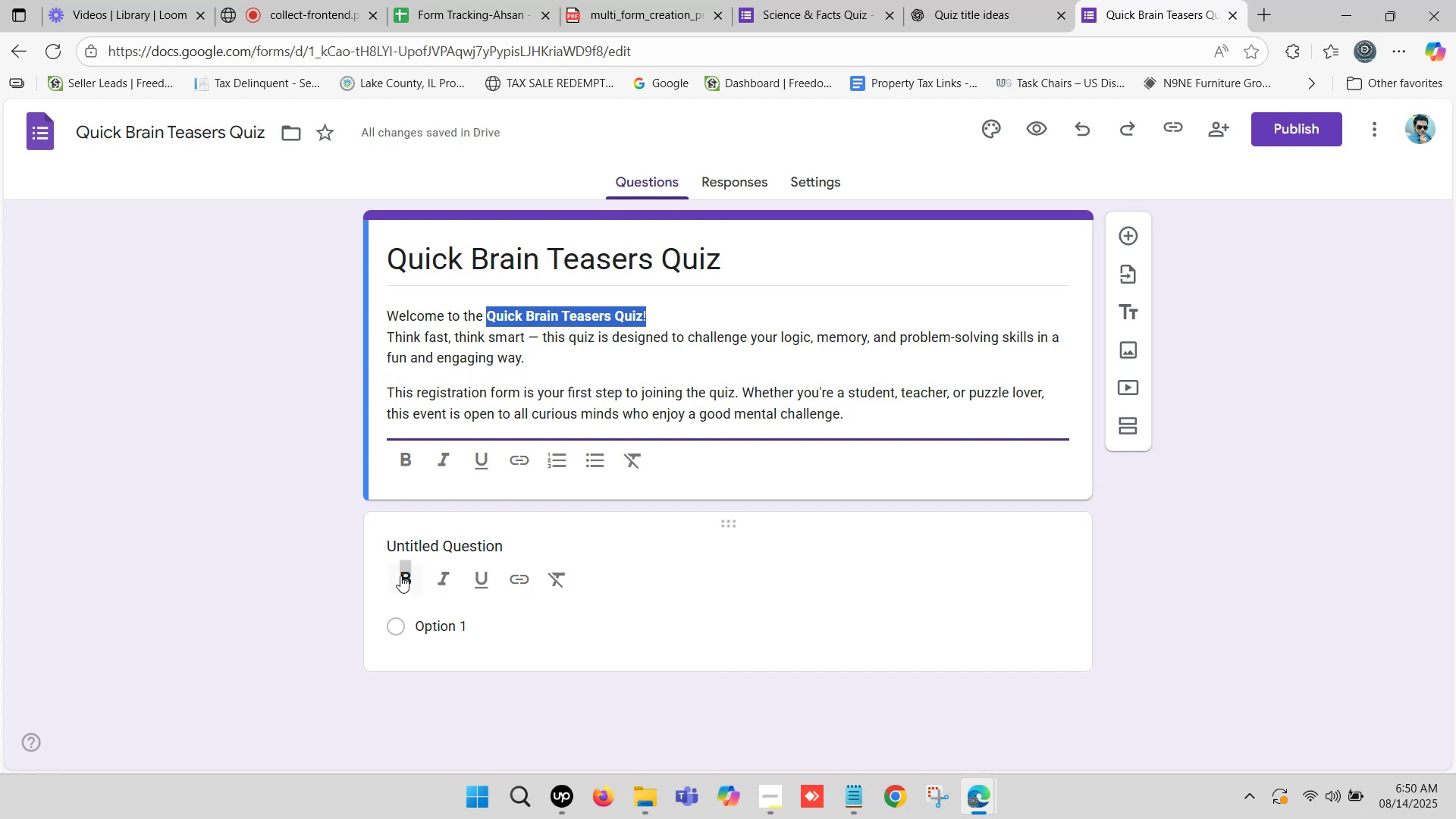 
left_click([400, 576])
 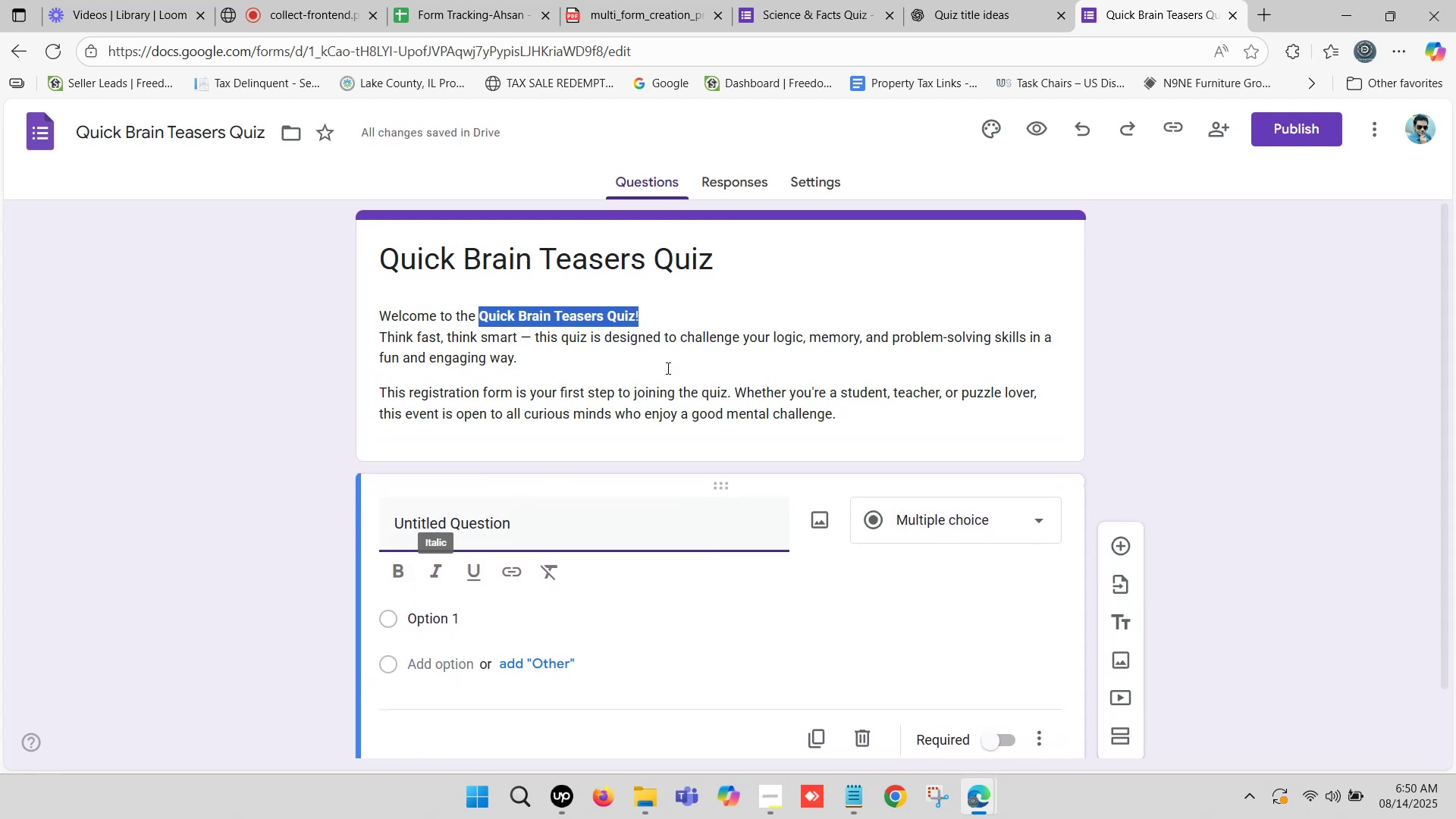 
left_click([676, 328])
 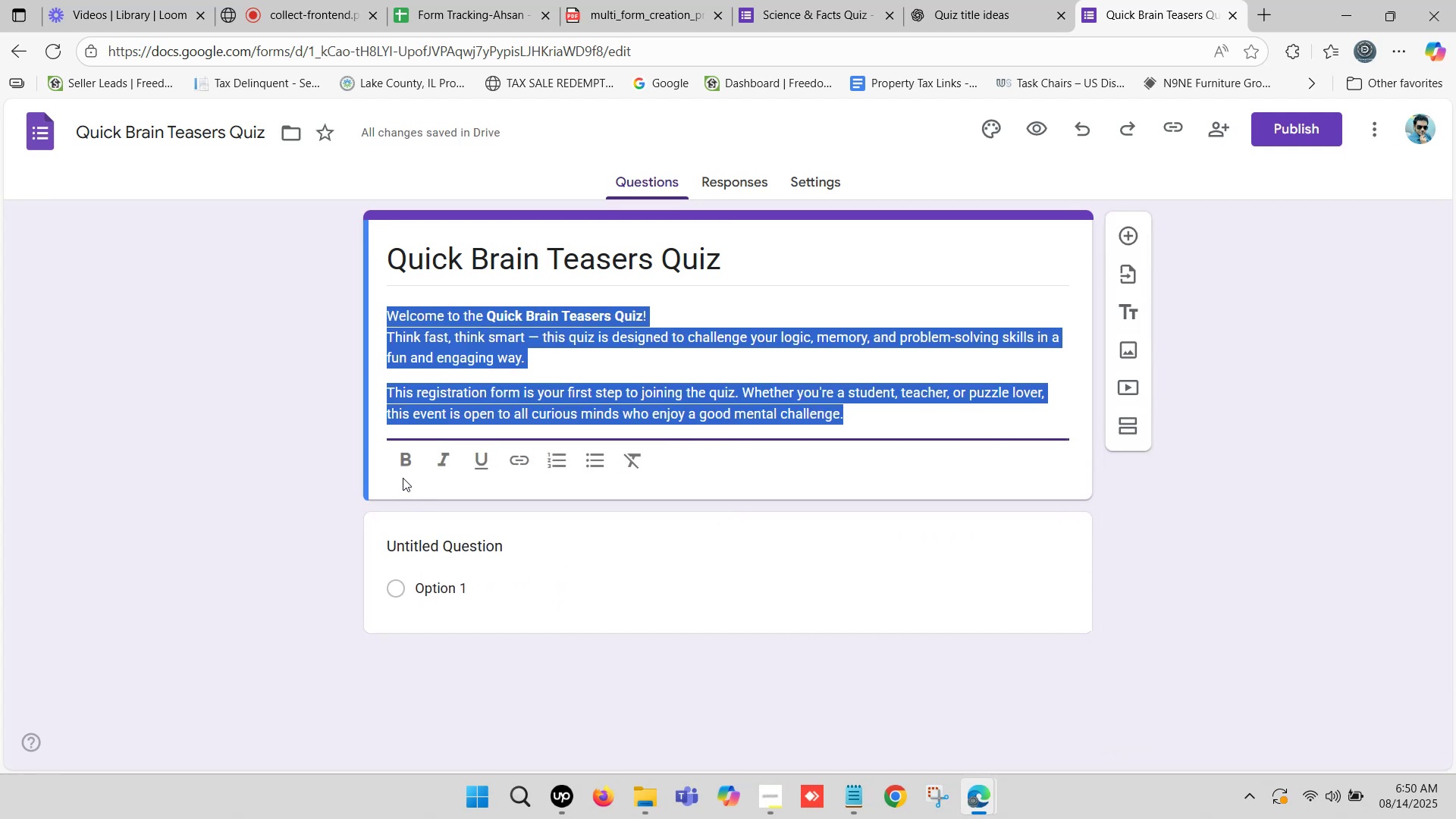 
left_click([402, 457])
 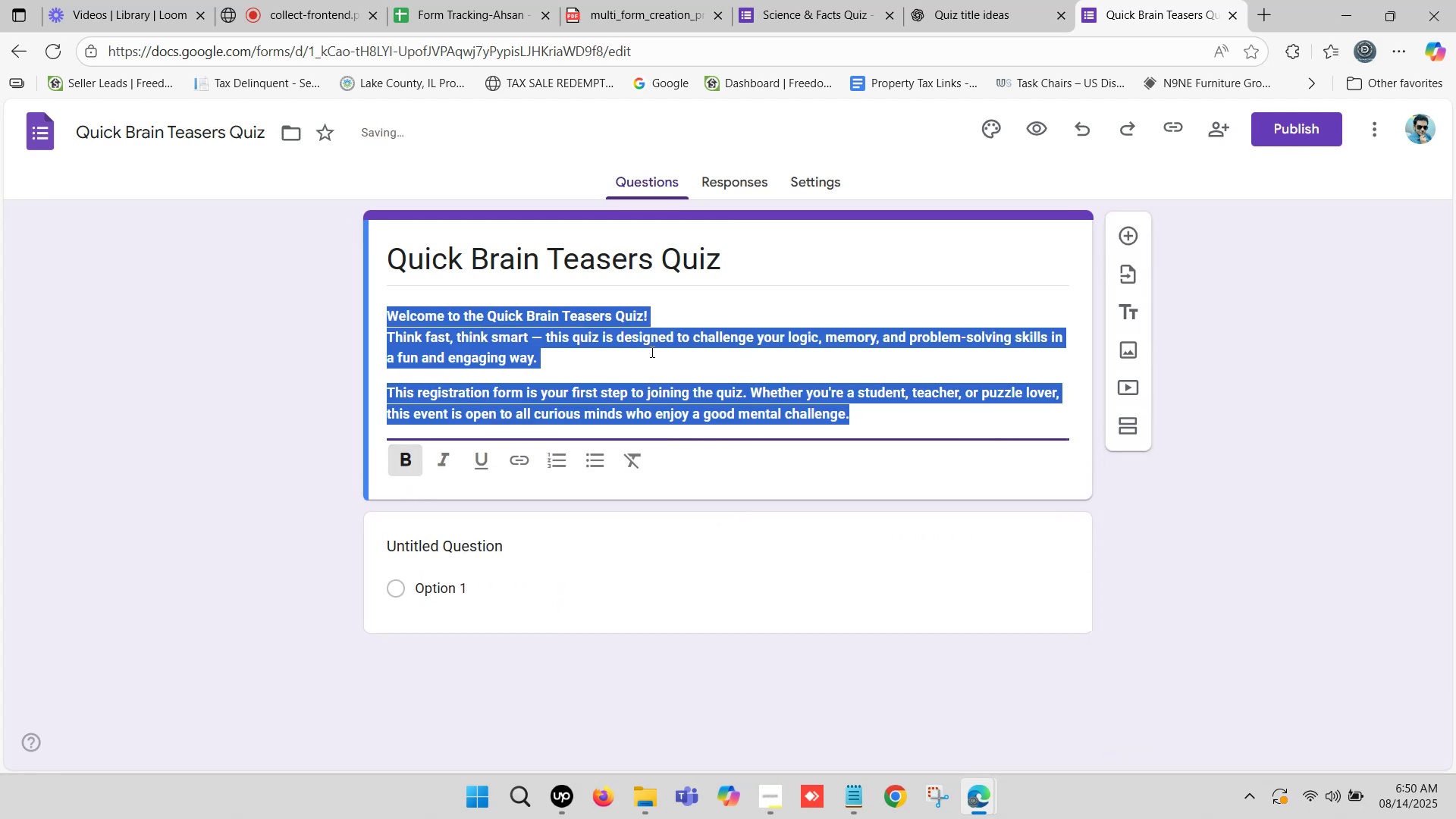 
left_click([767, 350])
 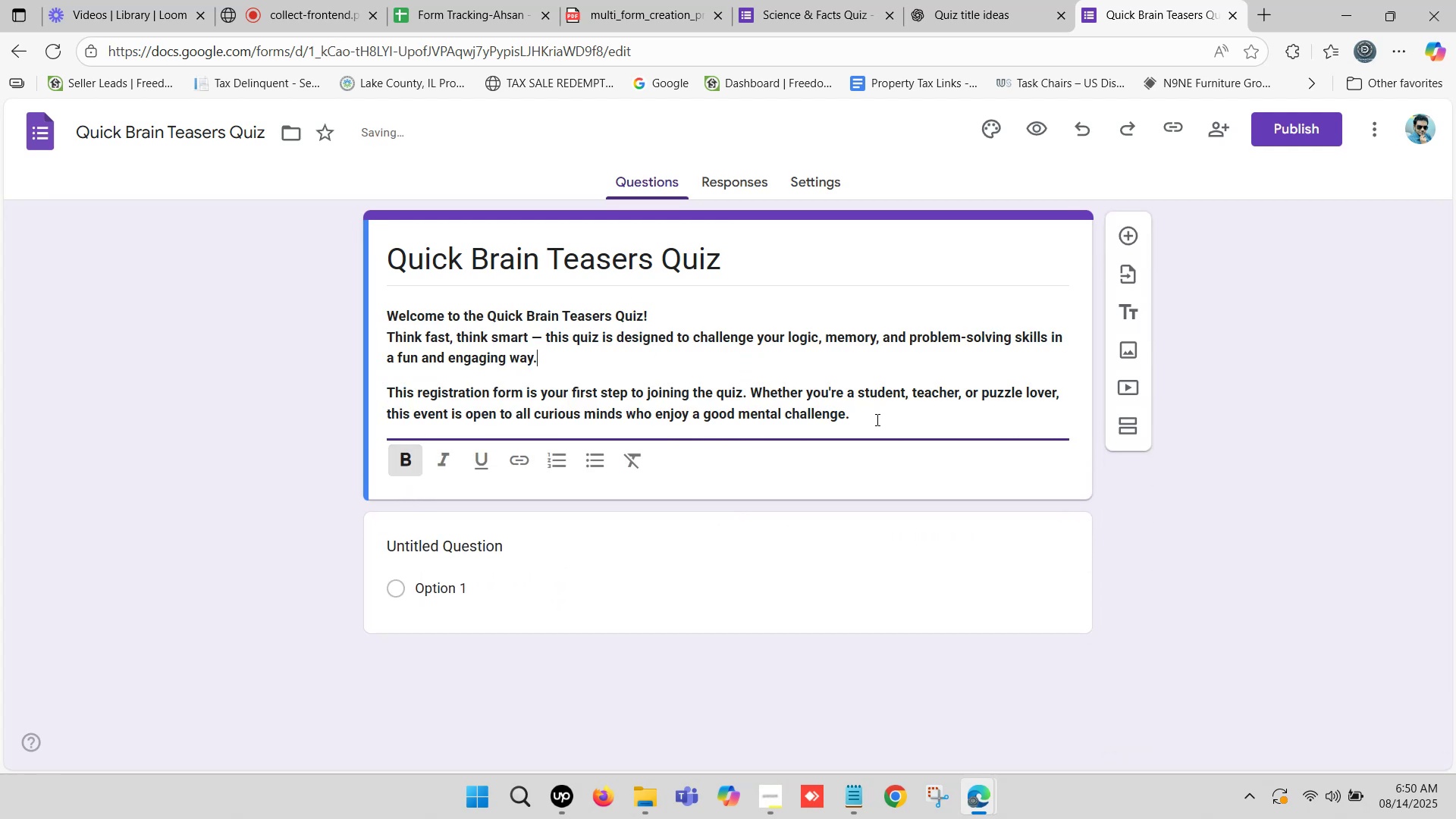 
left_click_drag(start_coordinate=[861, 414], to_coordinate=[384, 316])
 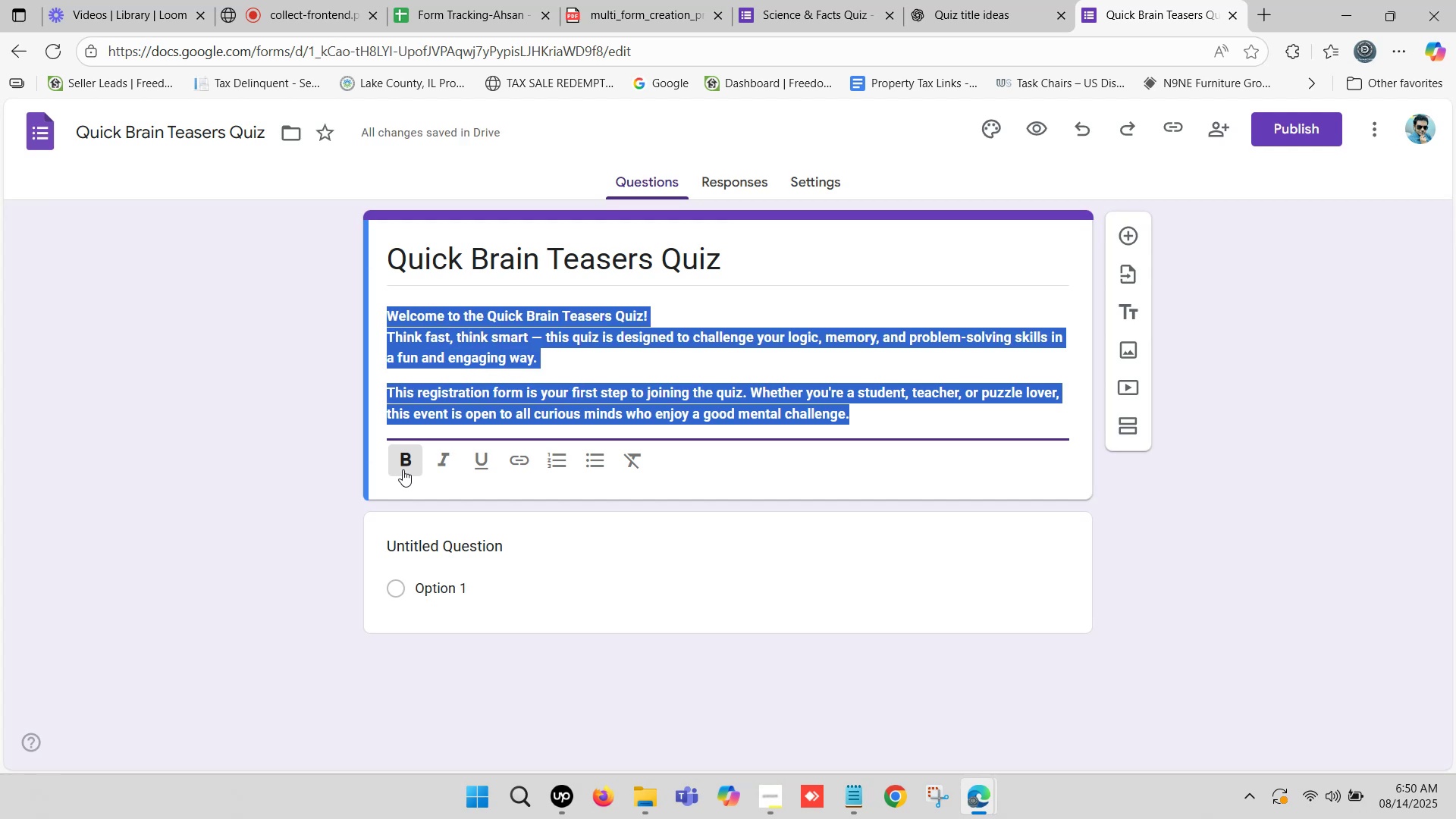 
left_click([402, 465])
 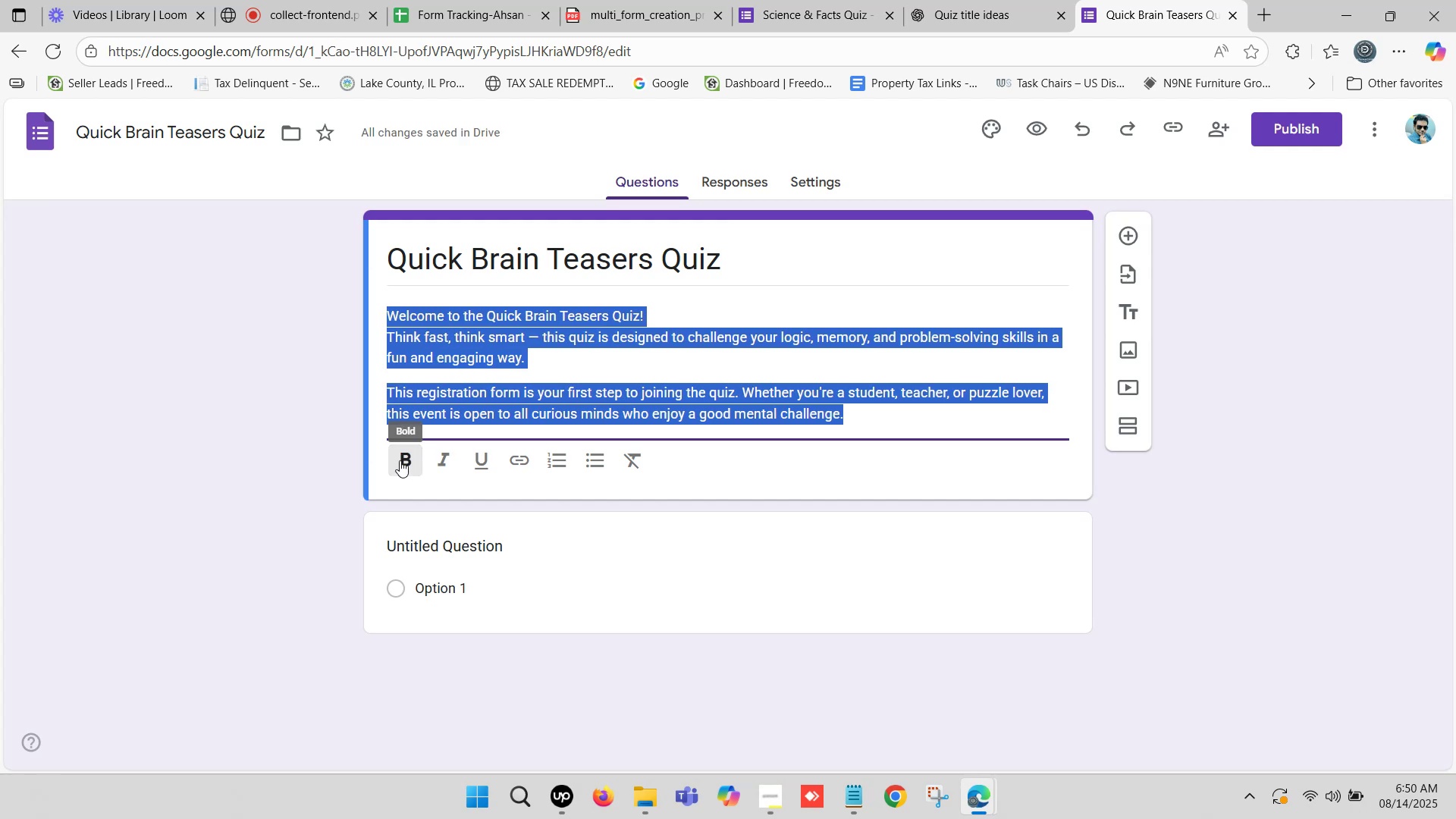 
left_click([241, 395])
 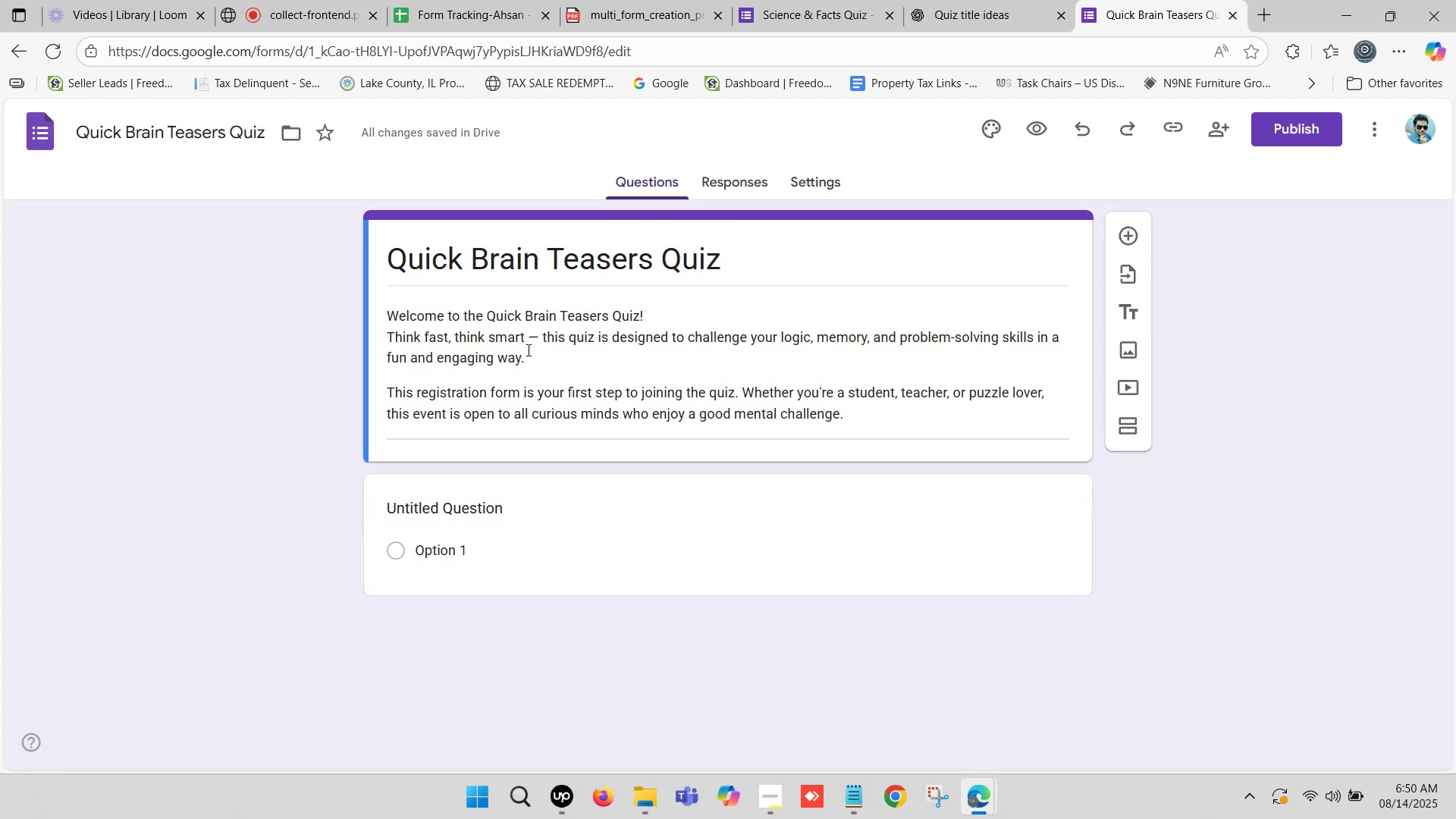 
left_click([971, 0])
 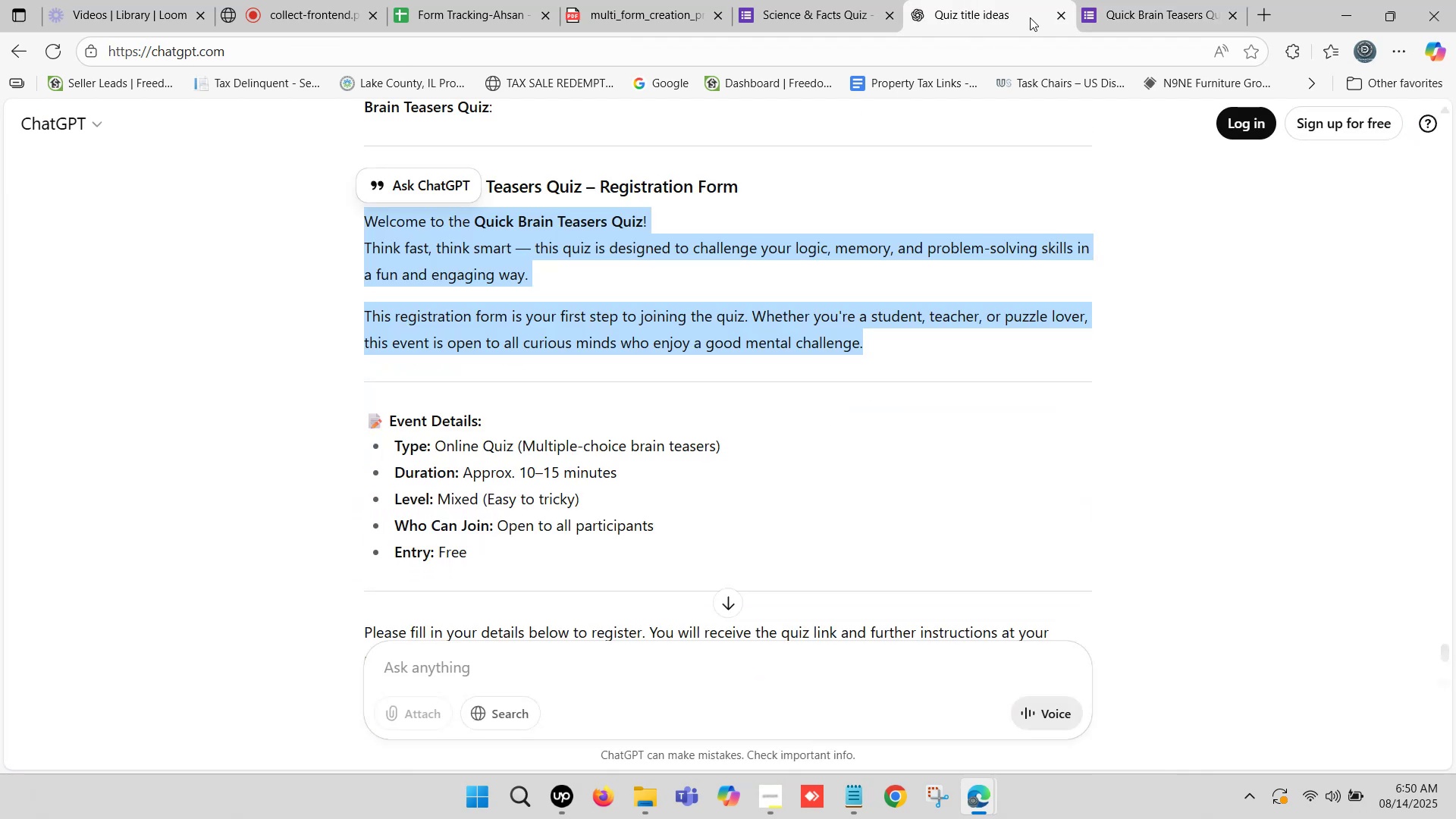 
left_click([1153, 0])
 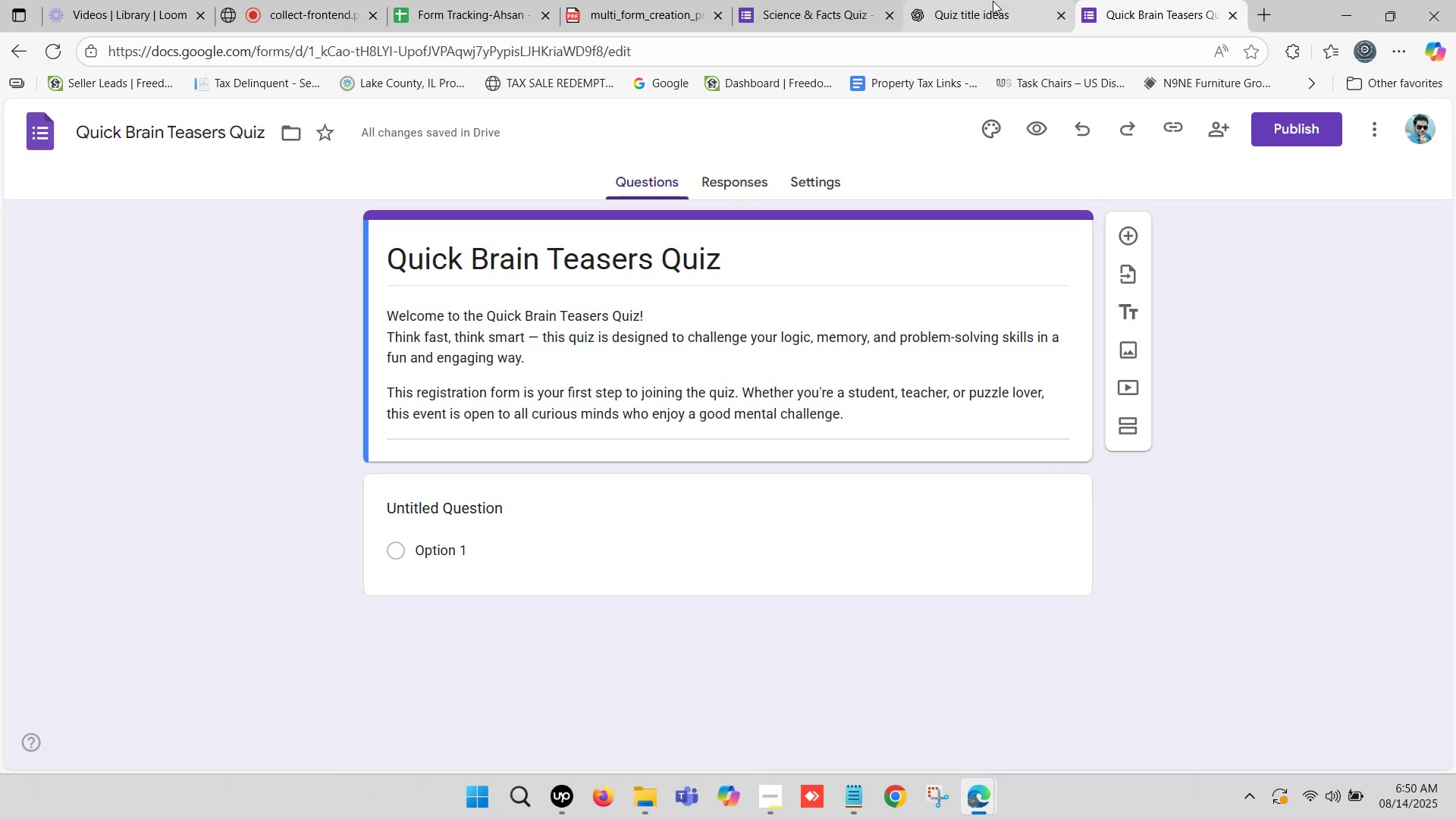 
left_click([993, 1])
 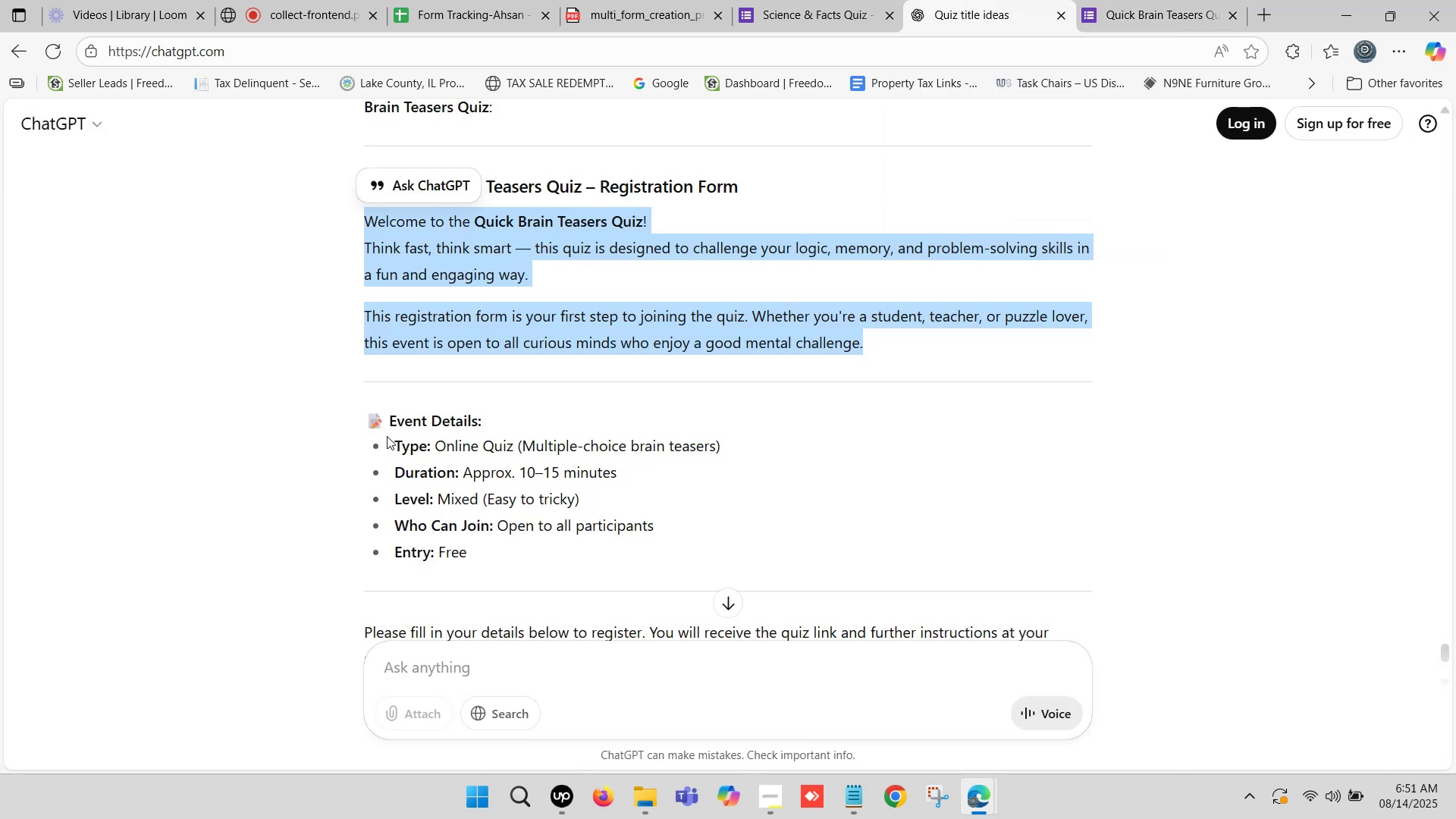 
left_click_drag(start_coordinate=[392, 424], to_coordinate=[482, 419])
 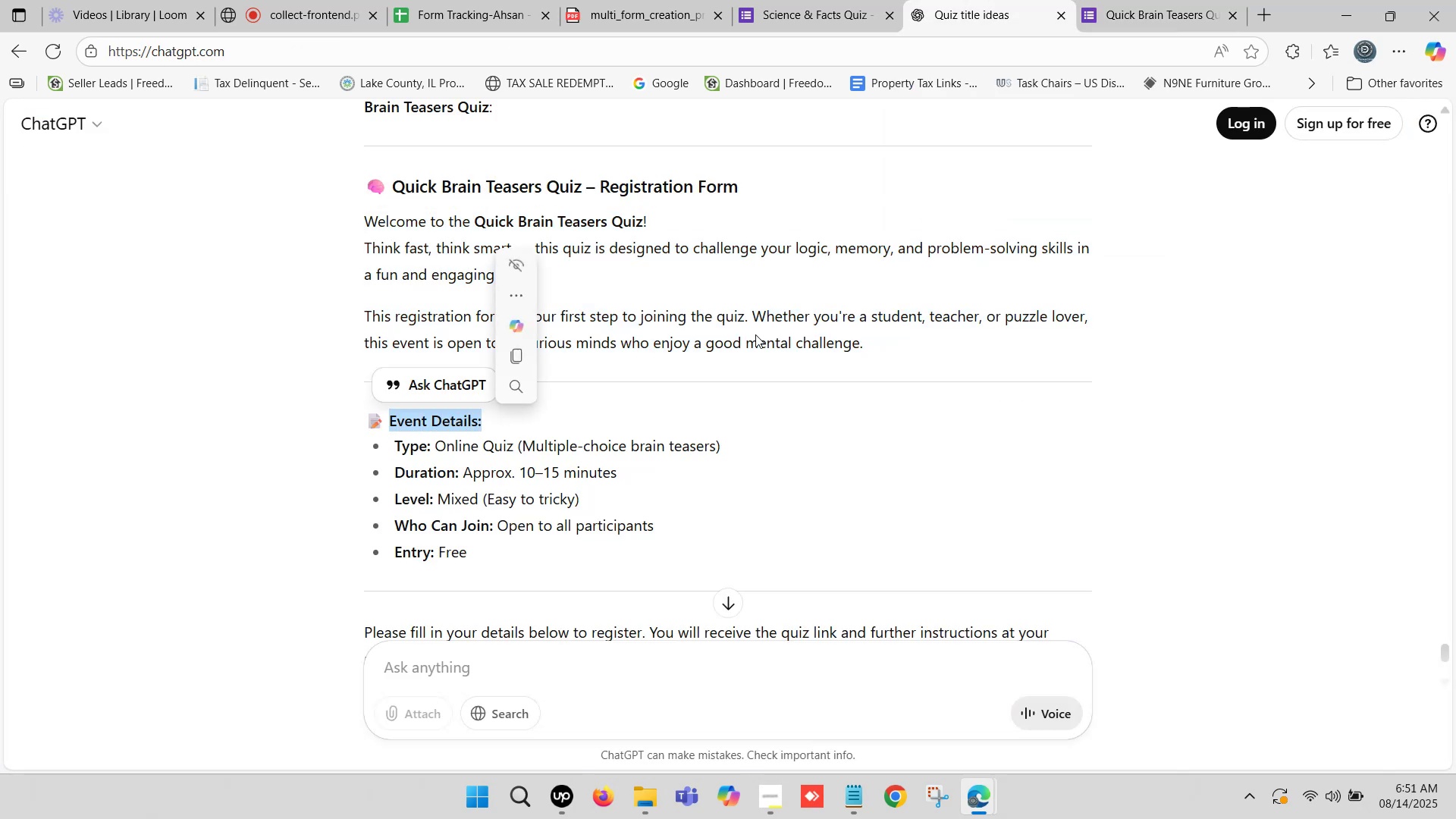 
key(Control+ControlLeft)
 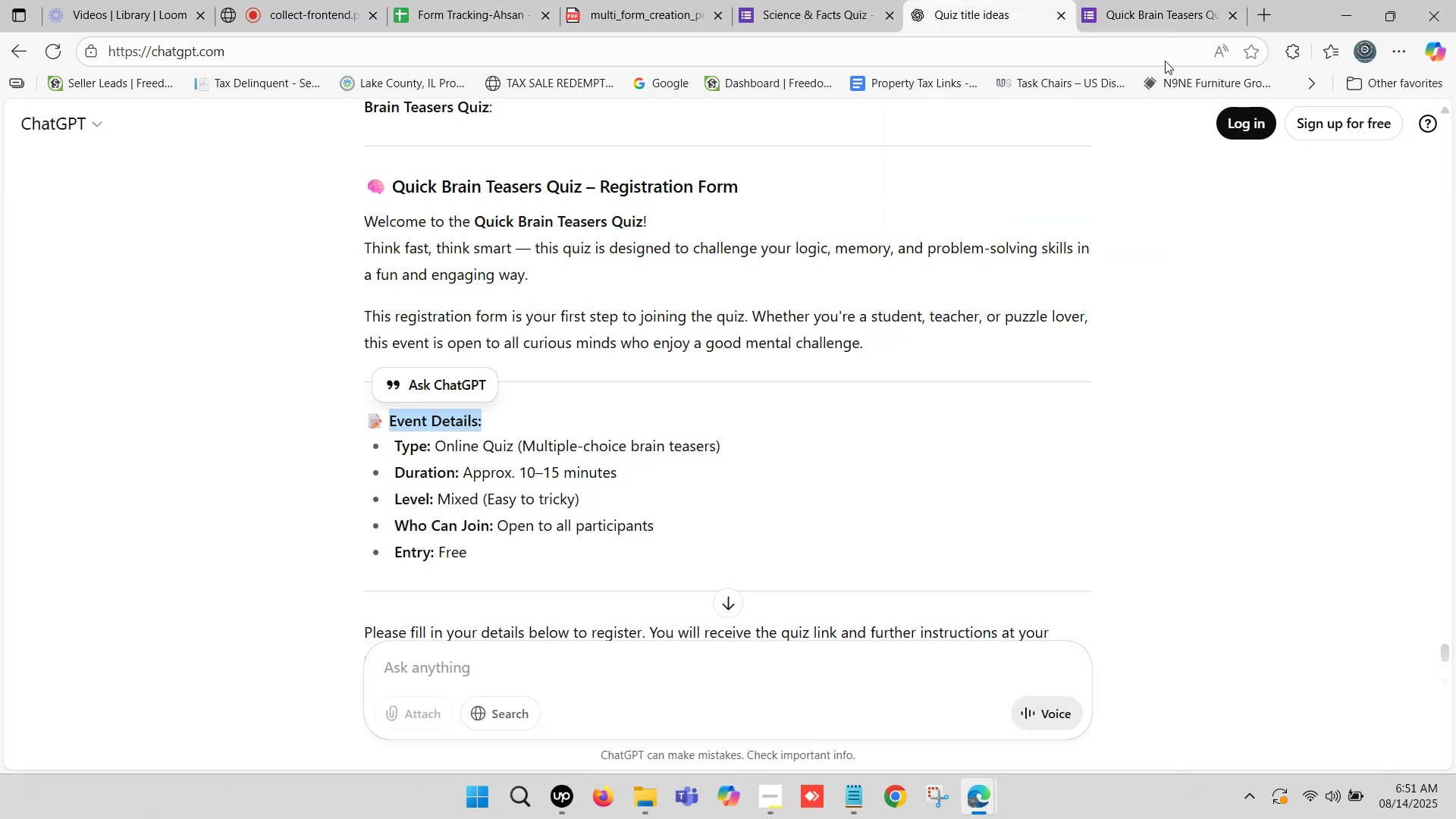 
key(Control+C)
 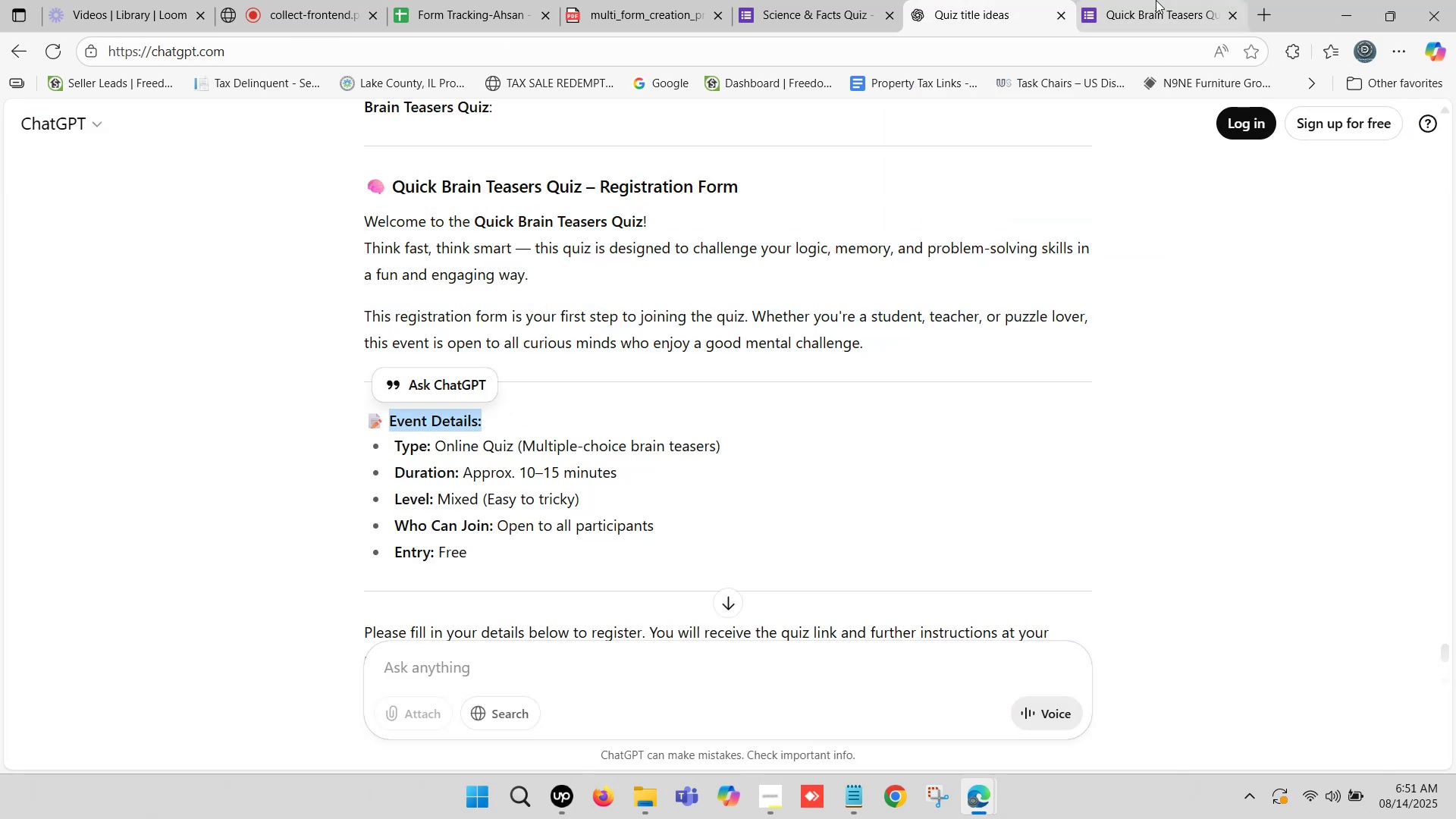 
left_click([1156, 0])
 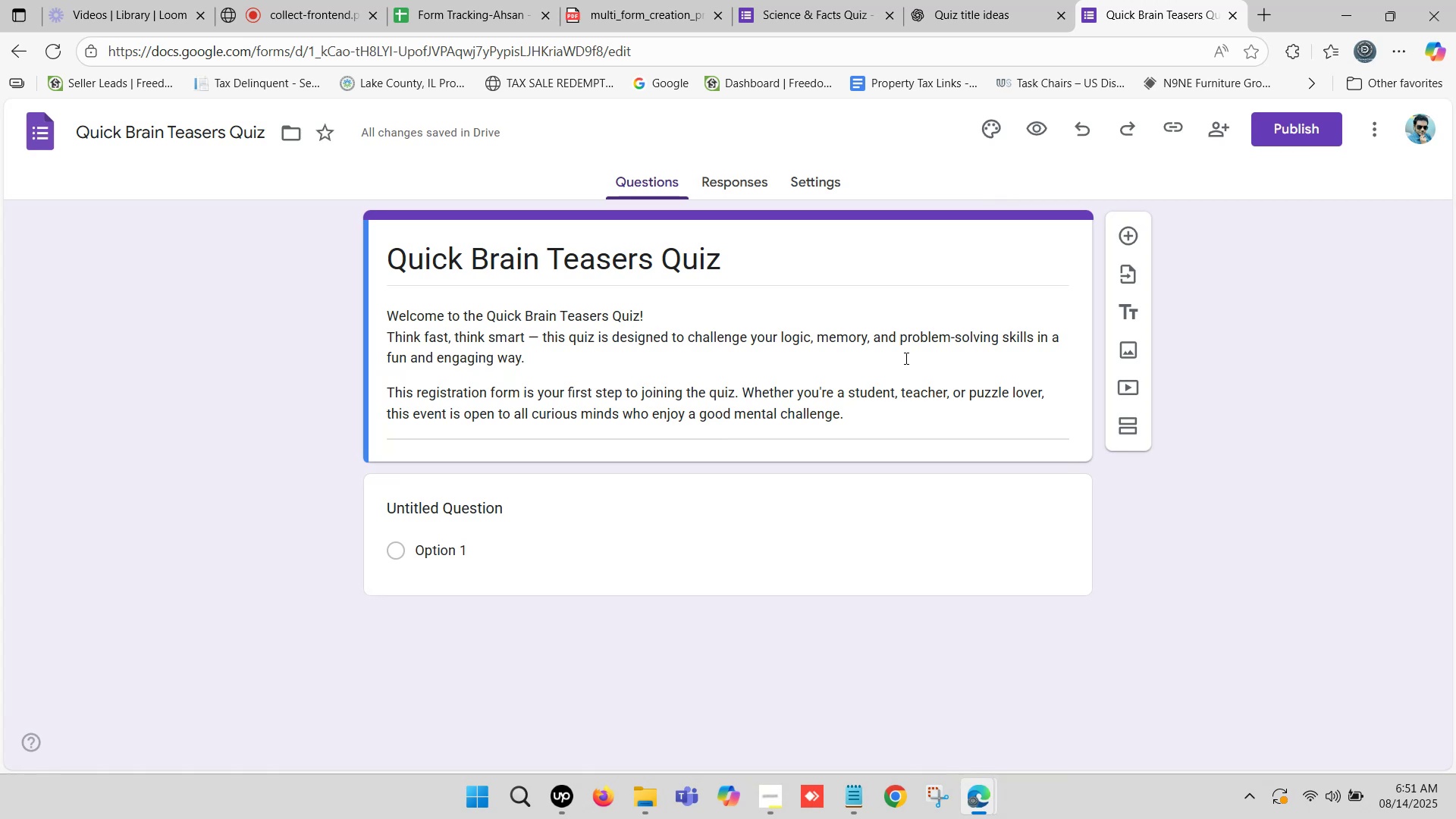 
scroll: coordinate [987, 589], scroll_direction: down, amount: 2.0
 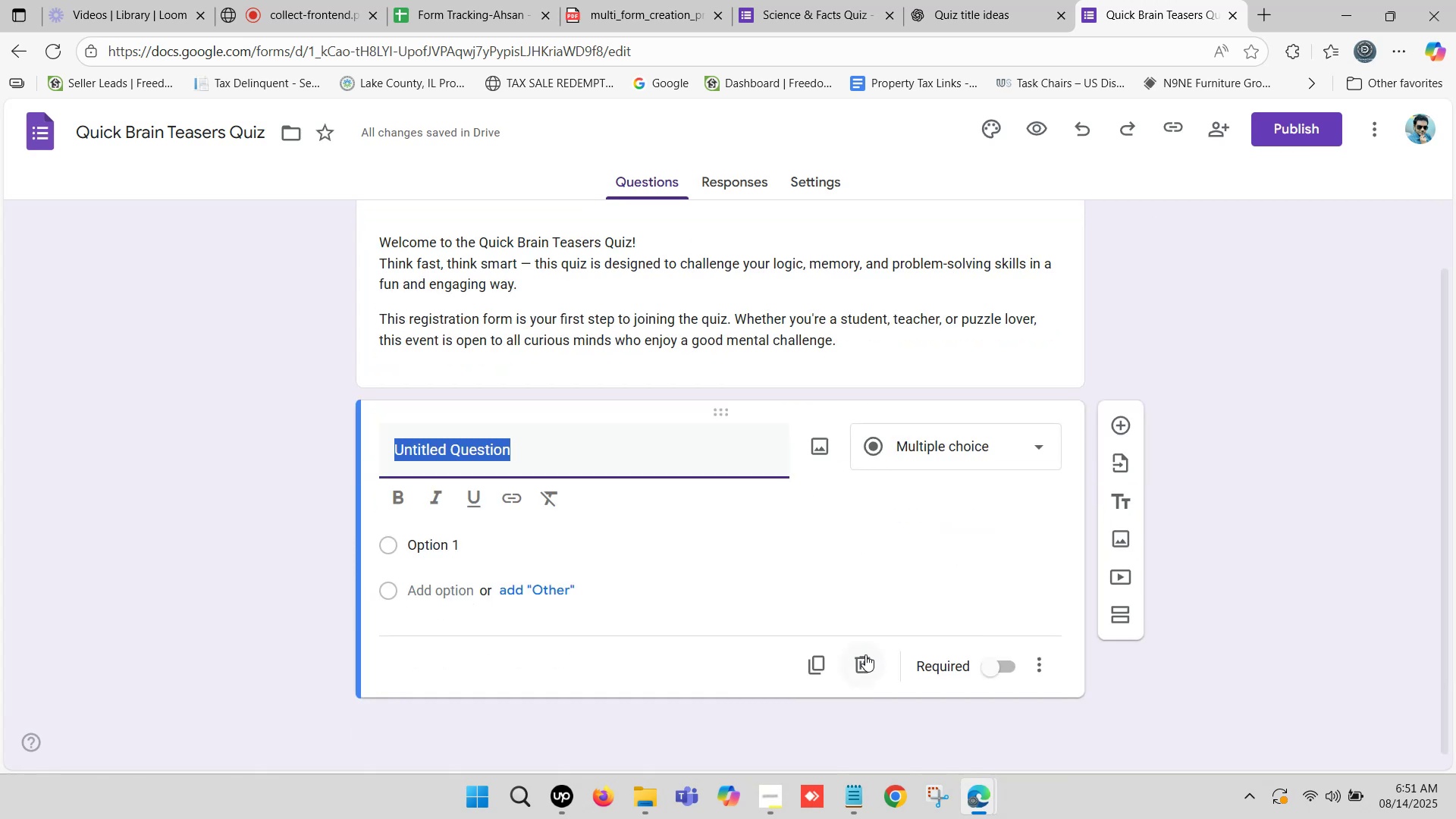 
left_click([861, 654])
 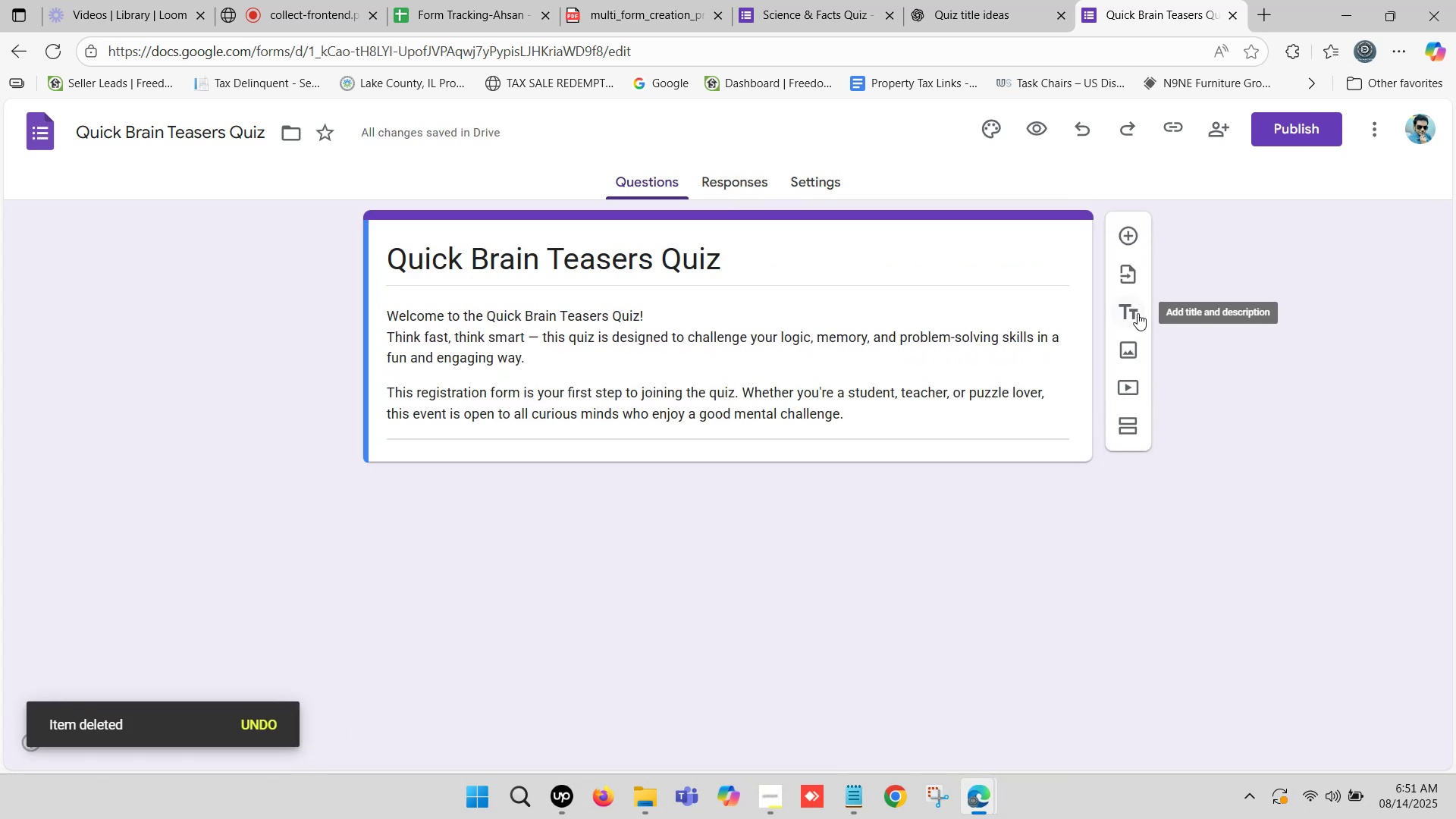 
left_click([1138, 313])
 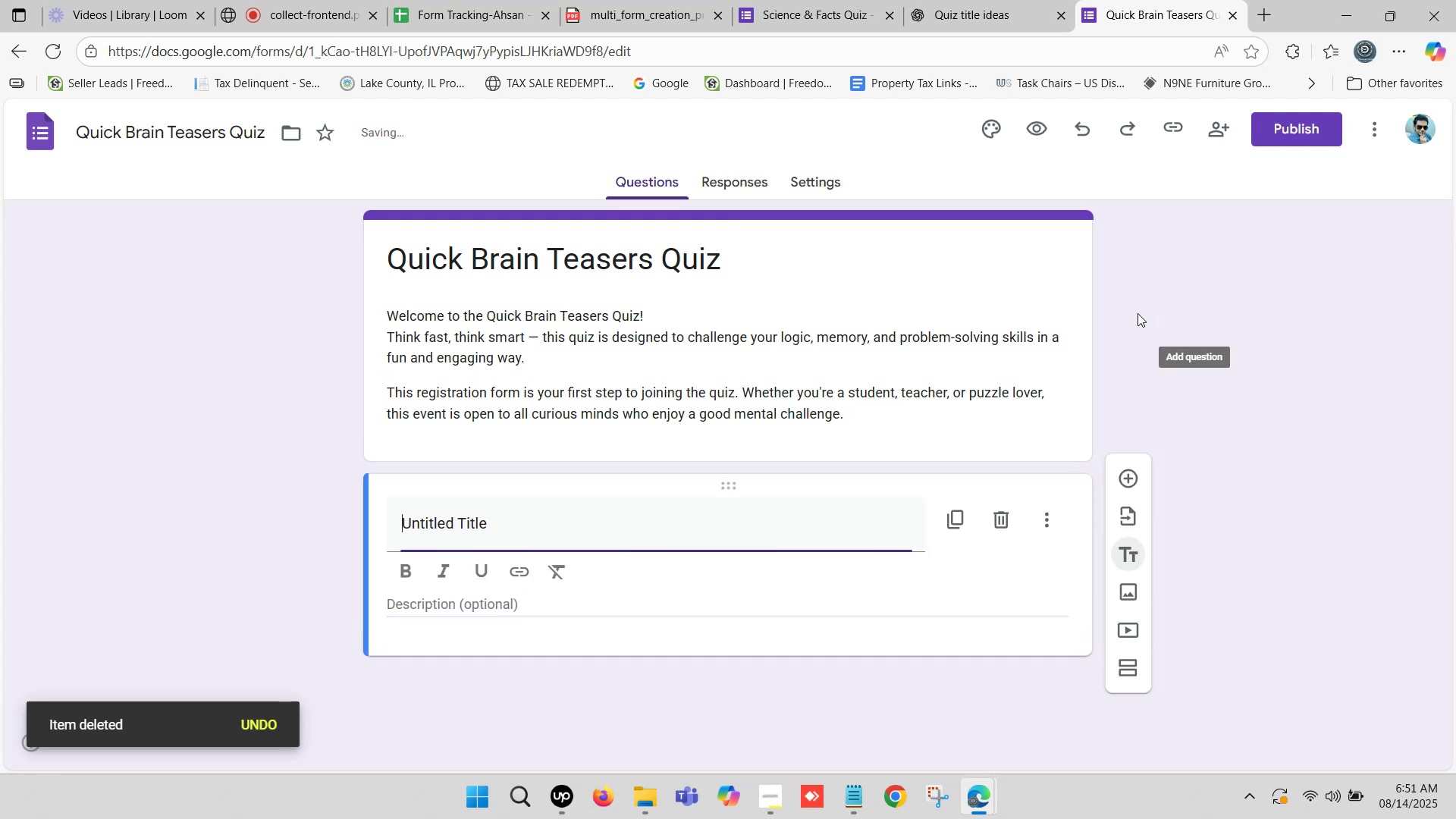 
scroll: coordinate [489, 528], scroll_direction: down, amount: 2.0
 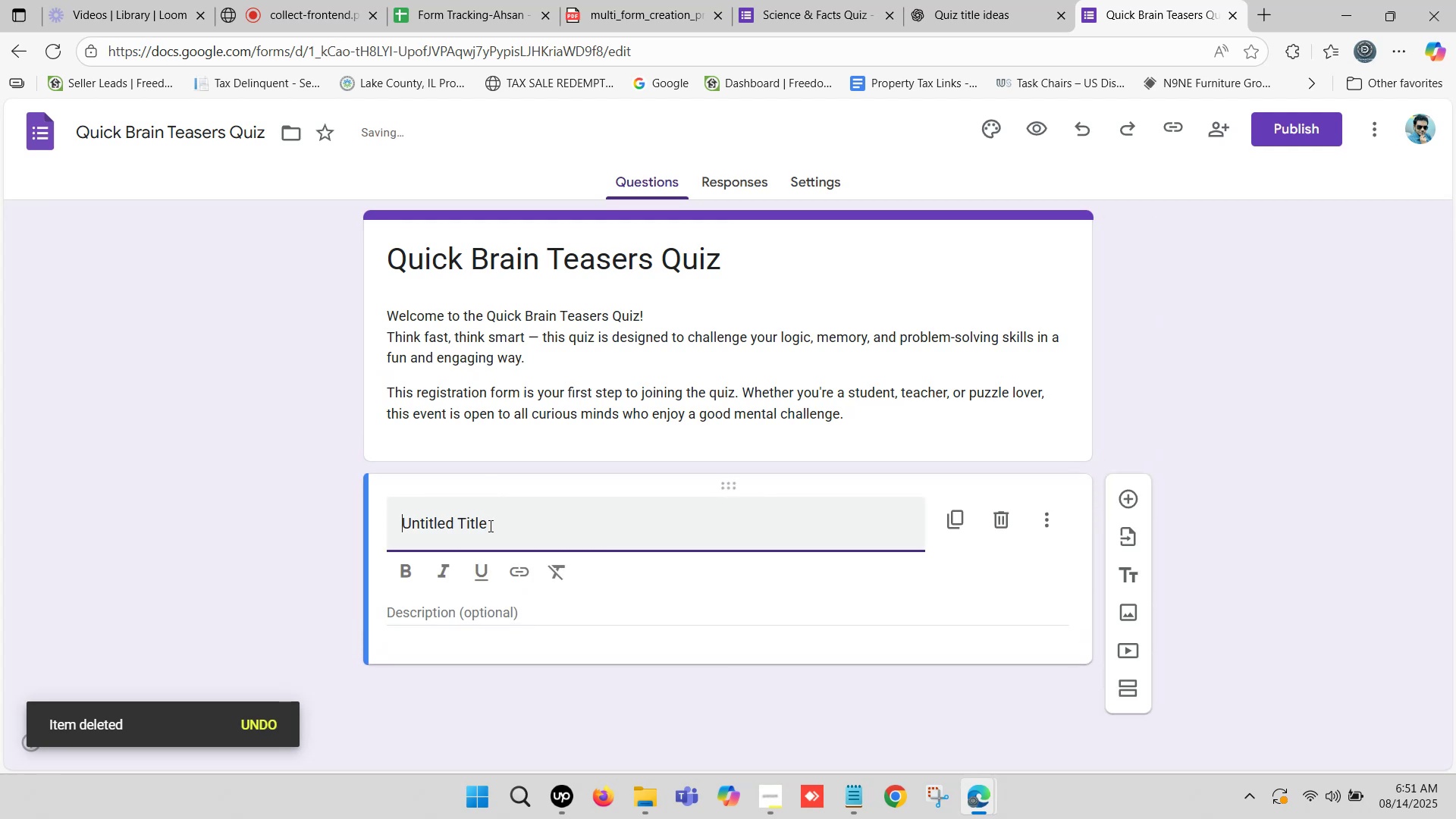 
left_click_drag(start_coordinate=[494, 529], to_coordinate=[381, 521])
 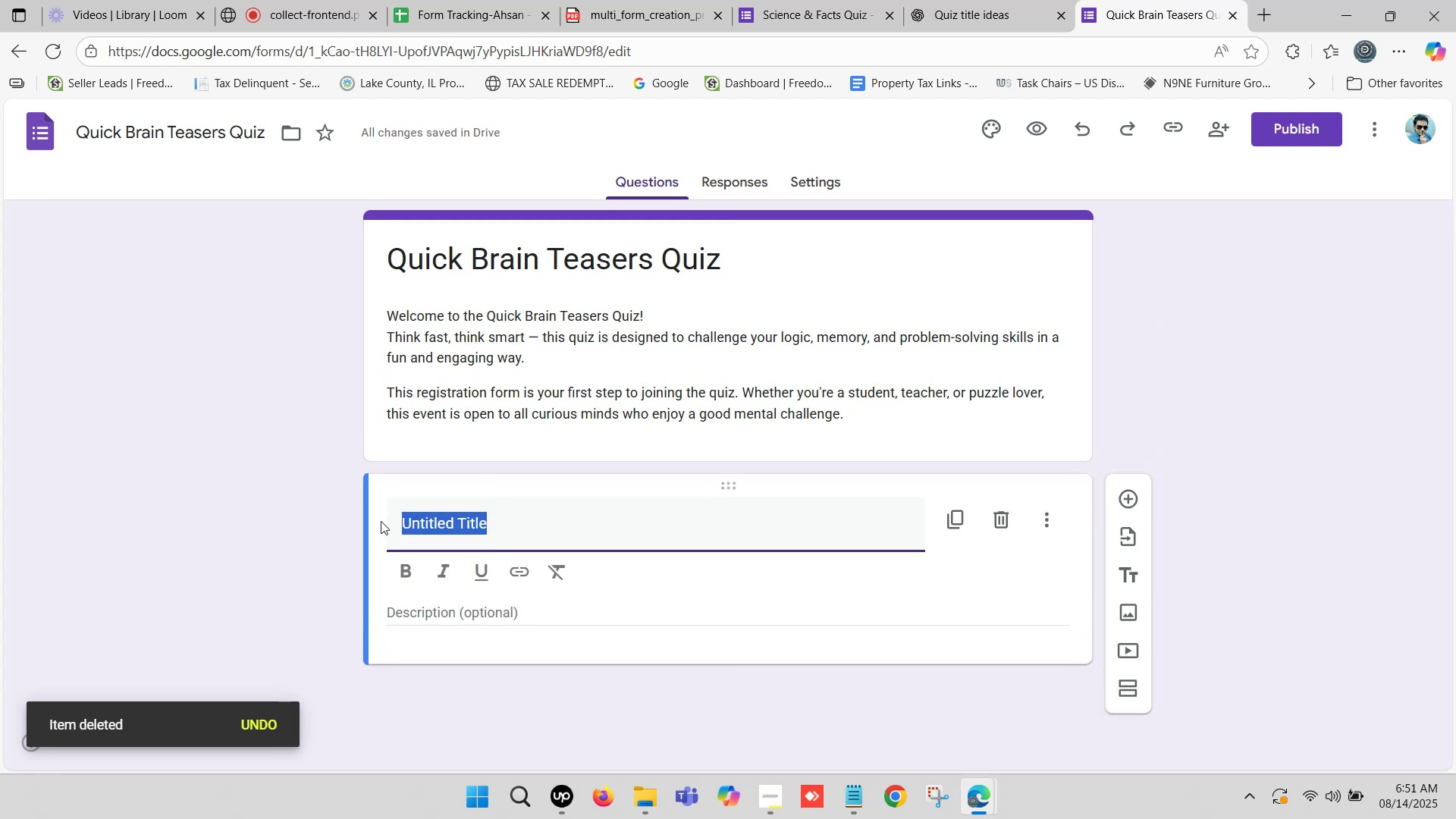 
key(Control+ControlLeft)
 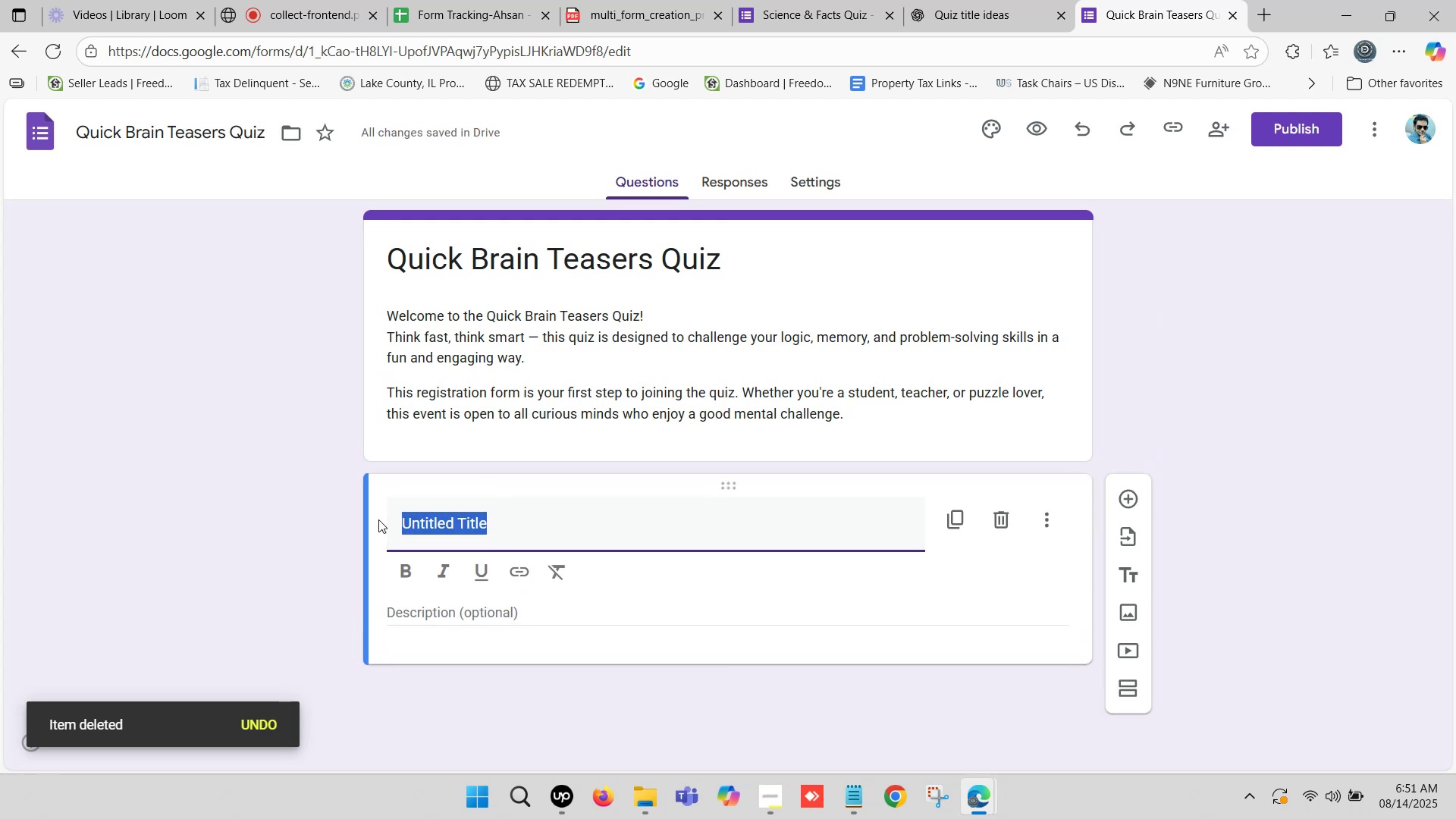 
key(Control+V)
 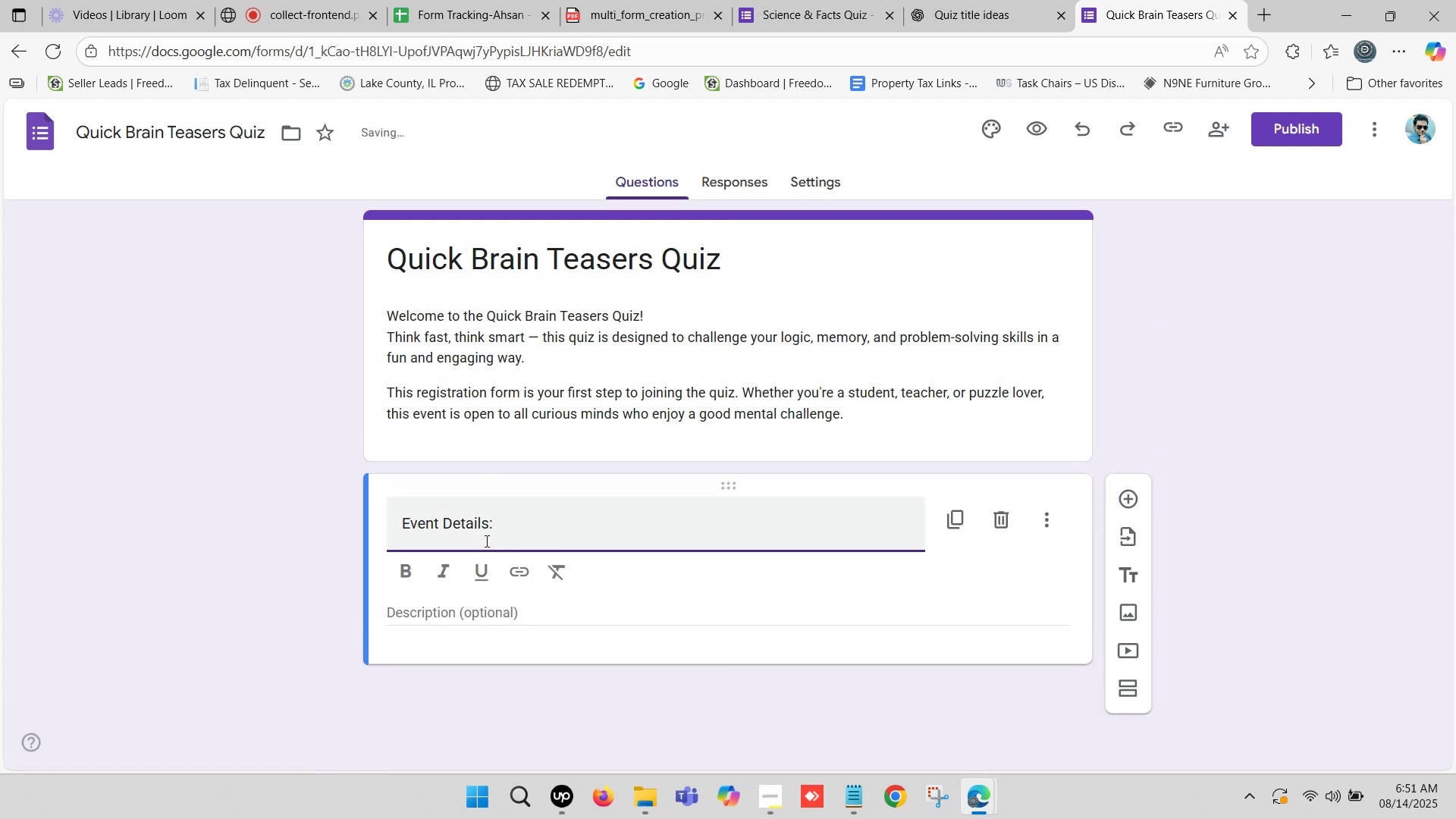 
key(Backspace)
 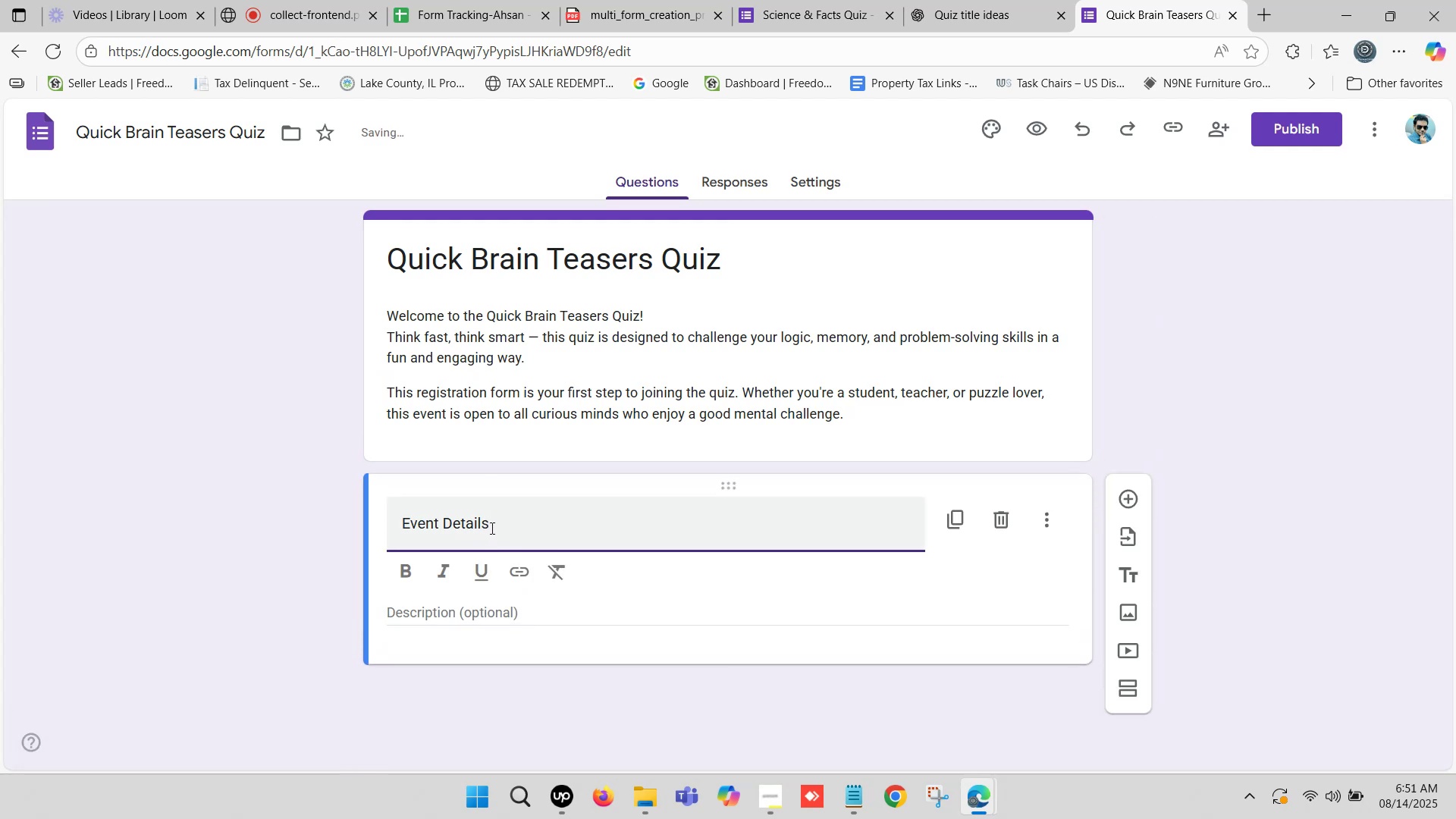 
left_click_drag(start_coordinate=[494, 526], to_coordinate=[328, 509])
 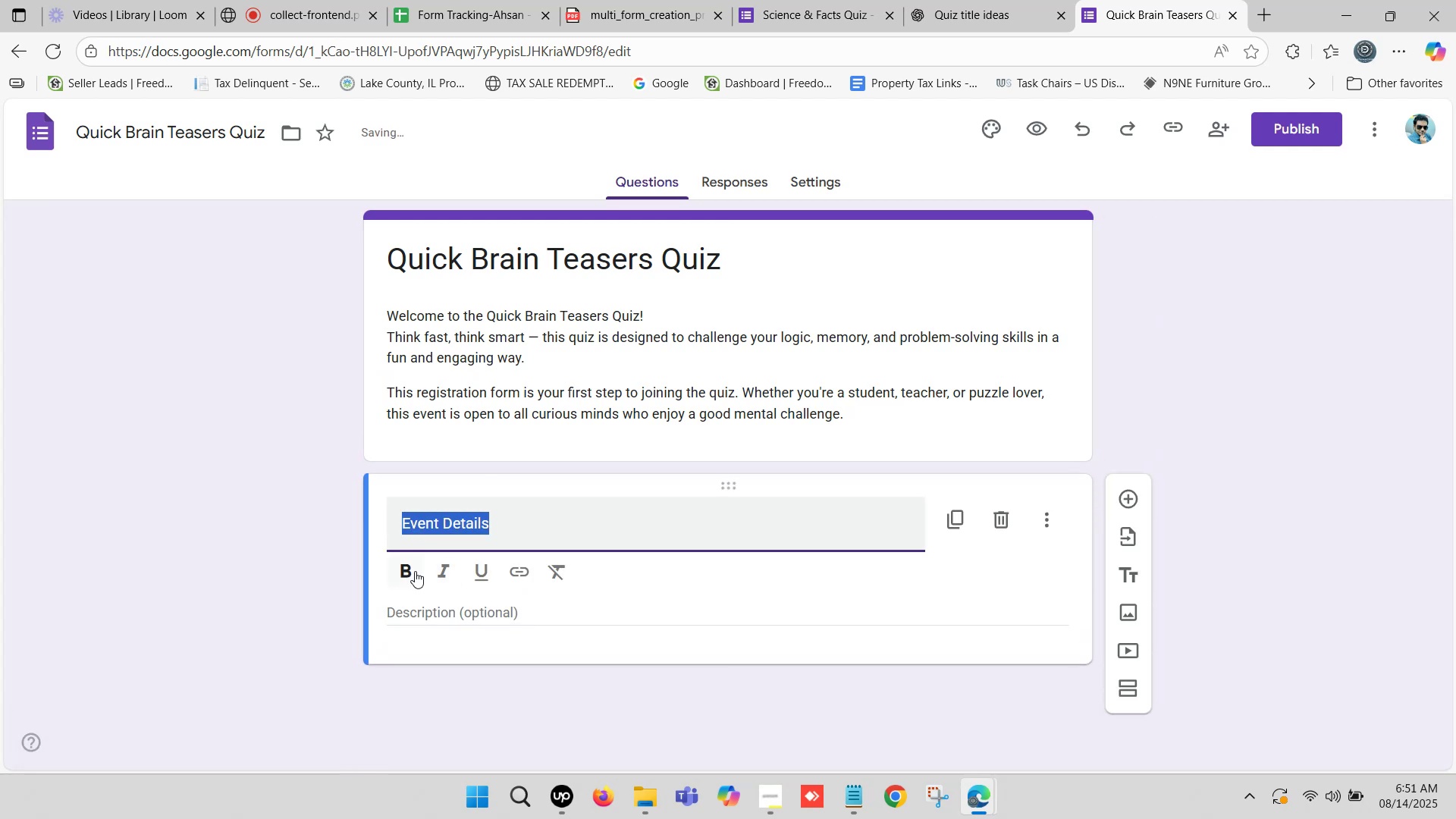 
left_click([411, 571])
 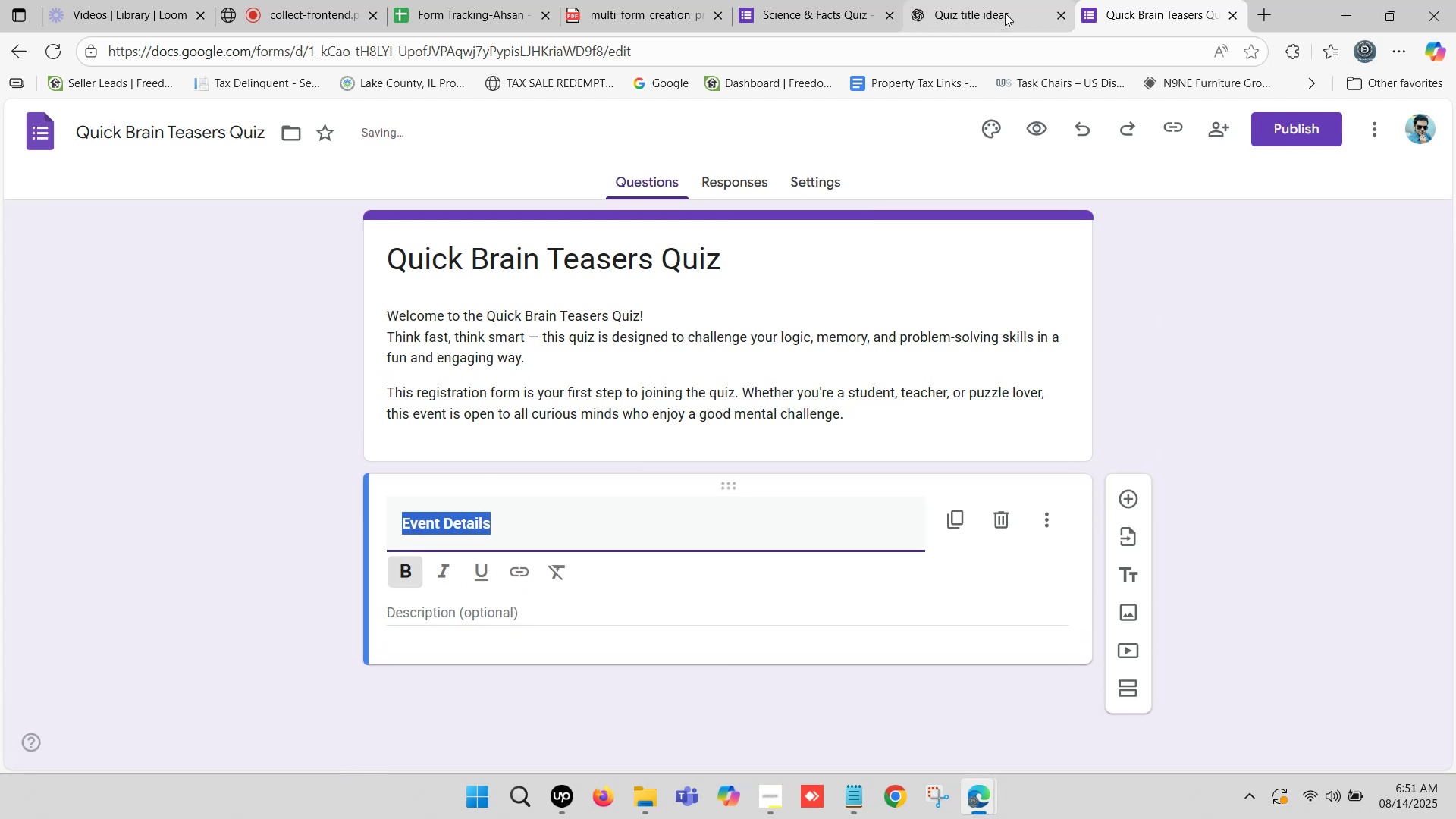 
left_click([981, 0])
 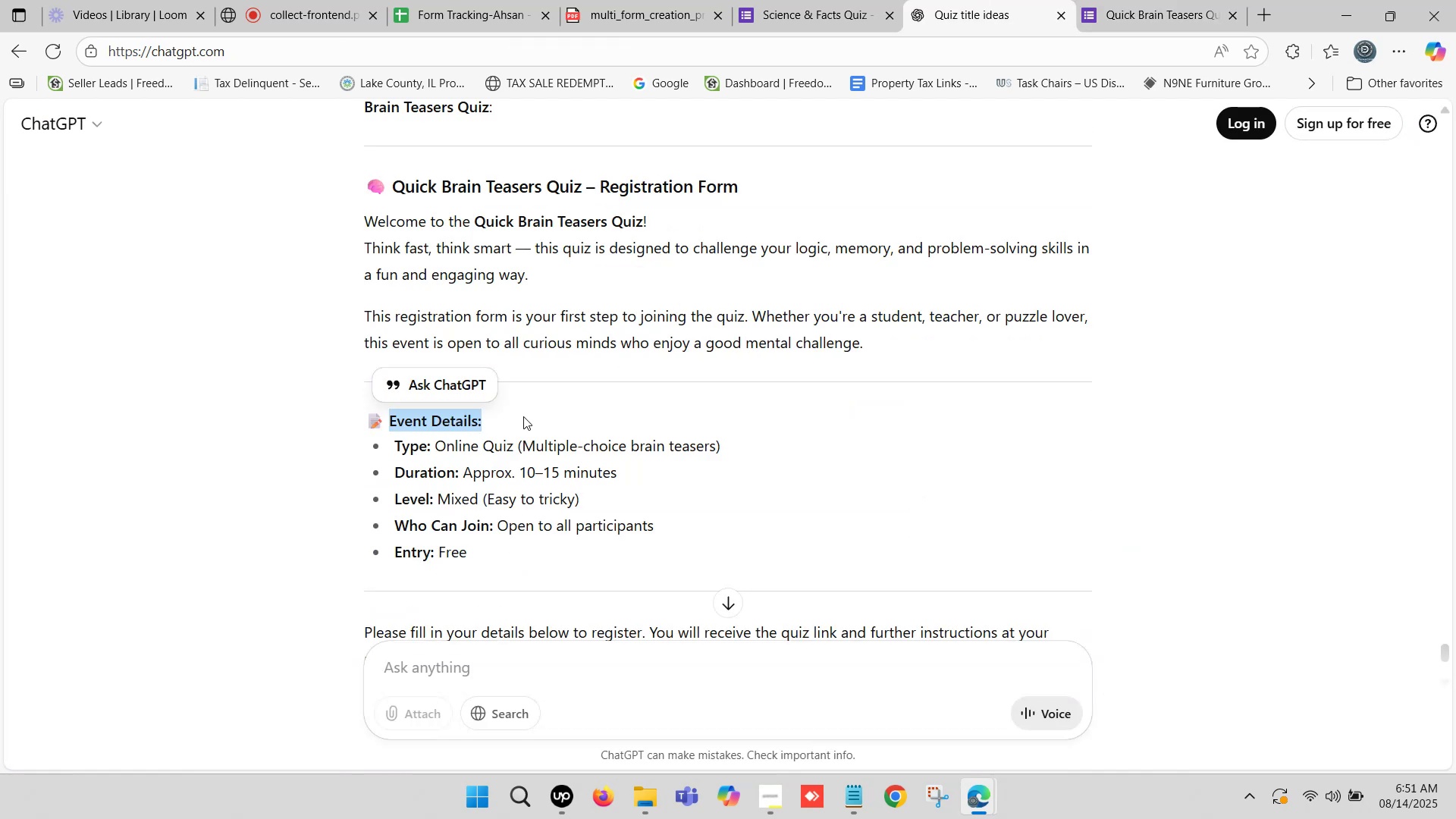 
scroll: coordinate [496, 420], scroll_direction: down, amount: 1.0
 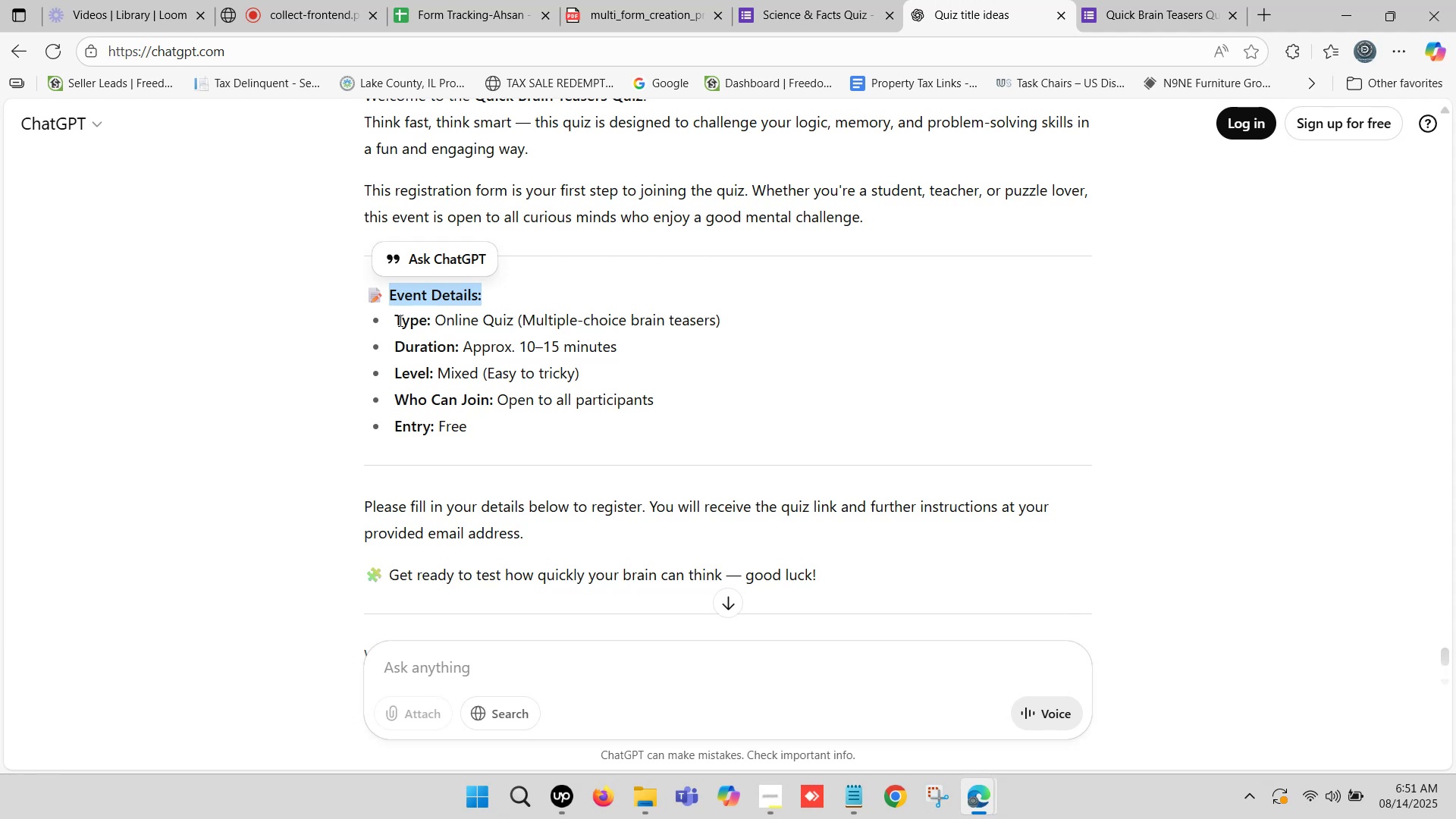 
left_click_drag(start_coordinate=[394, 314], to_coordinate=[655, 403])
 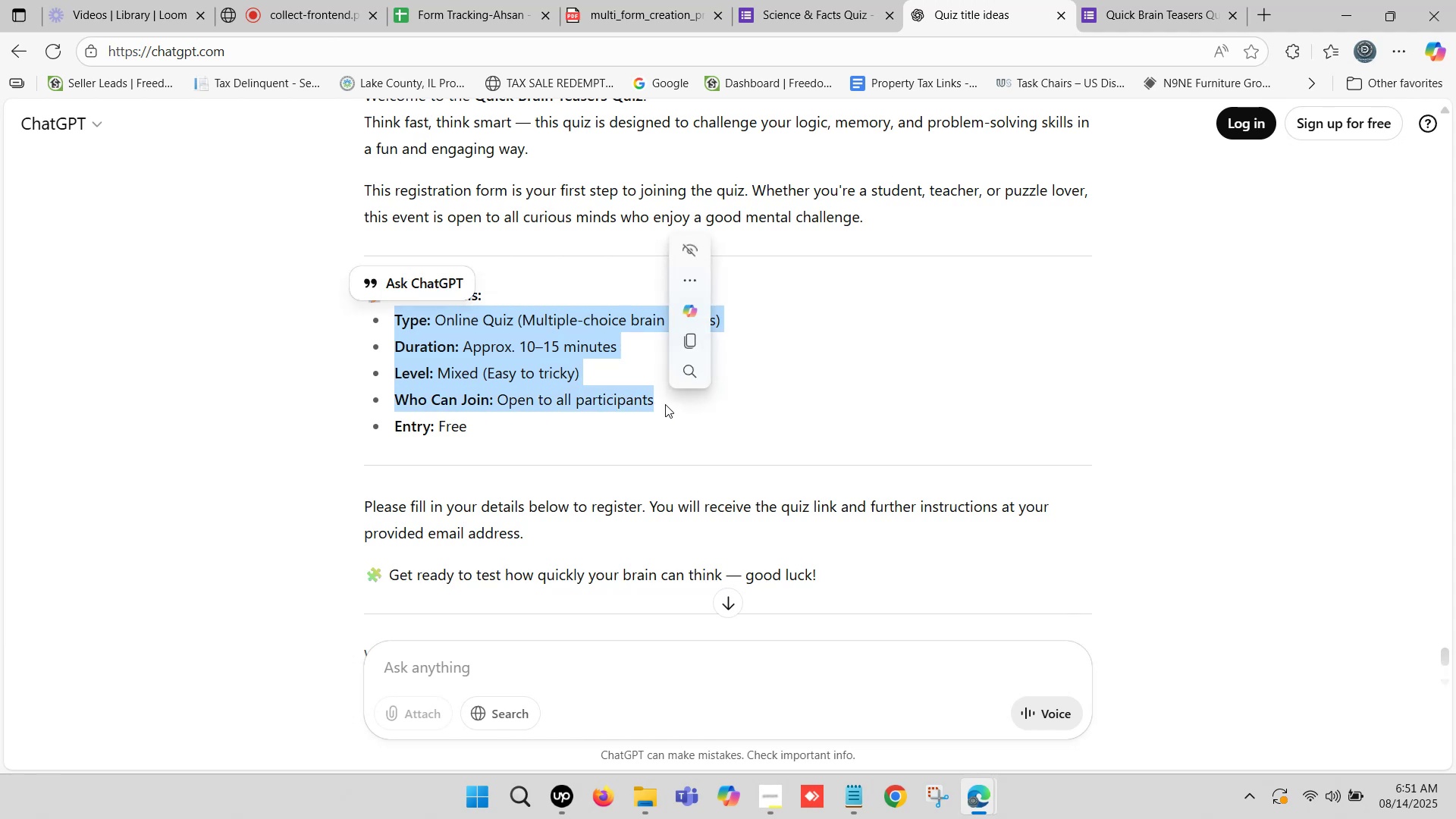 
key(Control+C)
 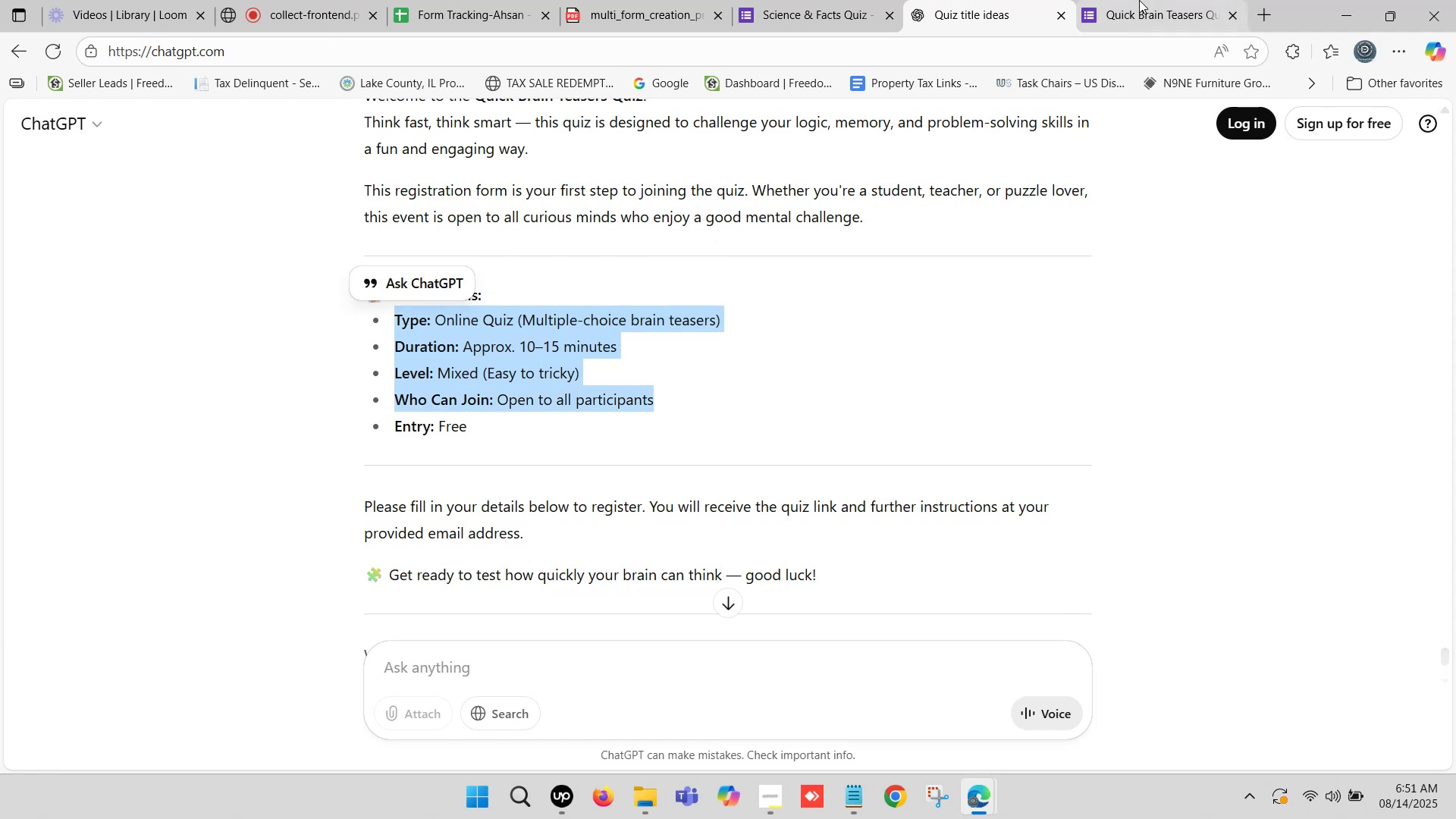 
left_click([1139, 0])
 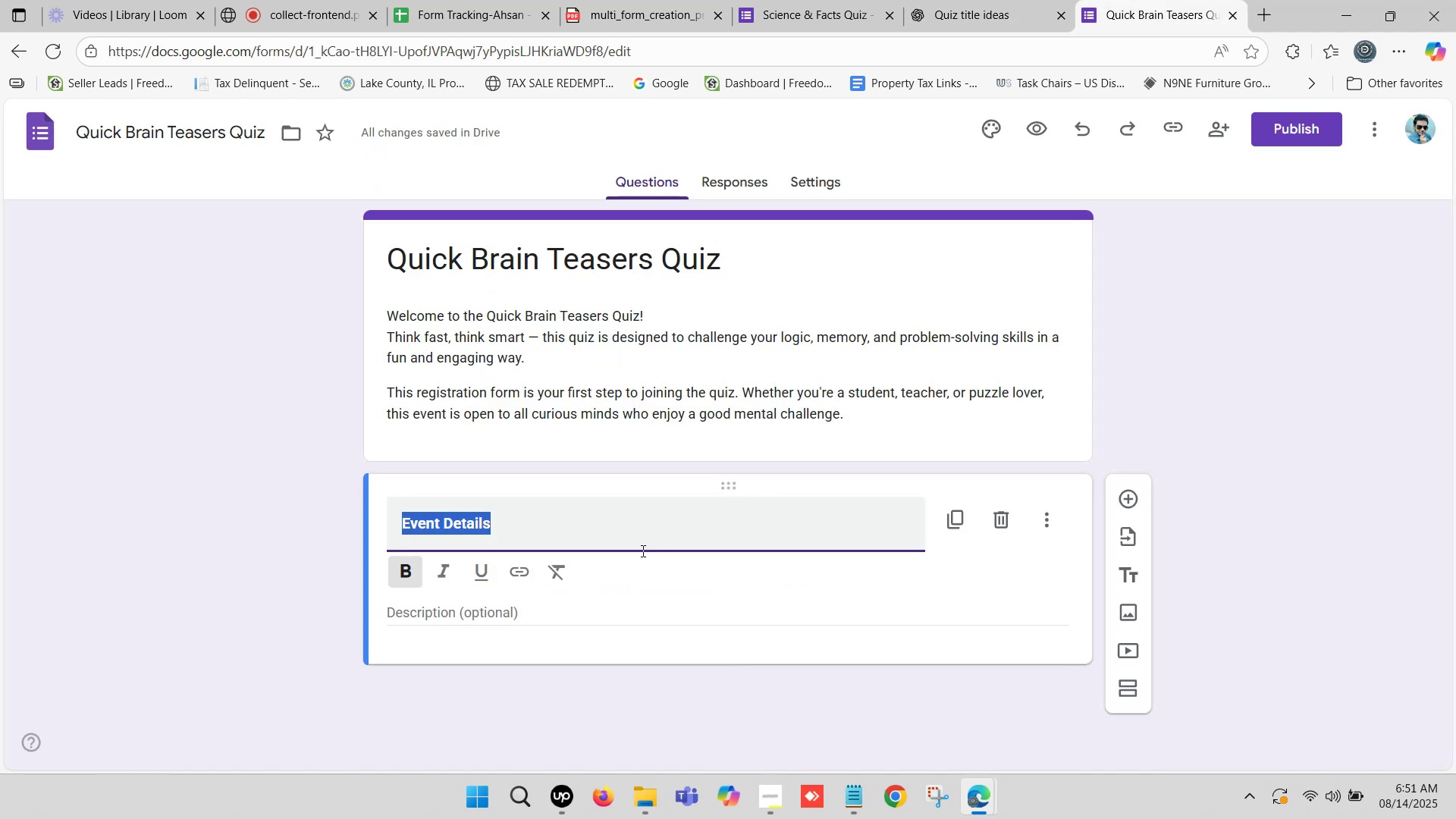 
scroll: coordinate [579, 557], scroll_direction: down, amount: 1.0
 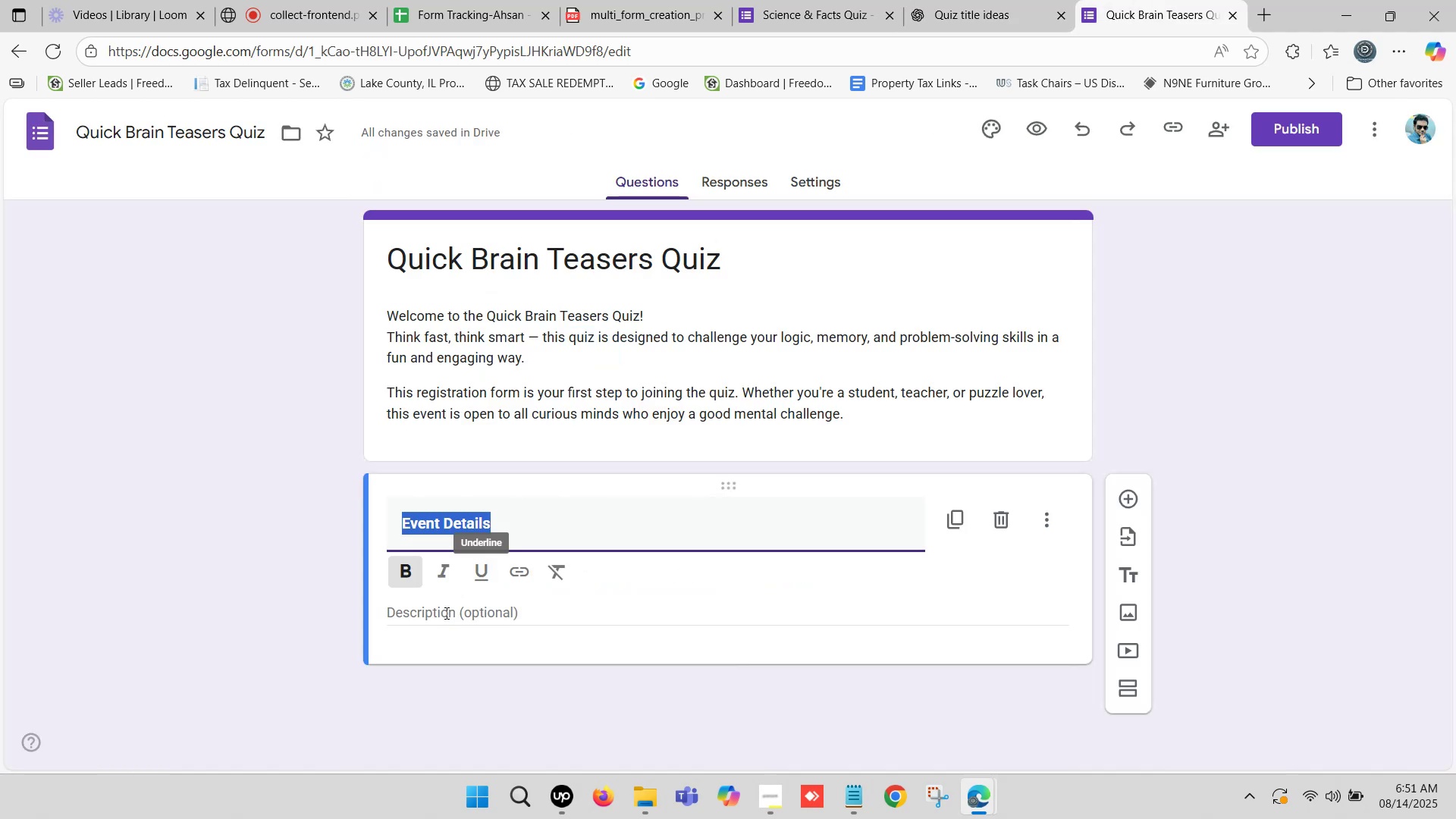 
left_click([444, 613])
 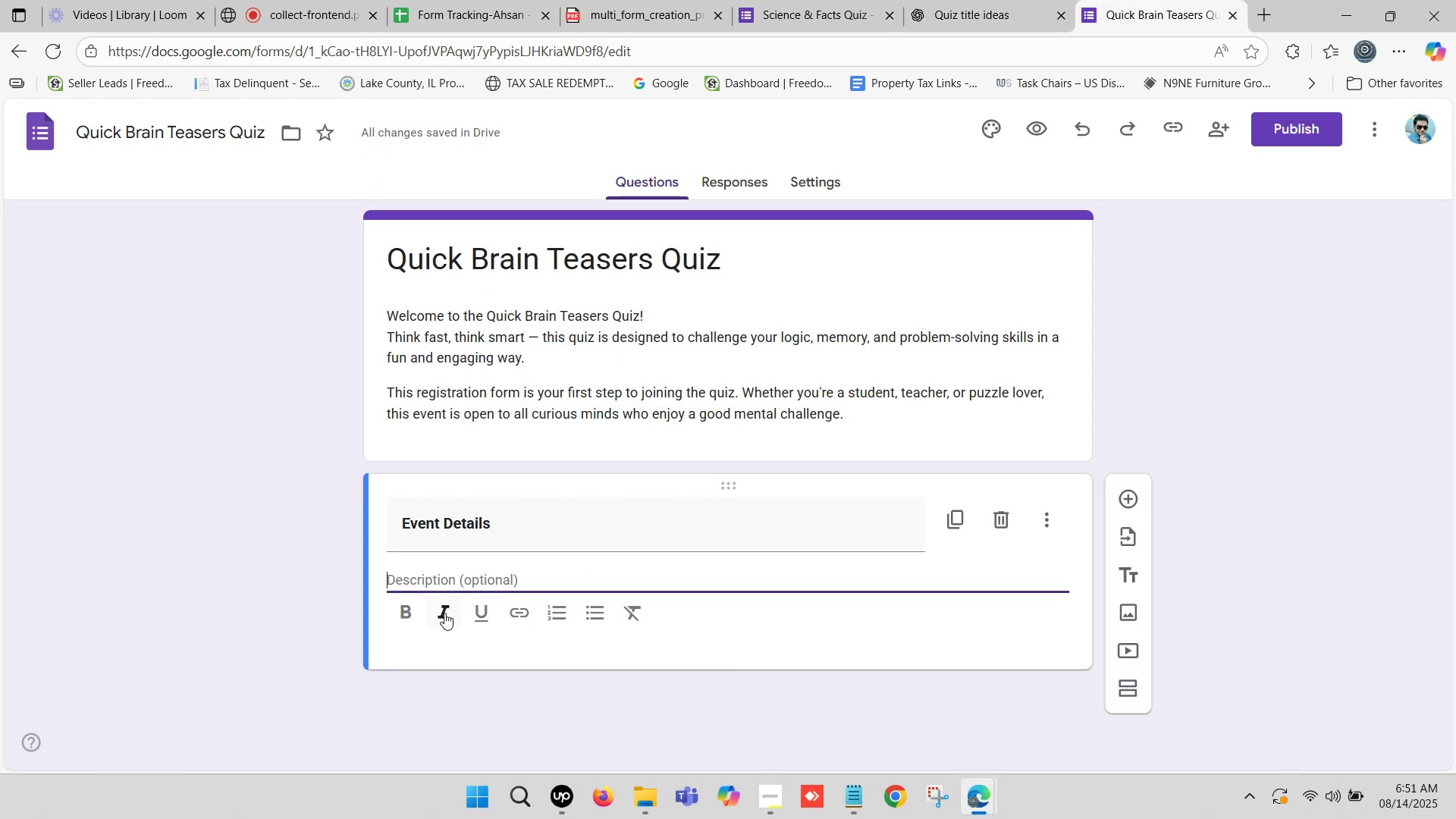 
key(Control+V)
 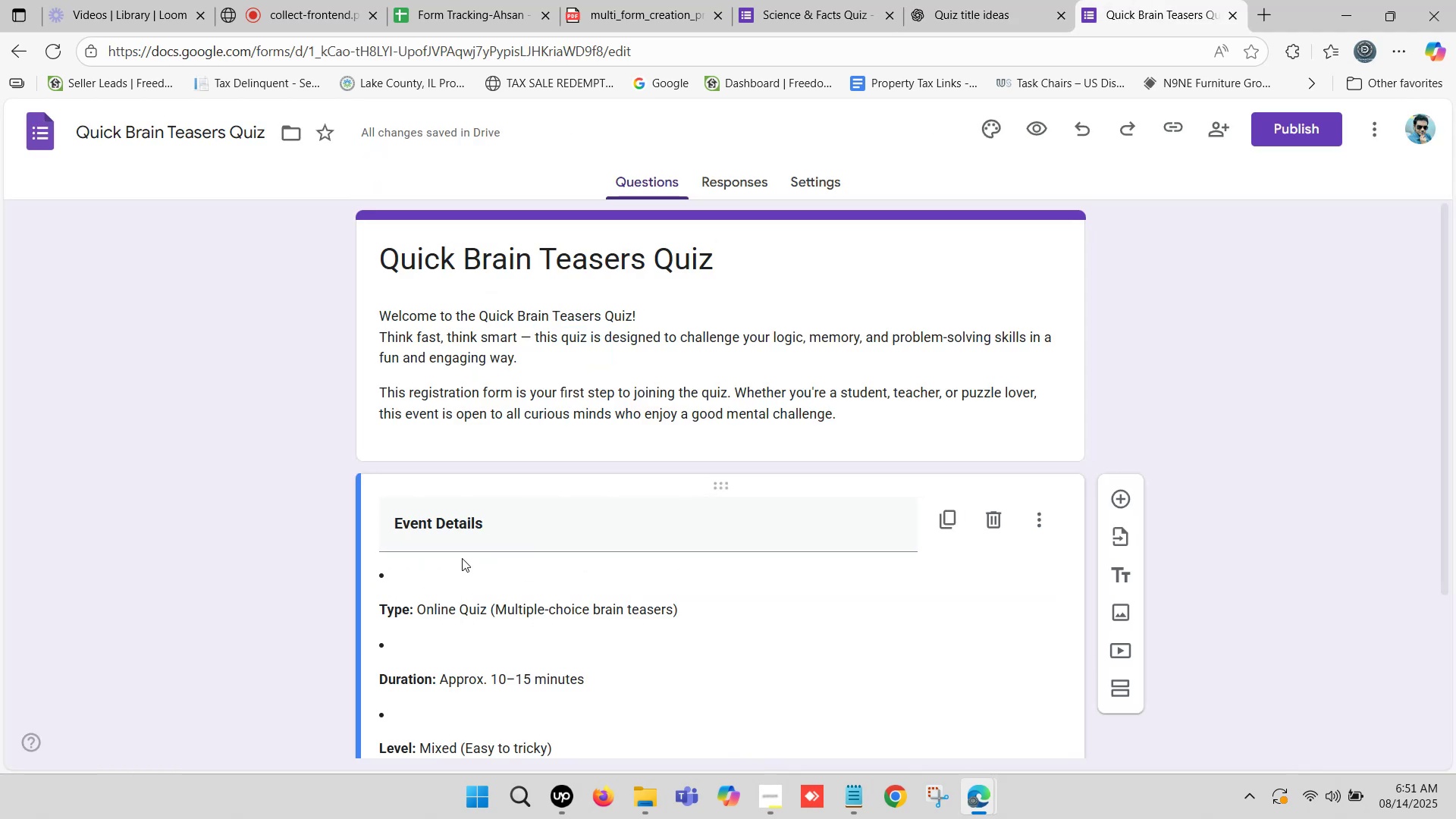 
scroll: coordinate [462, 526], scroll_direction: down, amount: 2.0
 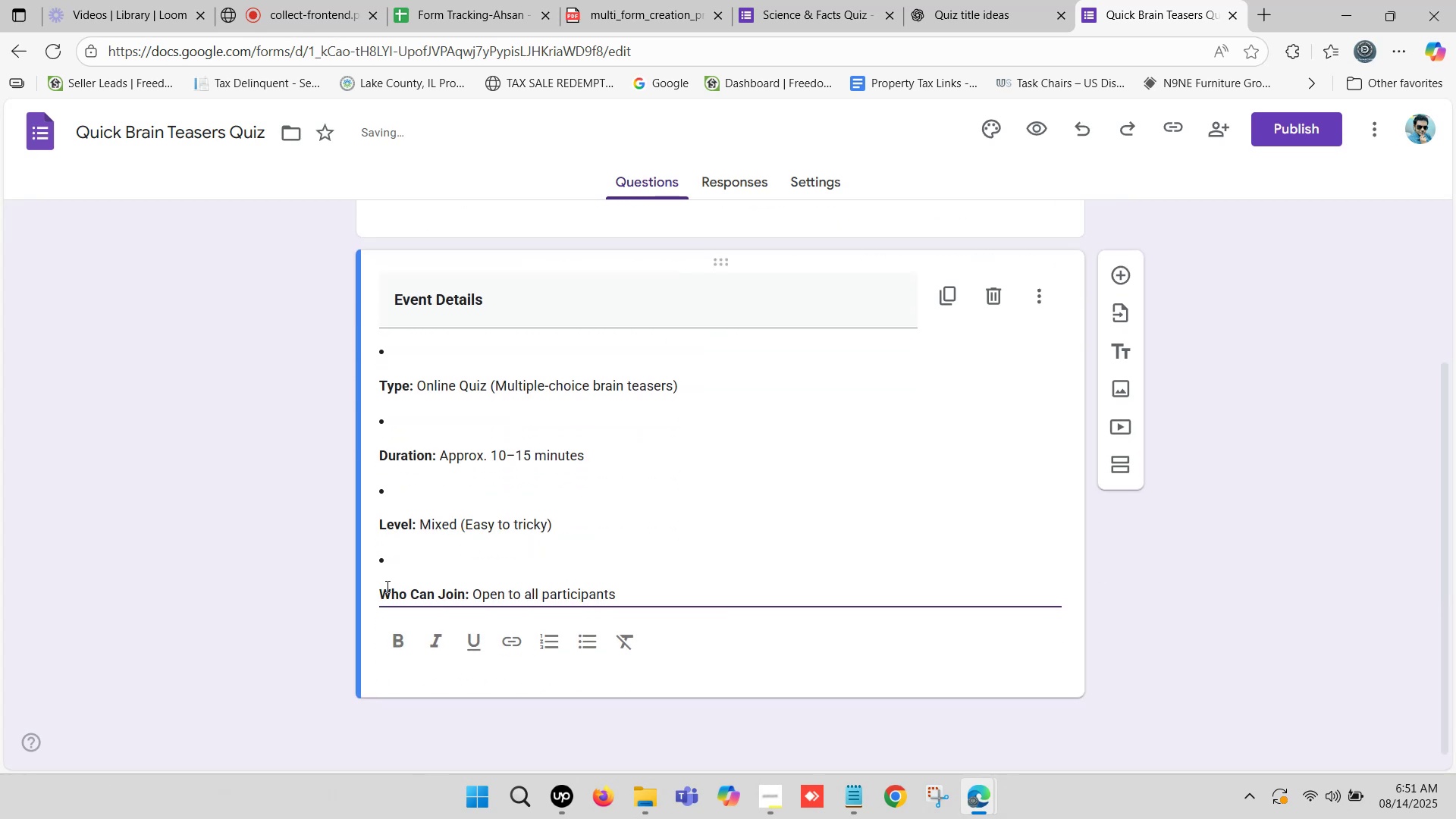 
left_click([382, 588])
 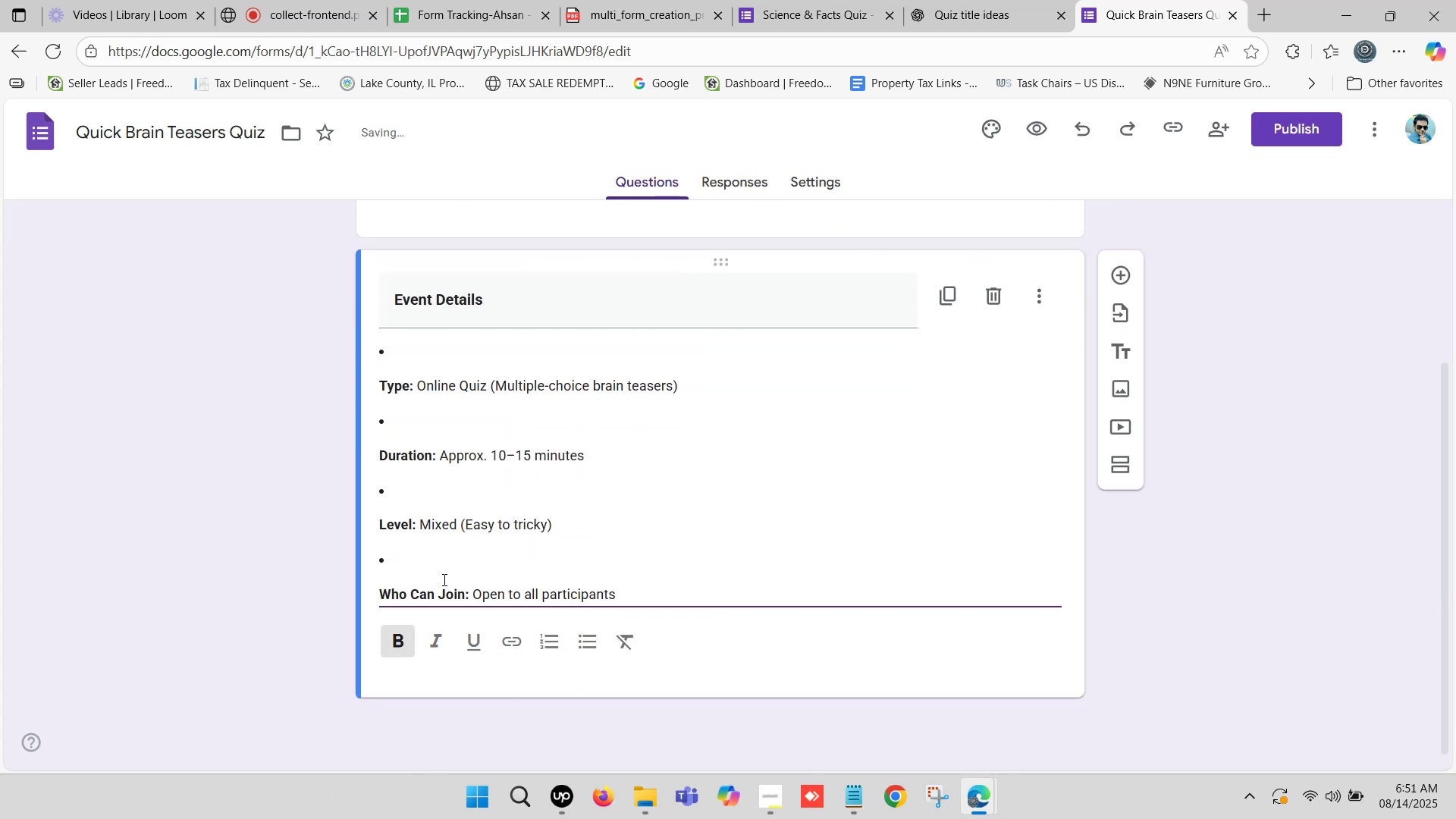 
key(Backspace)
 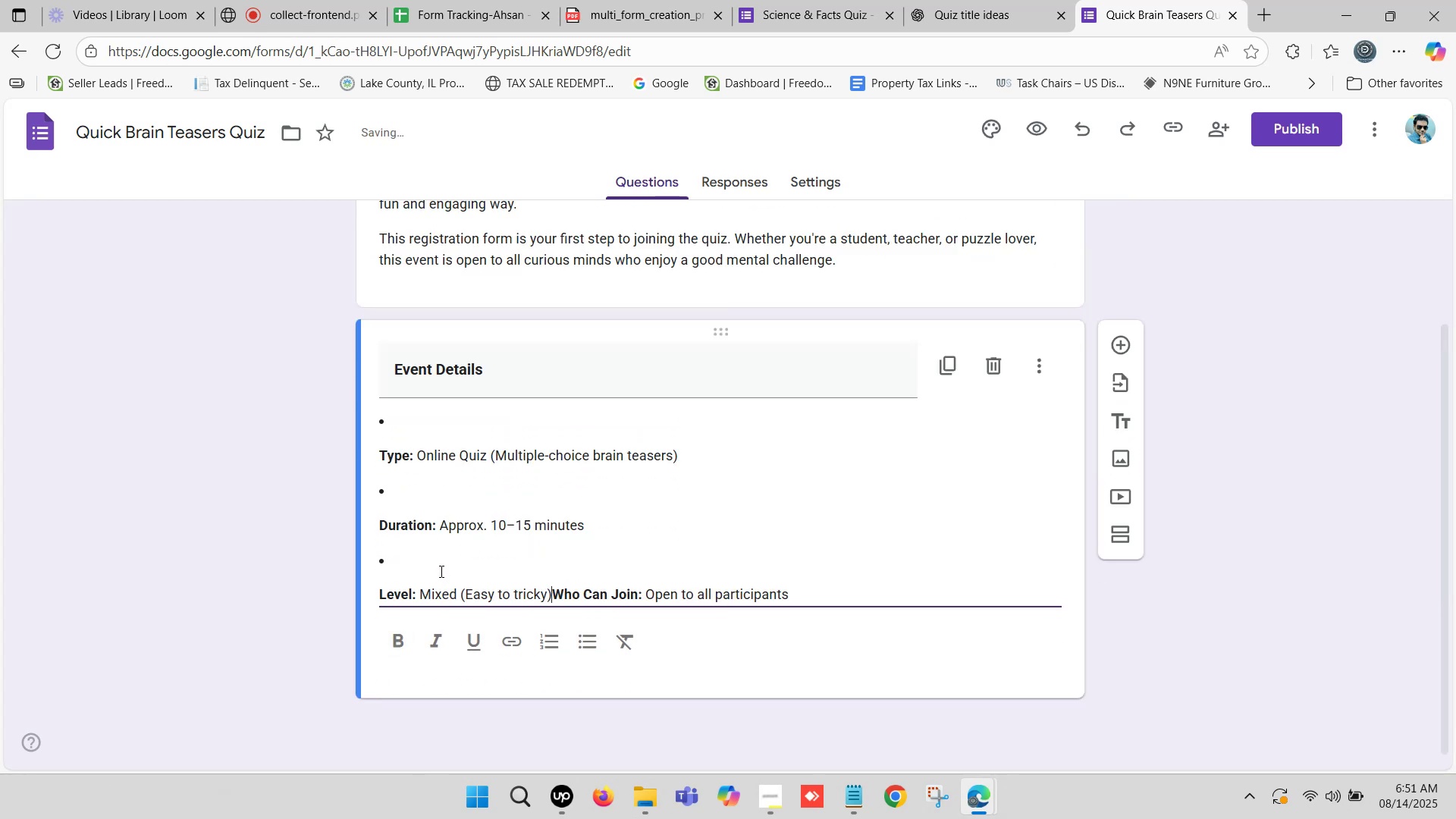 
key(Space)
 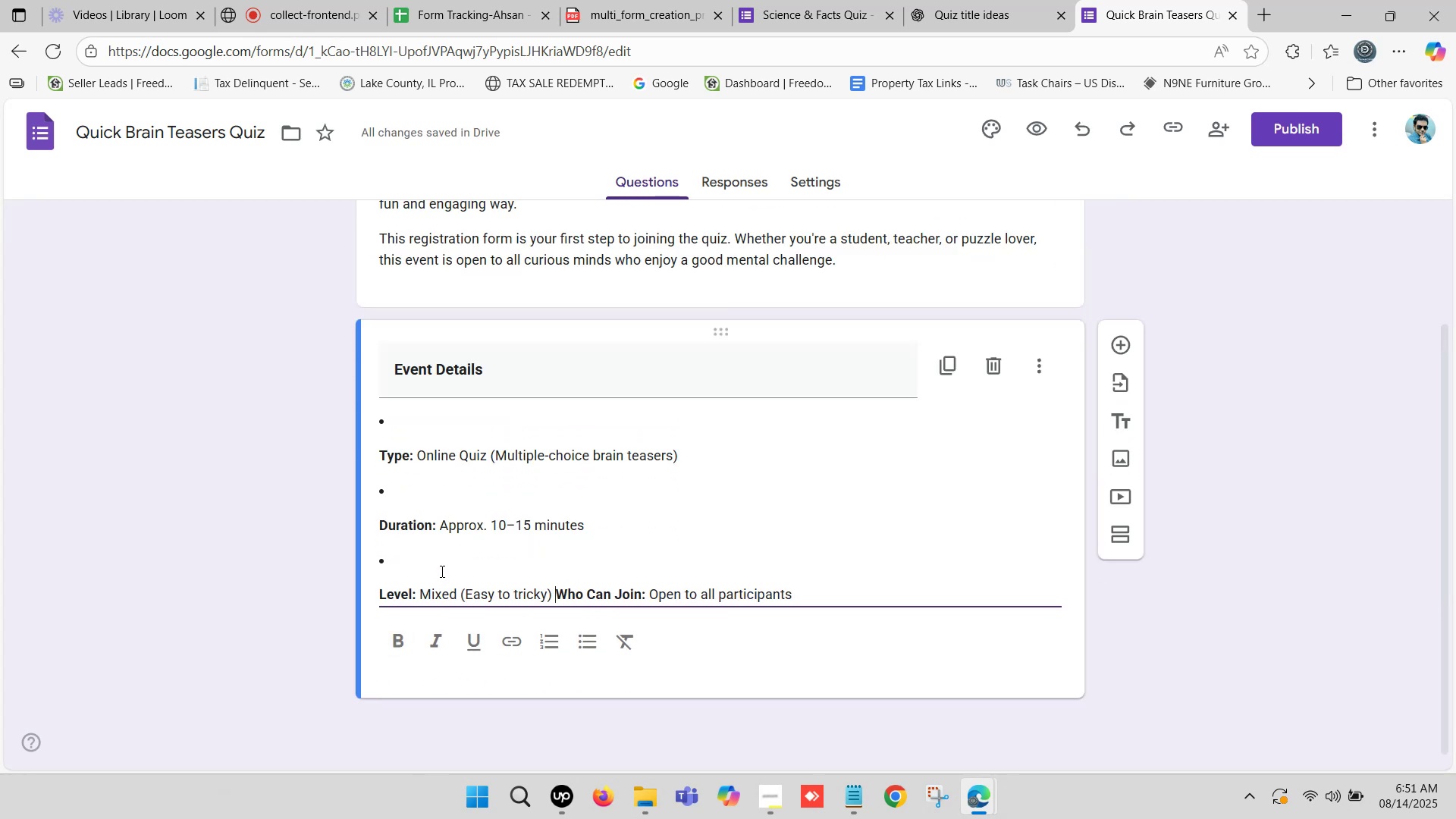 
key(Enter)
 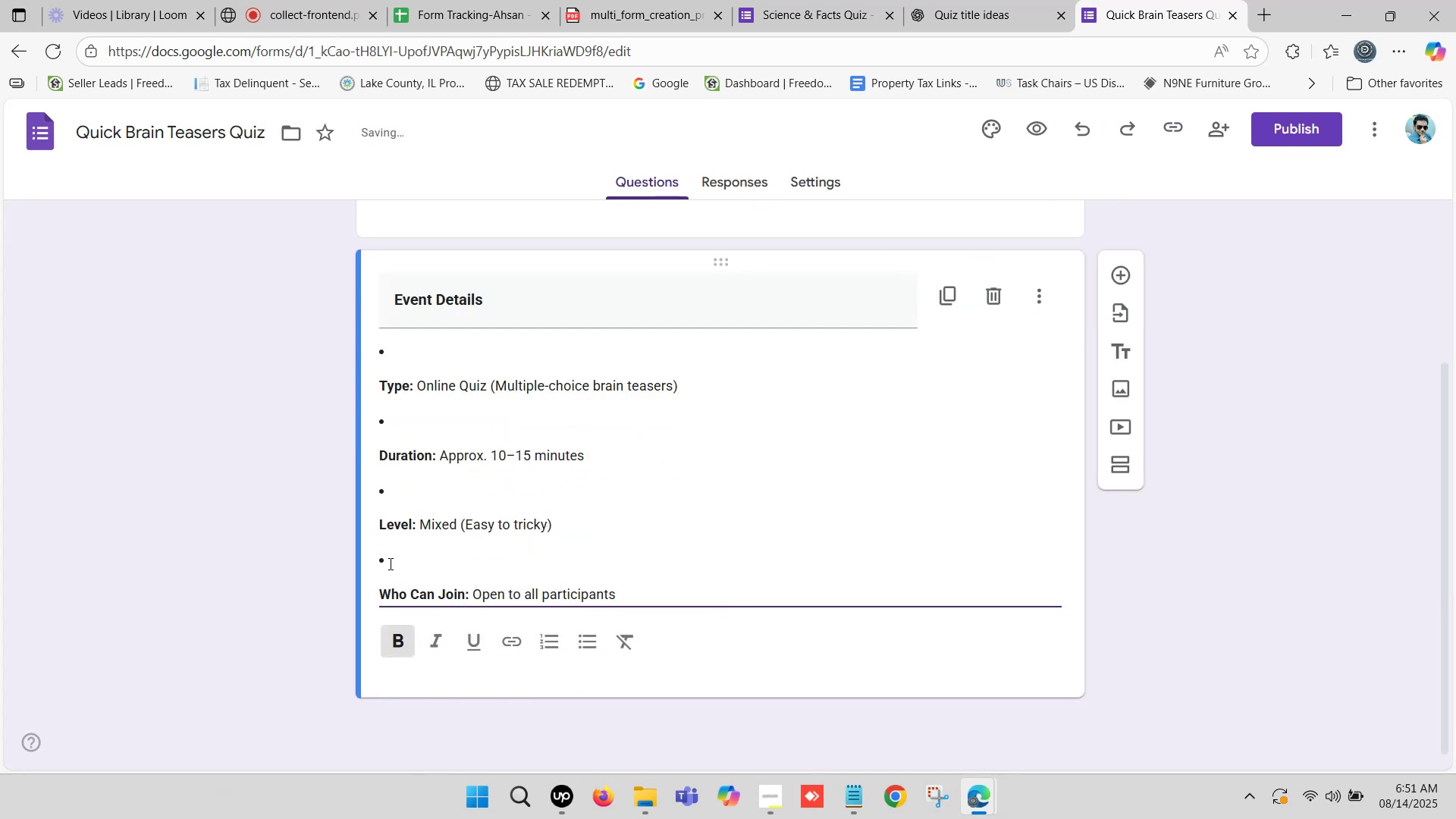 
left_click([397, 554])
 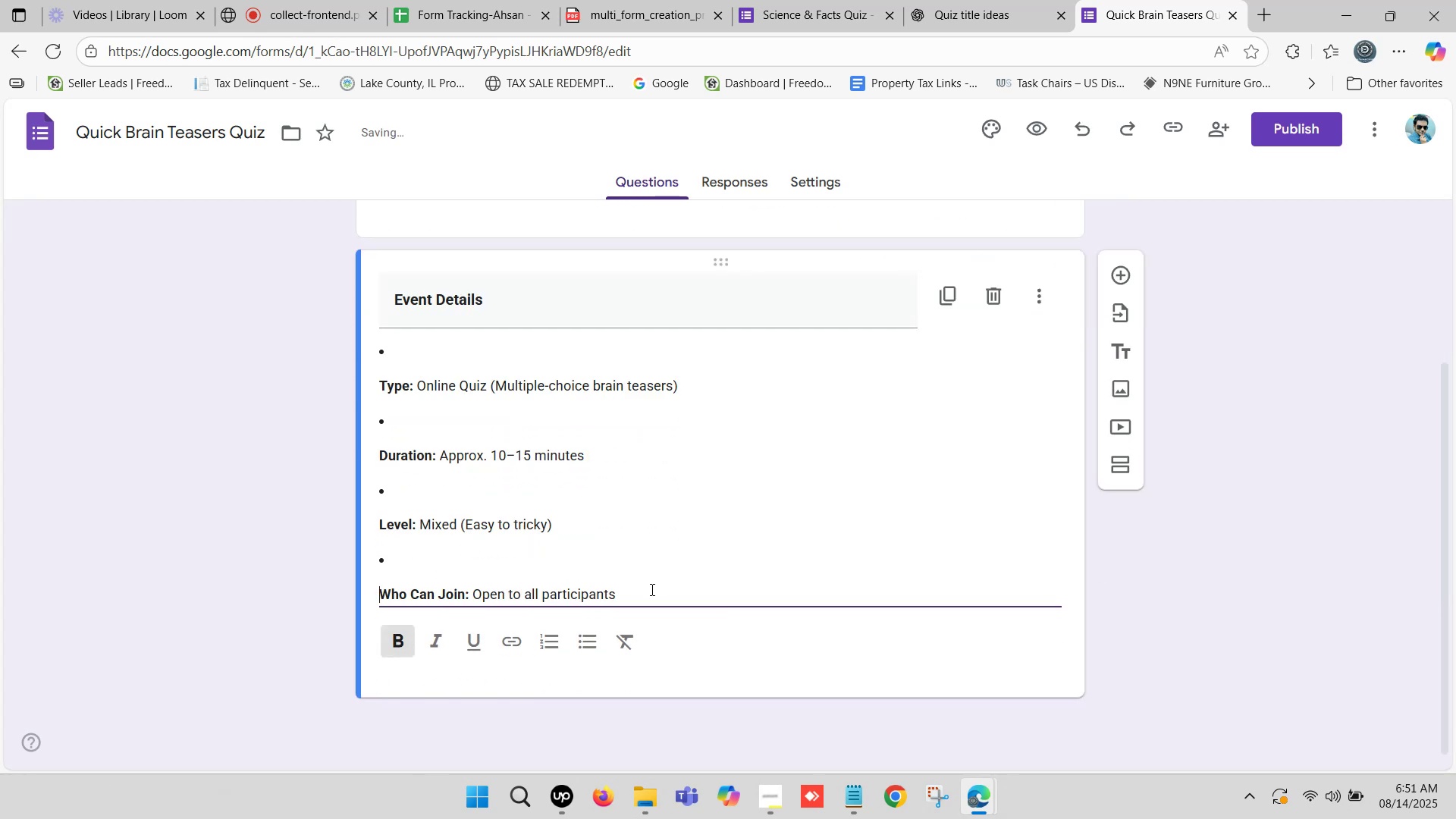 
left_click([652, 592])
 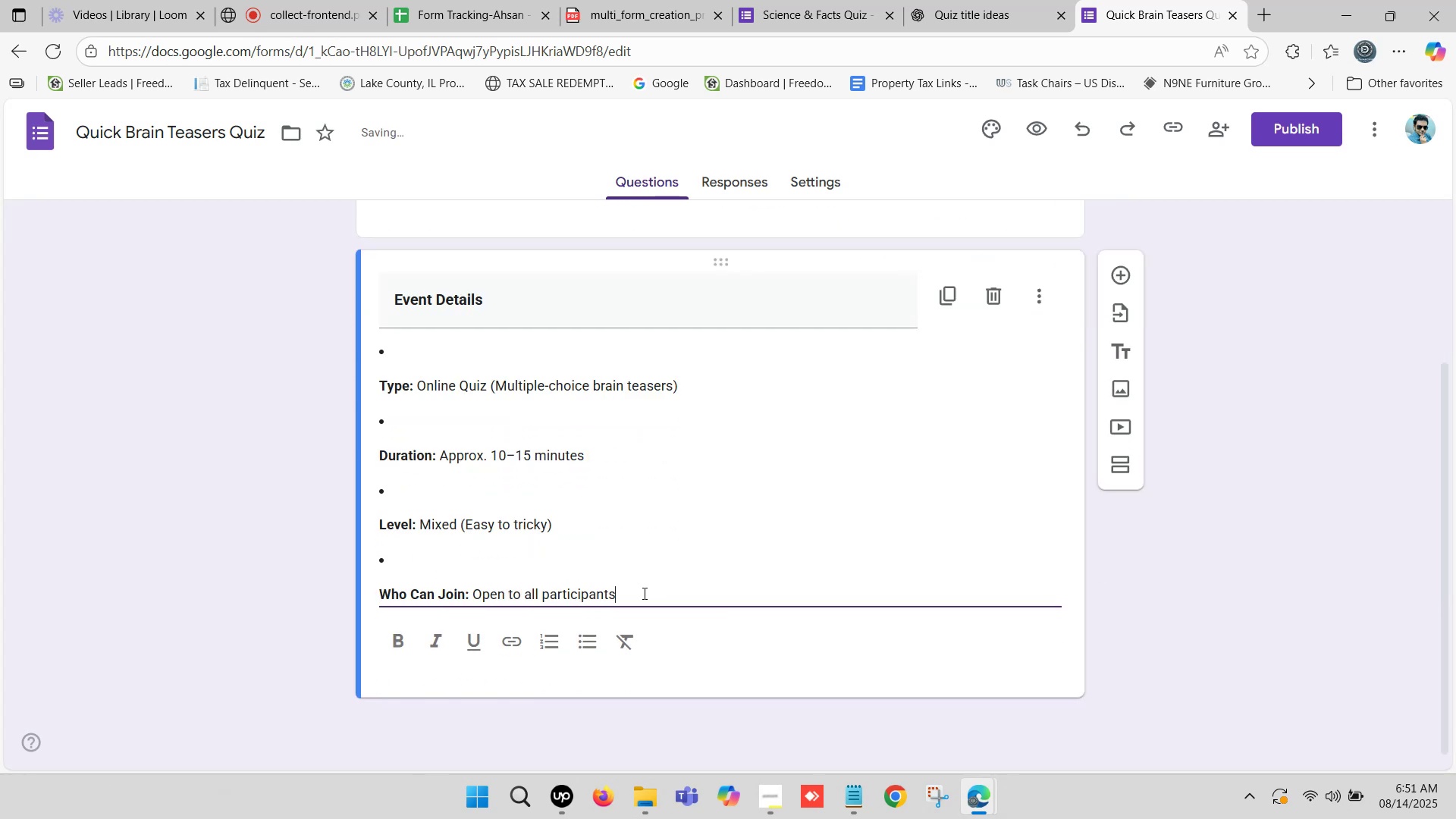 
left_click_drag(start_coordinate=[642, 593], to_coordinate=[326, 294])
 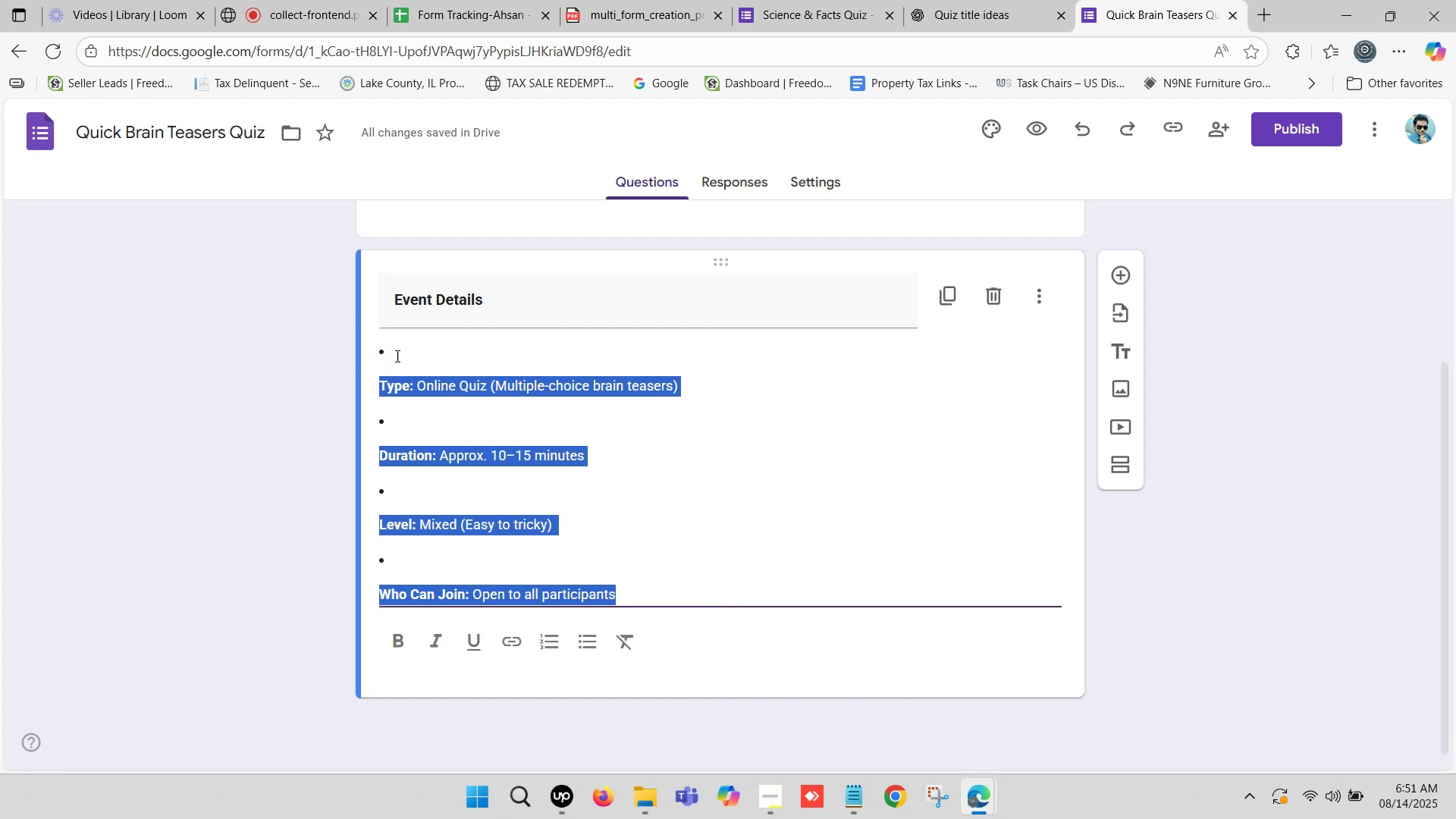 
left_click([396, 356])
 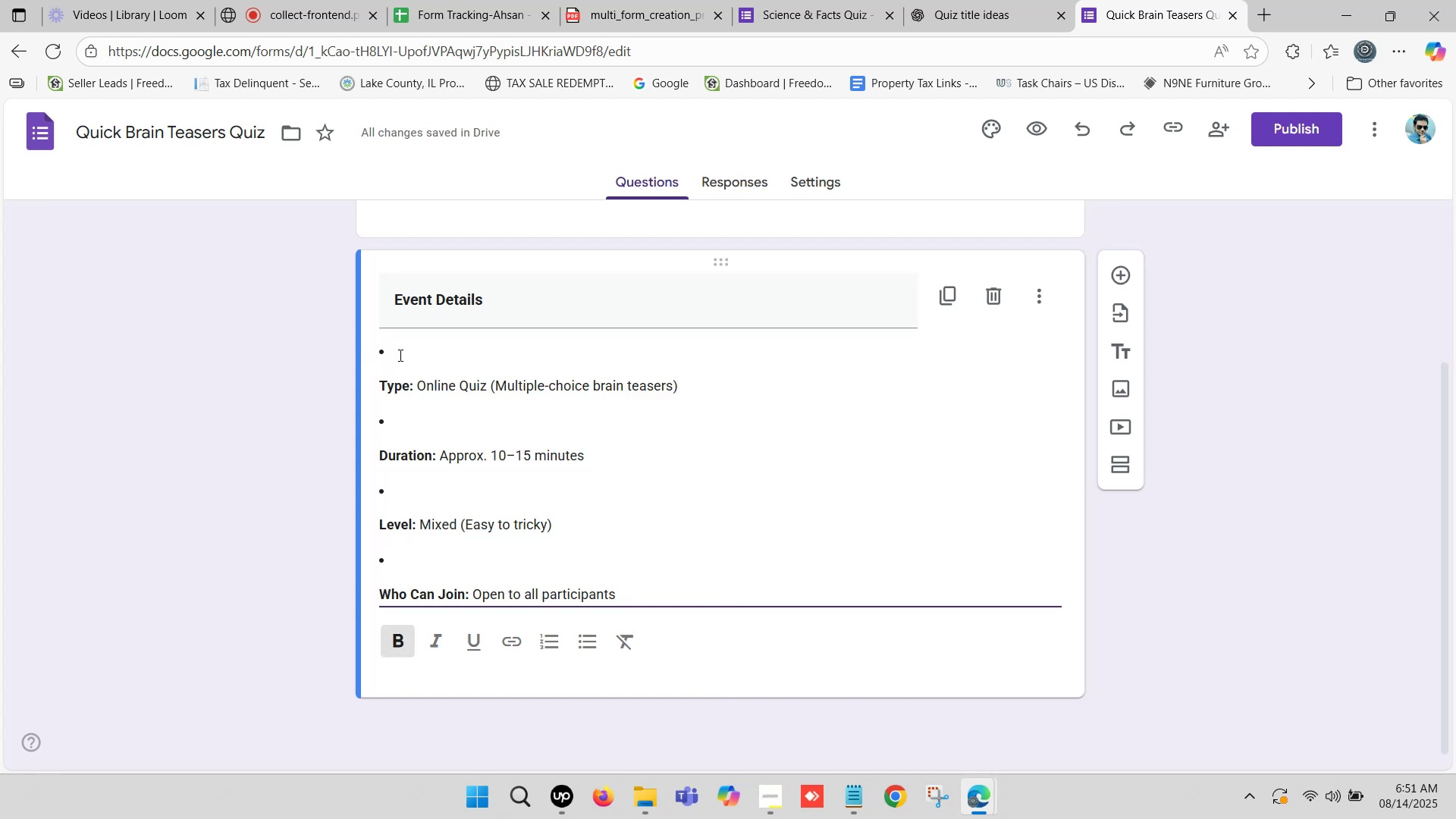 
key(Backspace)
 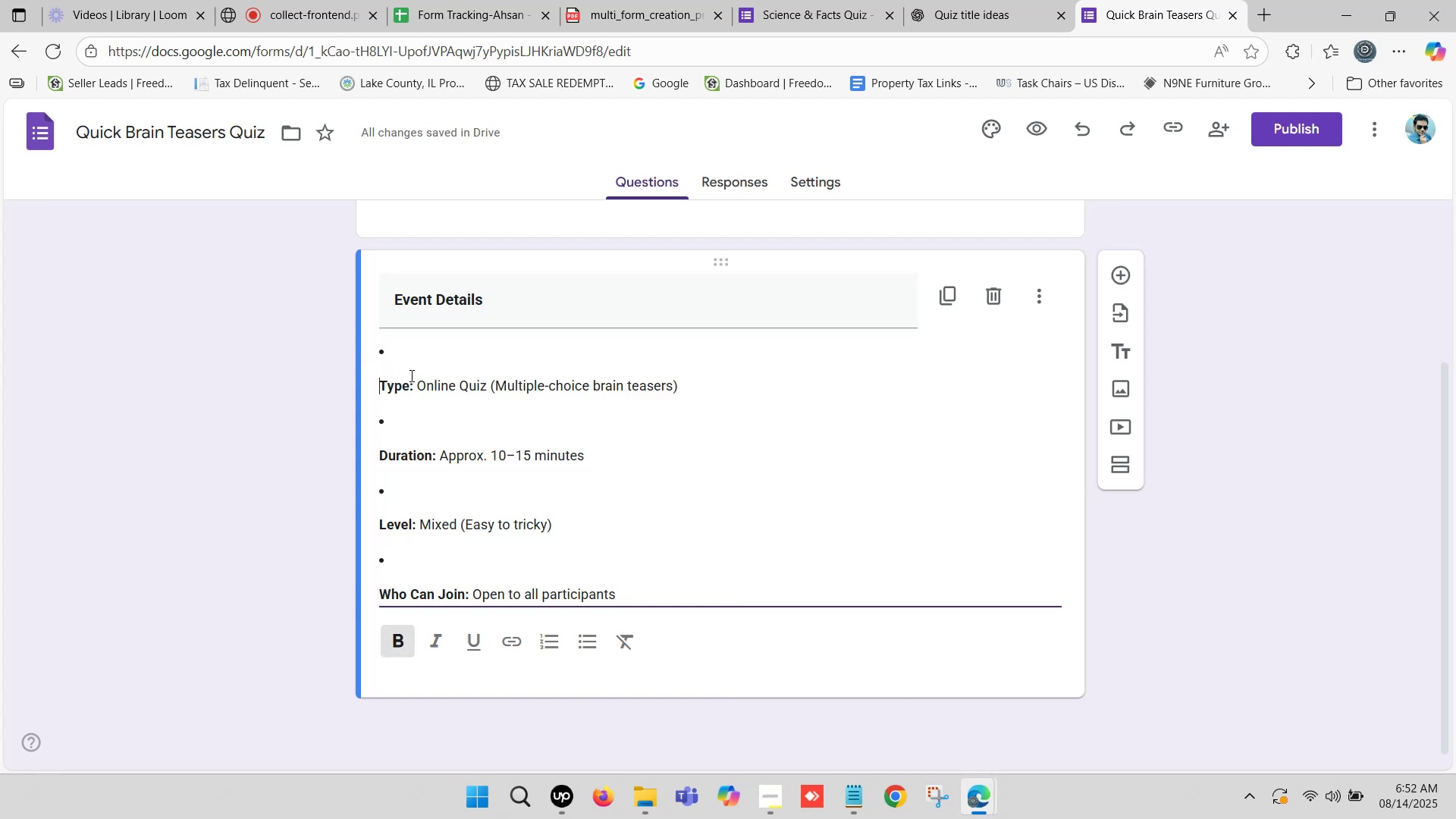 
key(Backspace)
 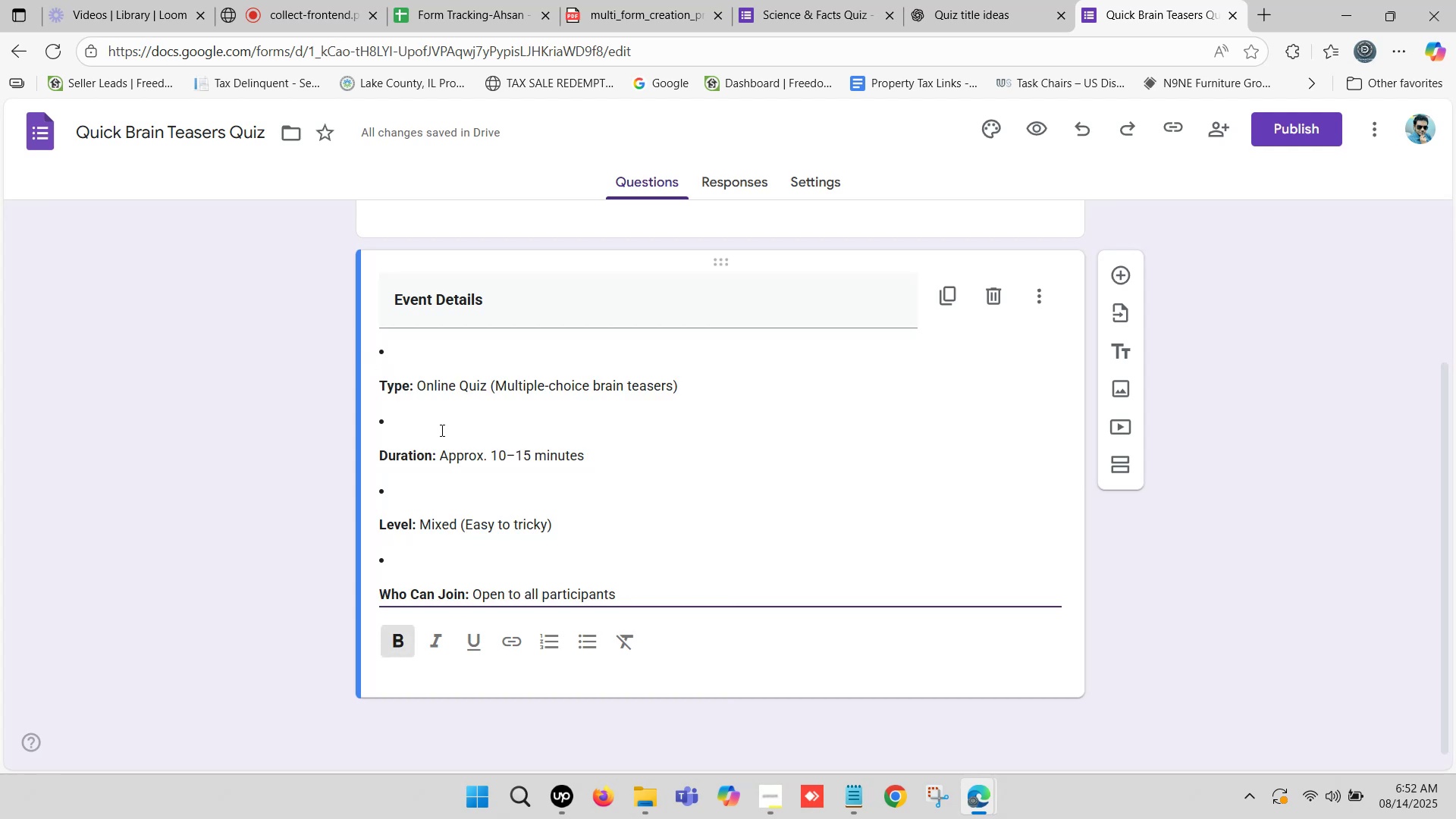 
left_click([445, 432])
 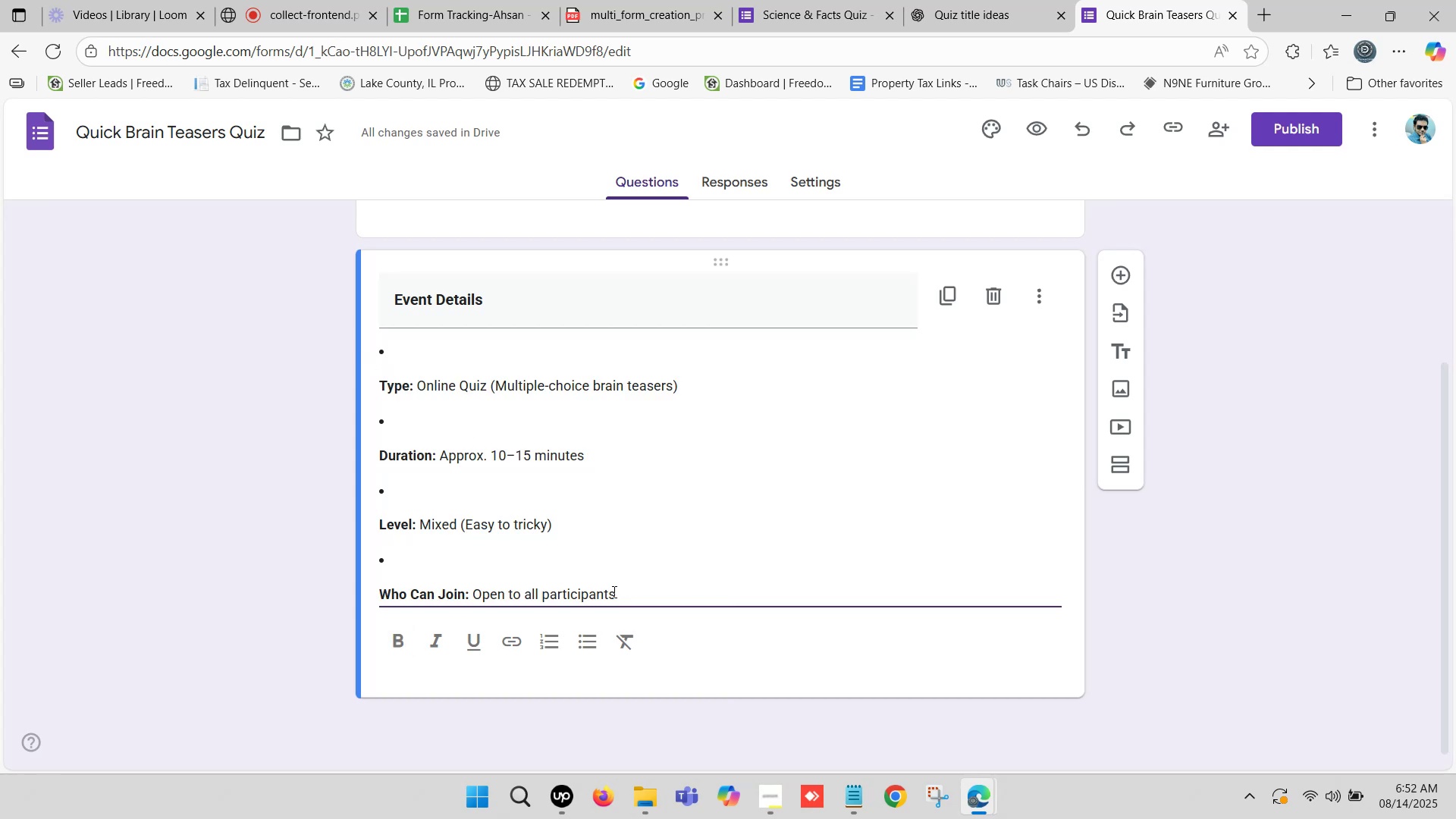 
left_click_drag(start_coordinate=[623, 591], to_coordinate=[297, 303])
 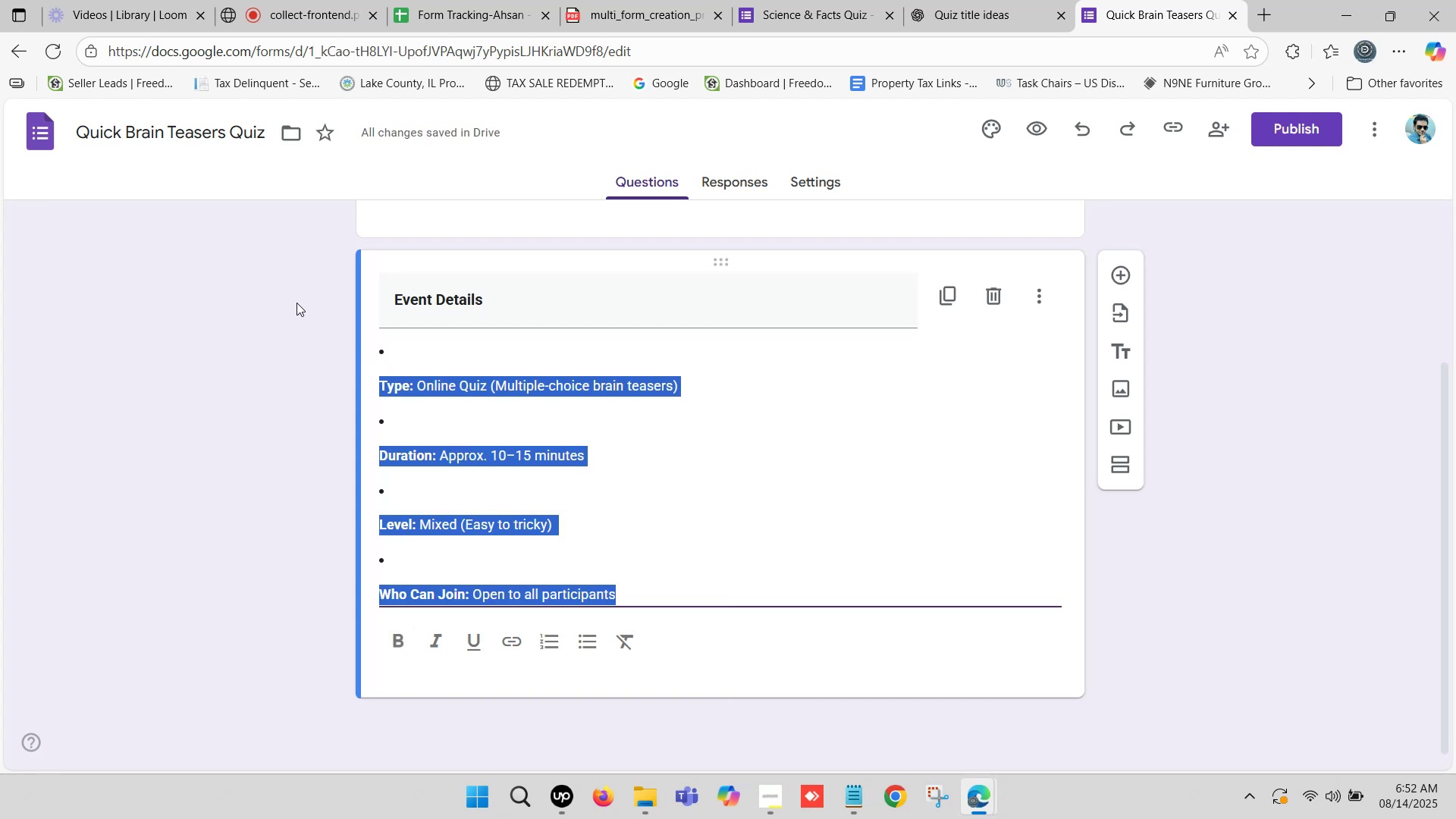 
key(Backspace)
 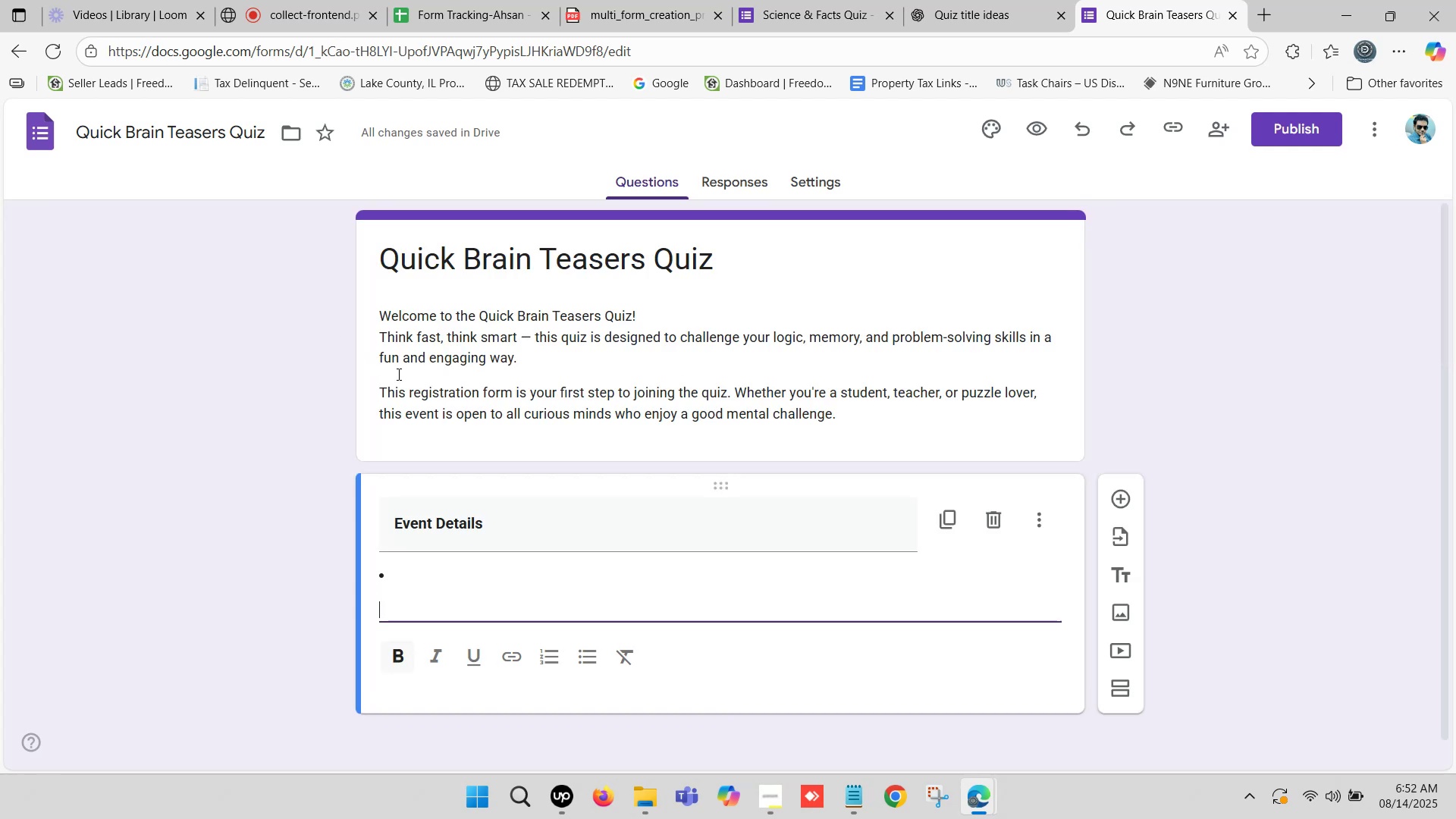 
key(Backspace)
 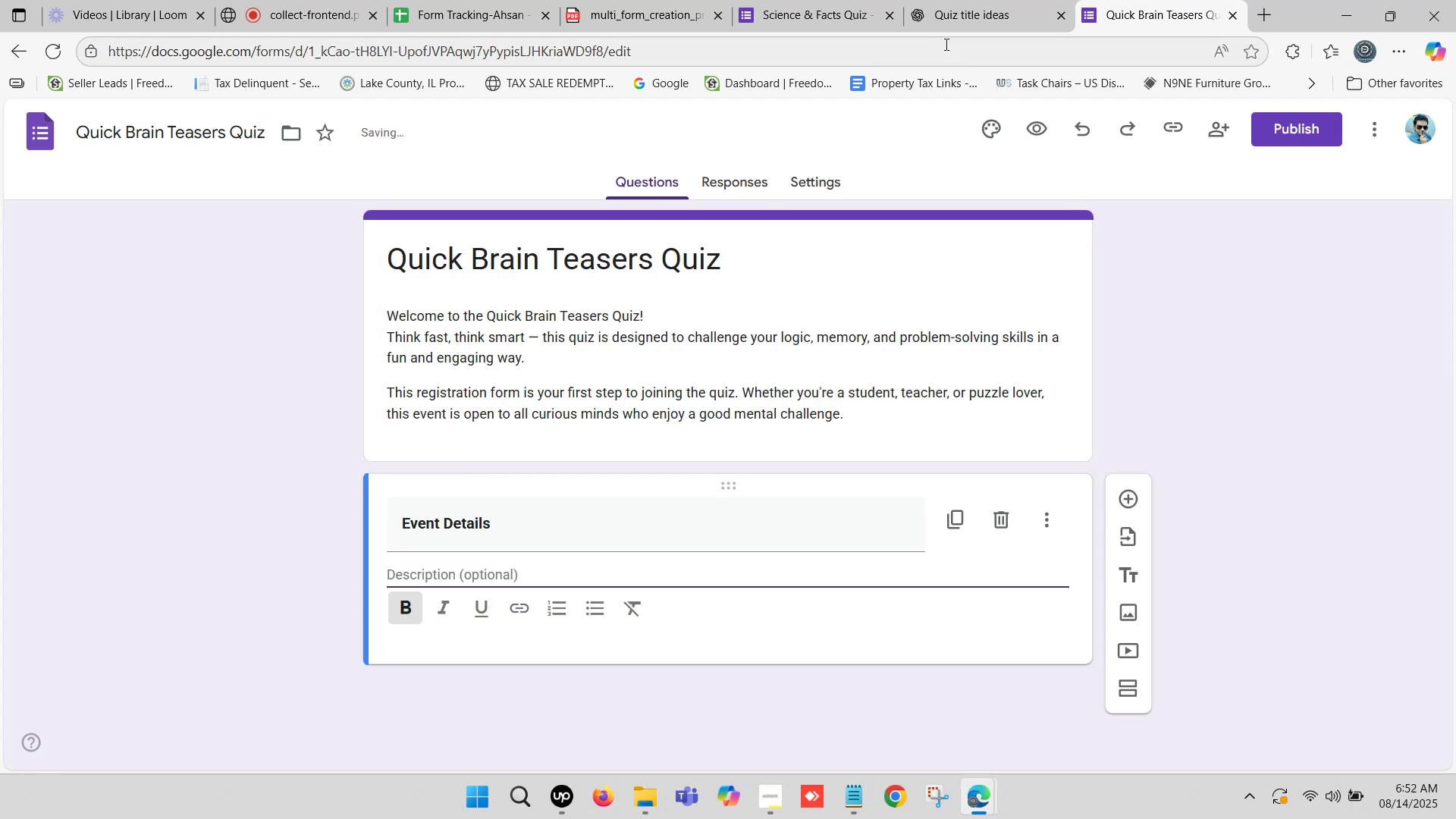 
left_click([950, 8])
 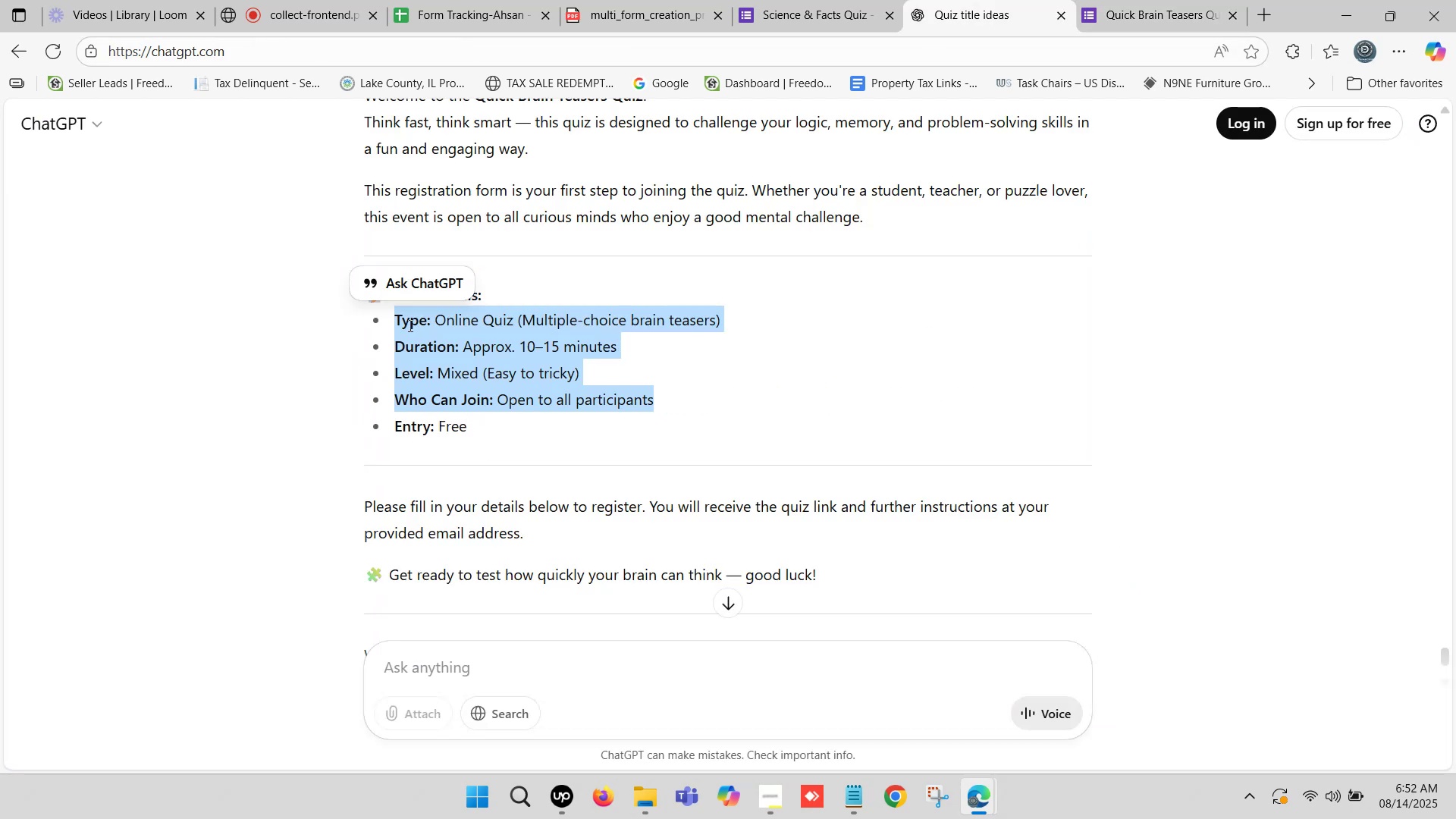 
left_click([397, 318])
 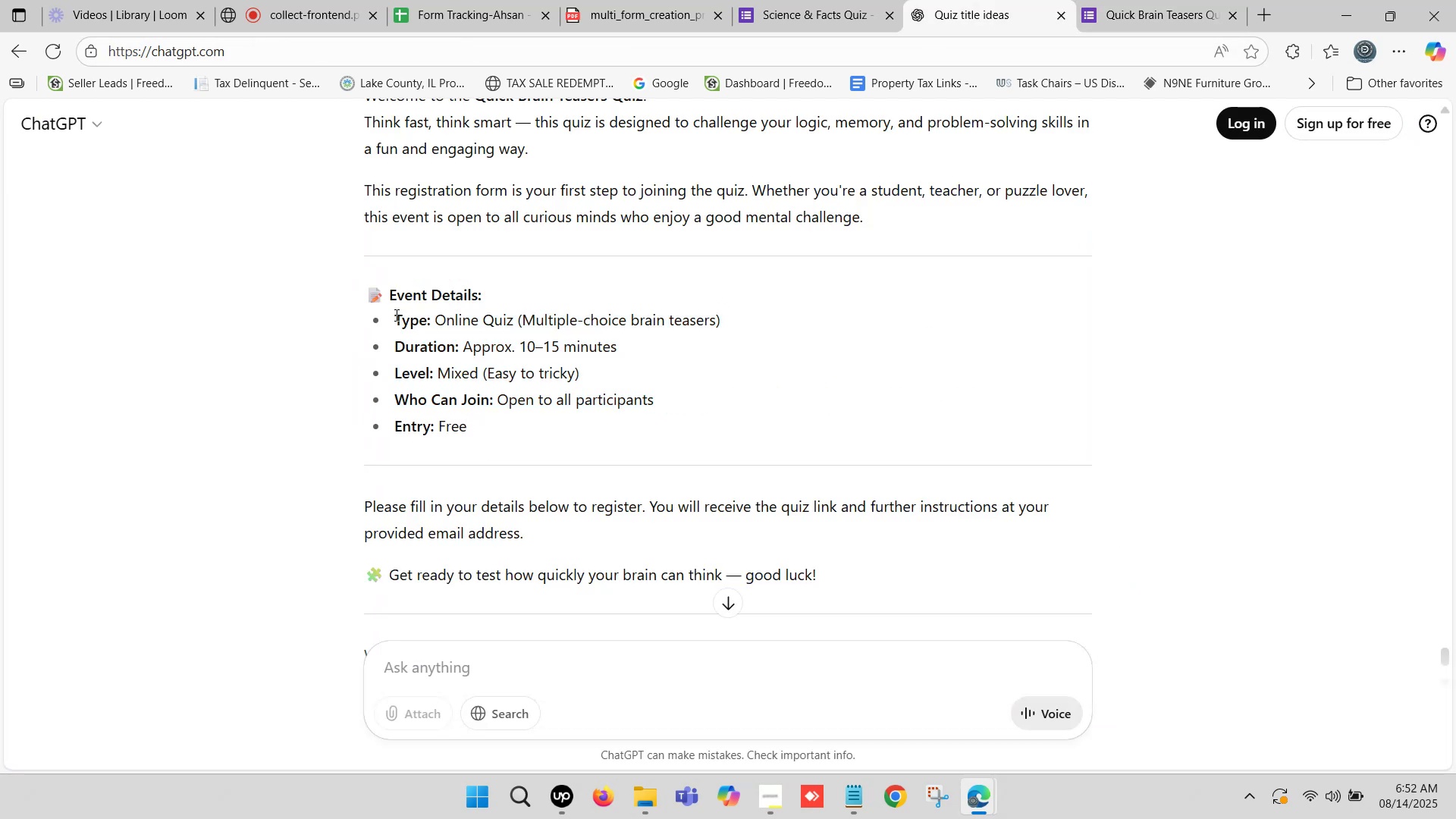 
left_click_drag(start_coordinate=[394, 314], to_coordinate=[510, 323])
 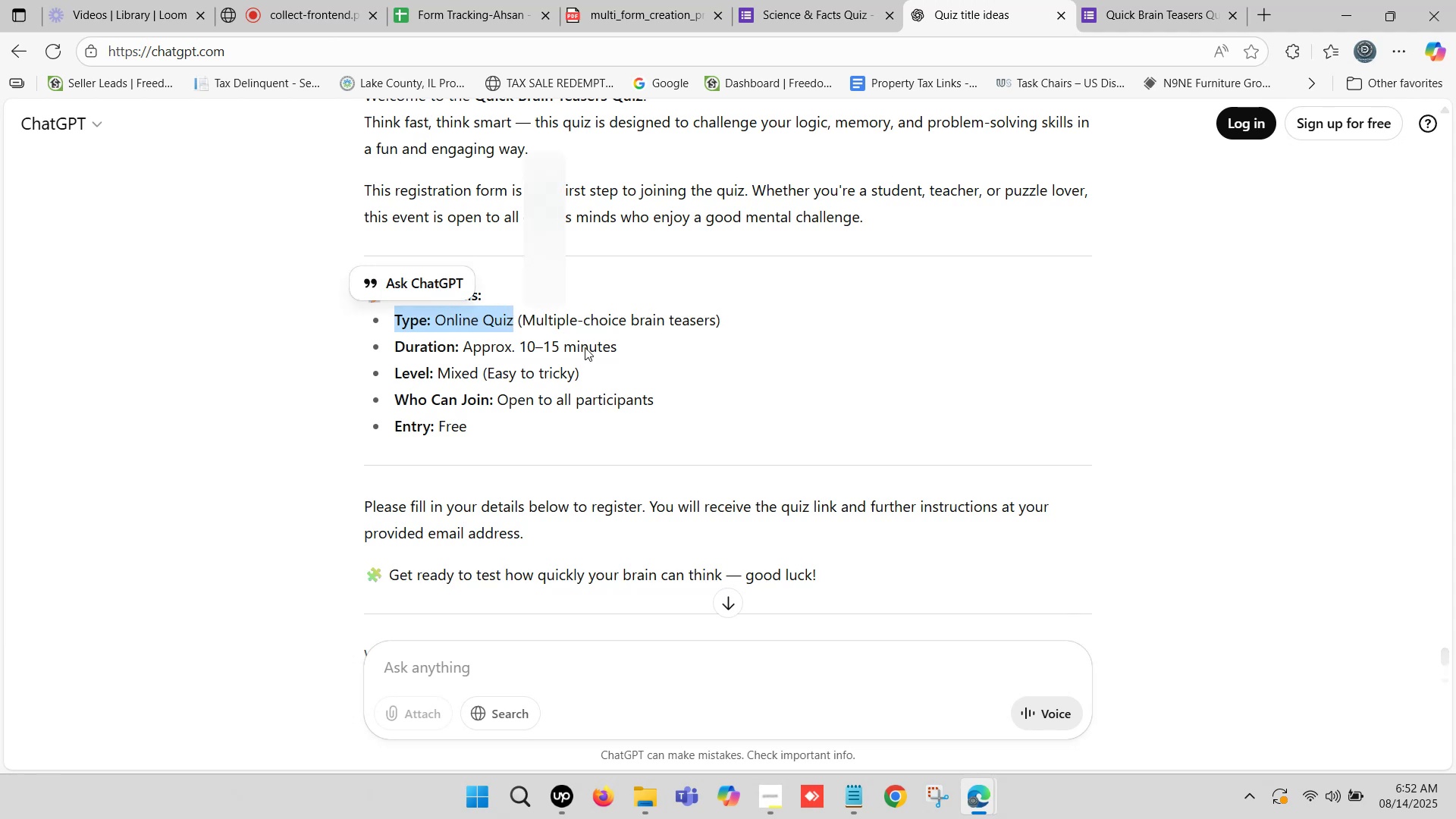 
key(Control+C)
 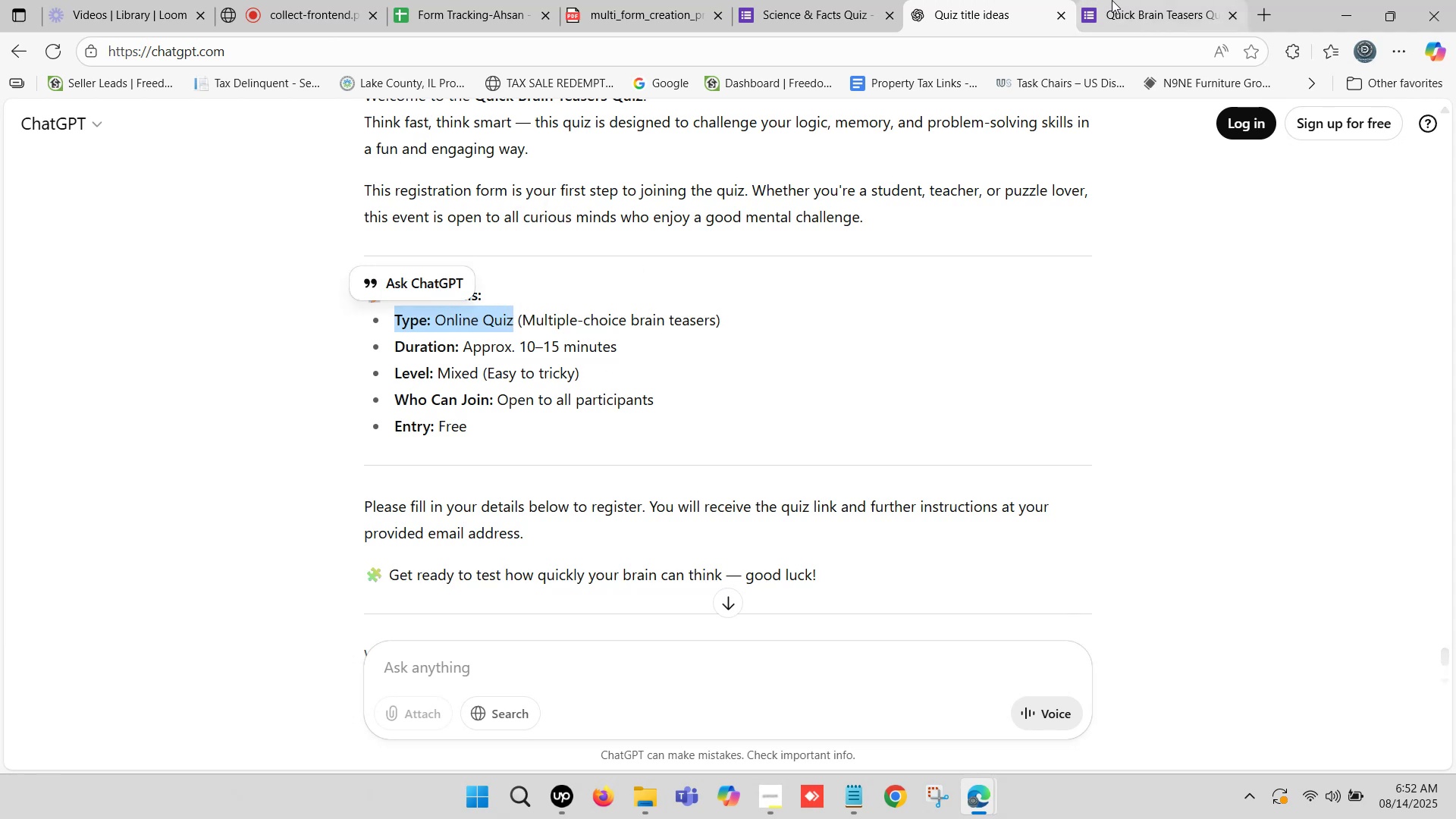 
left_click([1115, 0])
 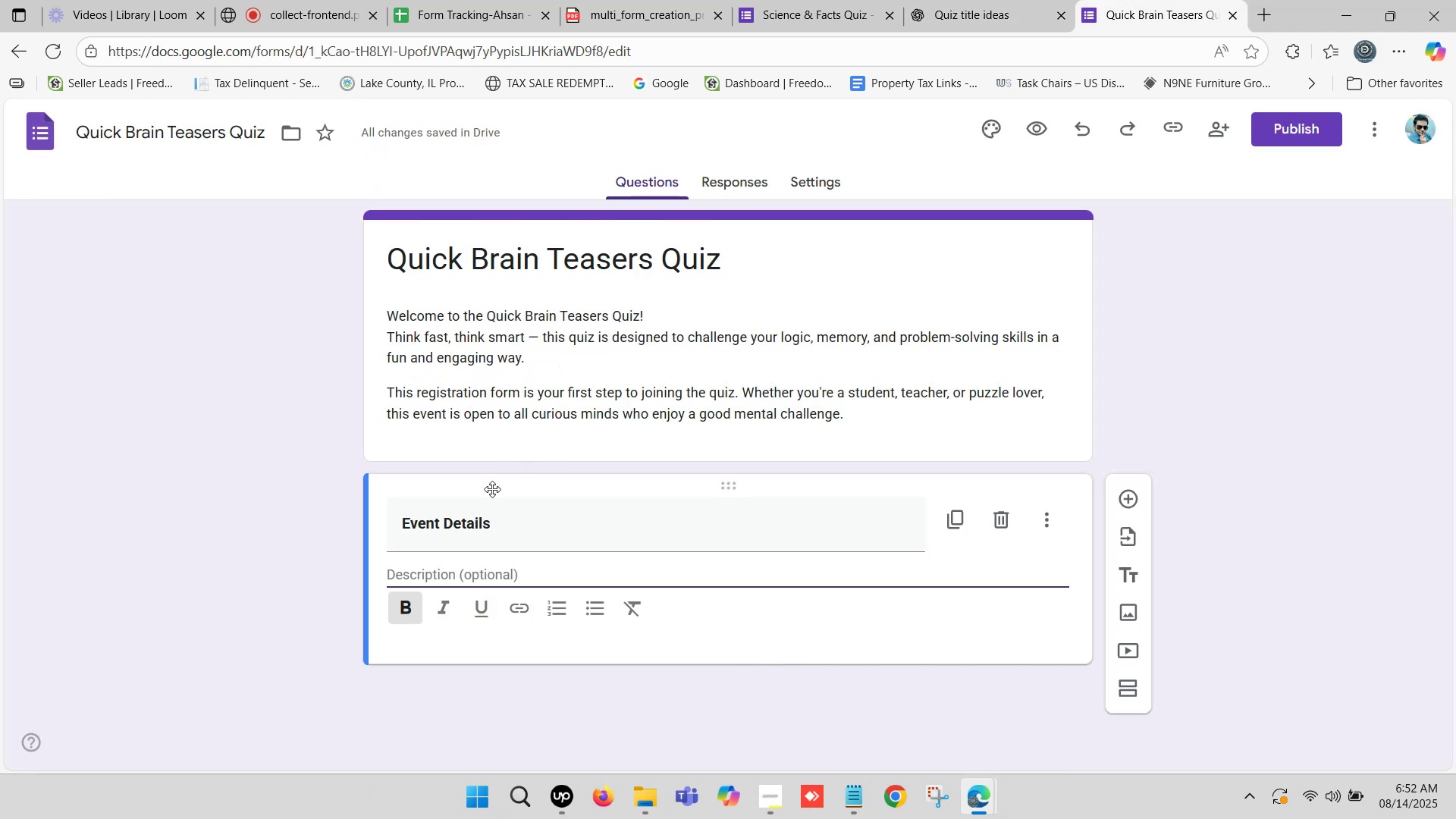 
scroll: coordinate [494, 488], scroll_direction: down, amount: 1.0
 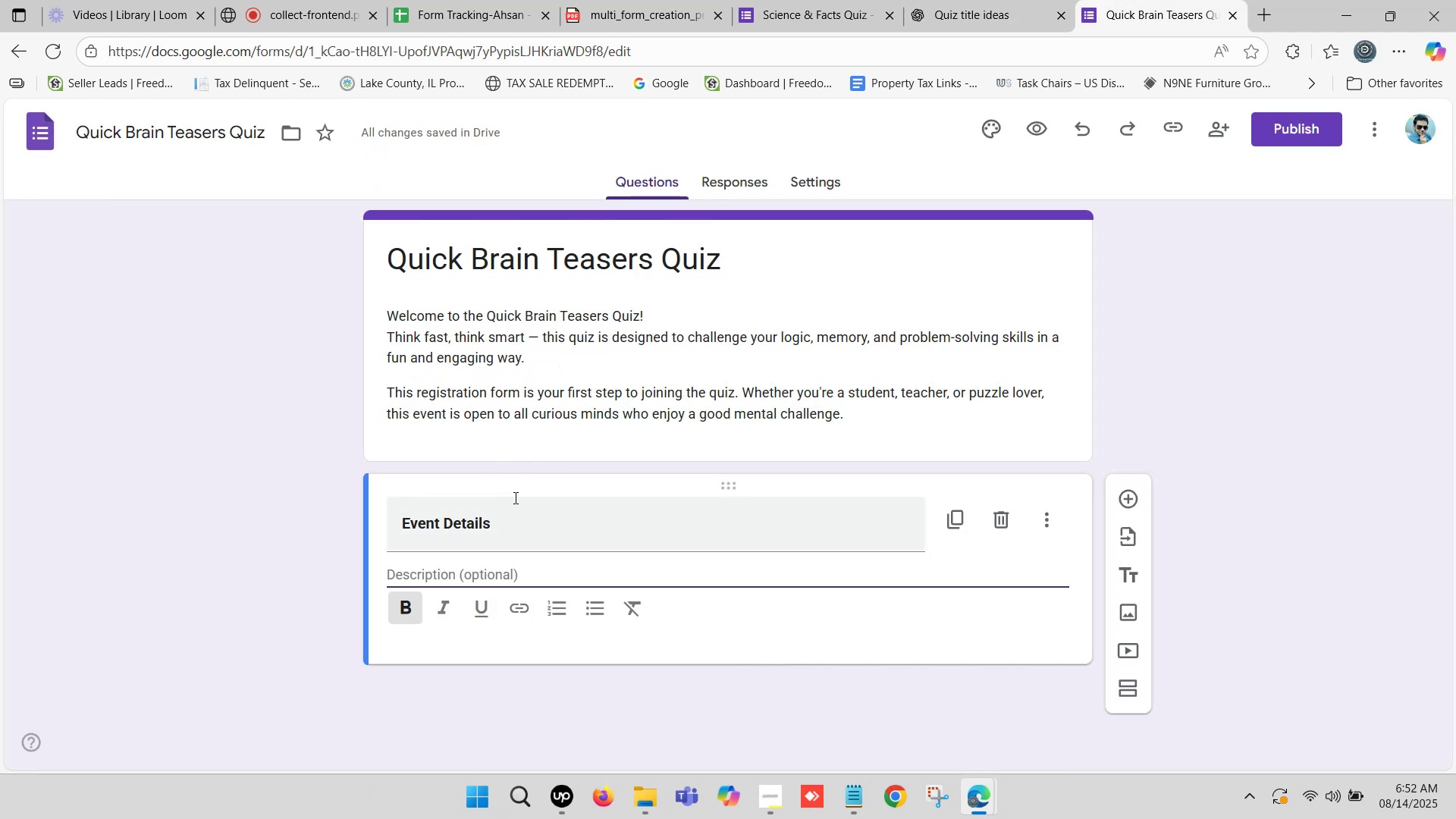 
key(Control+V)
 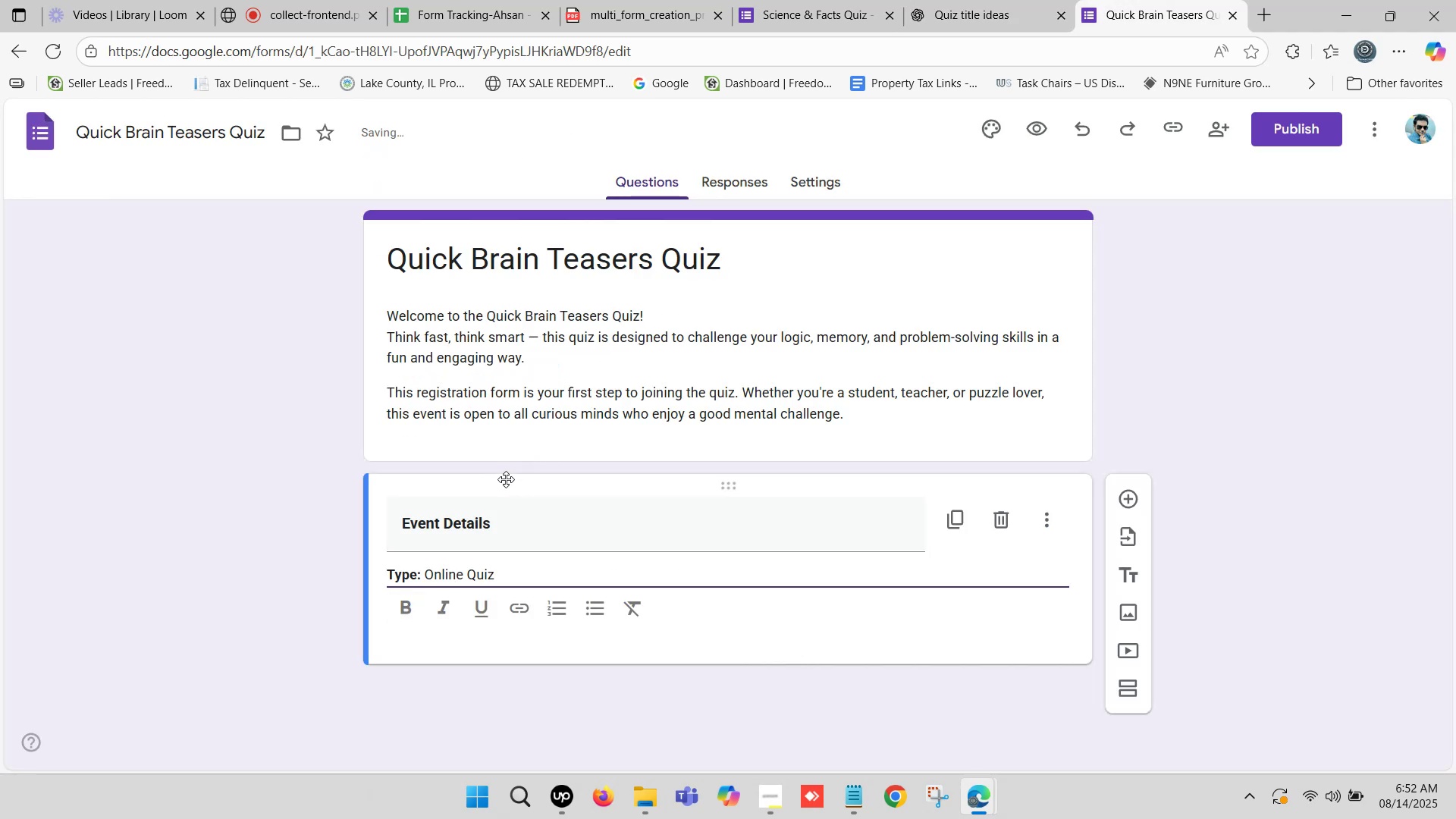 
key(Enter)
 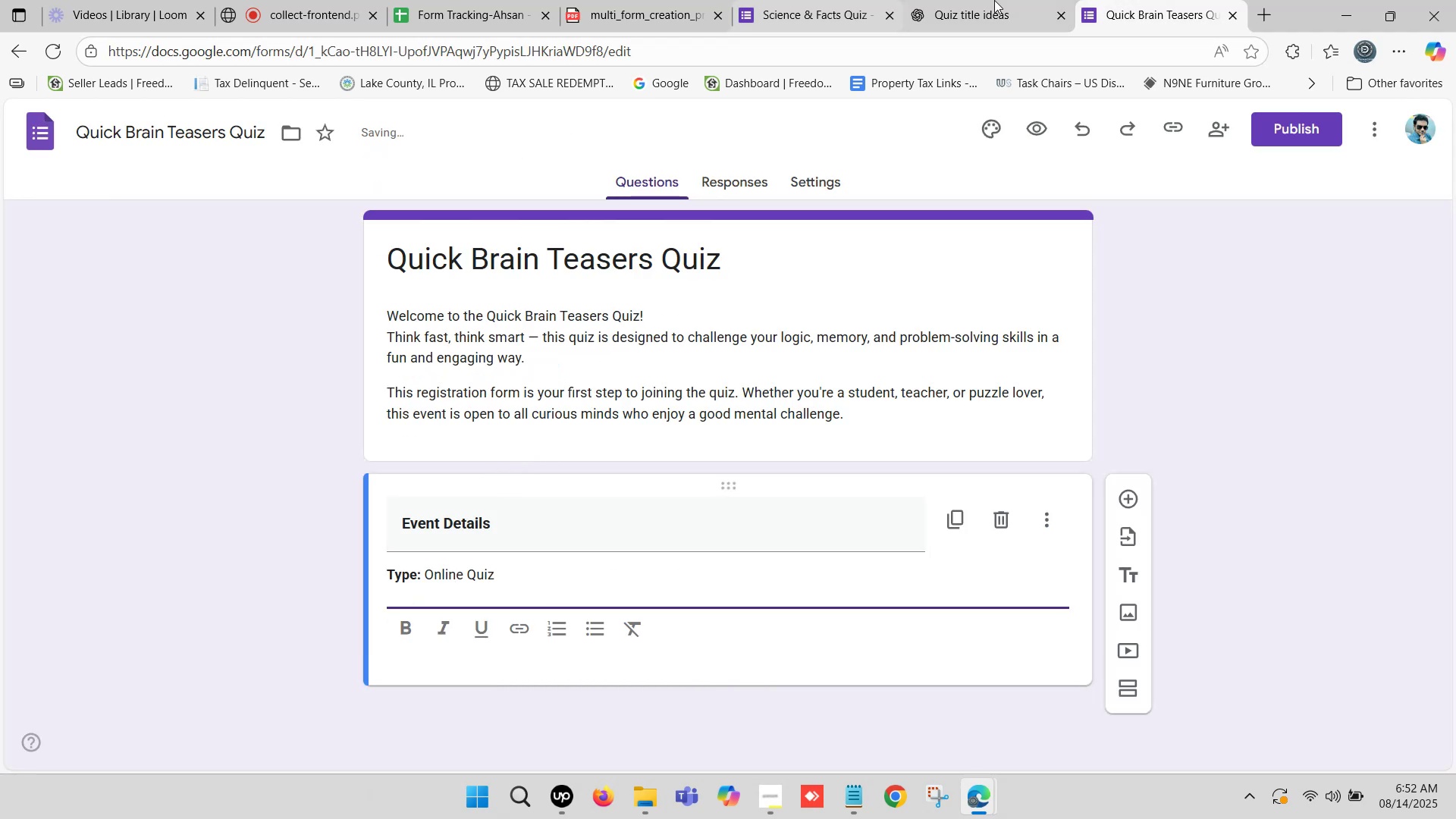 
left_click([1004, 0])
 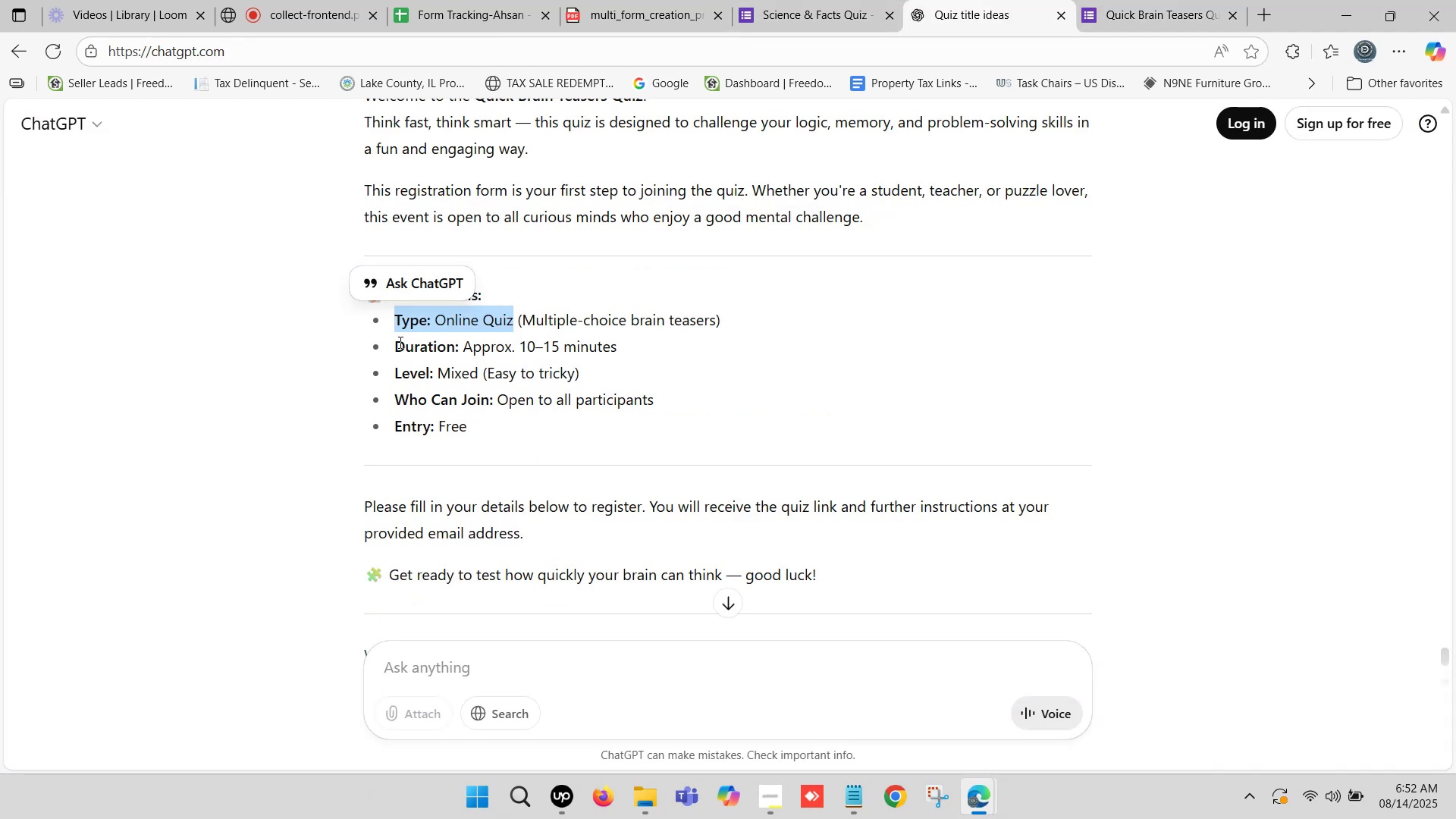 
left_click_drag(start_coordinate=[397, 344], to_coordinate=[615, 352])
 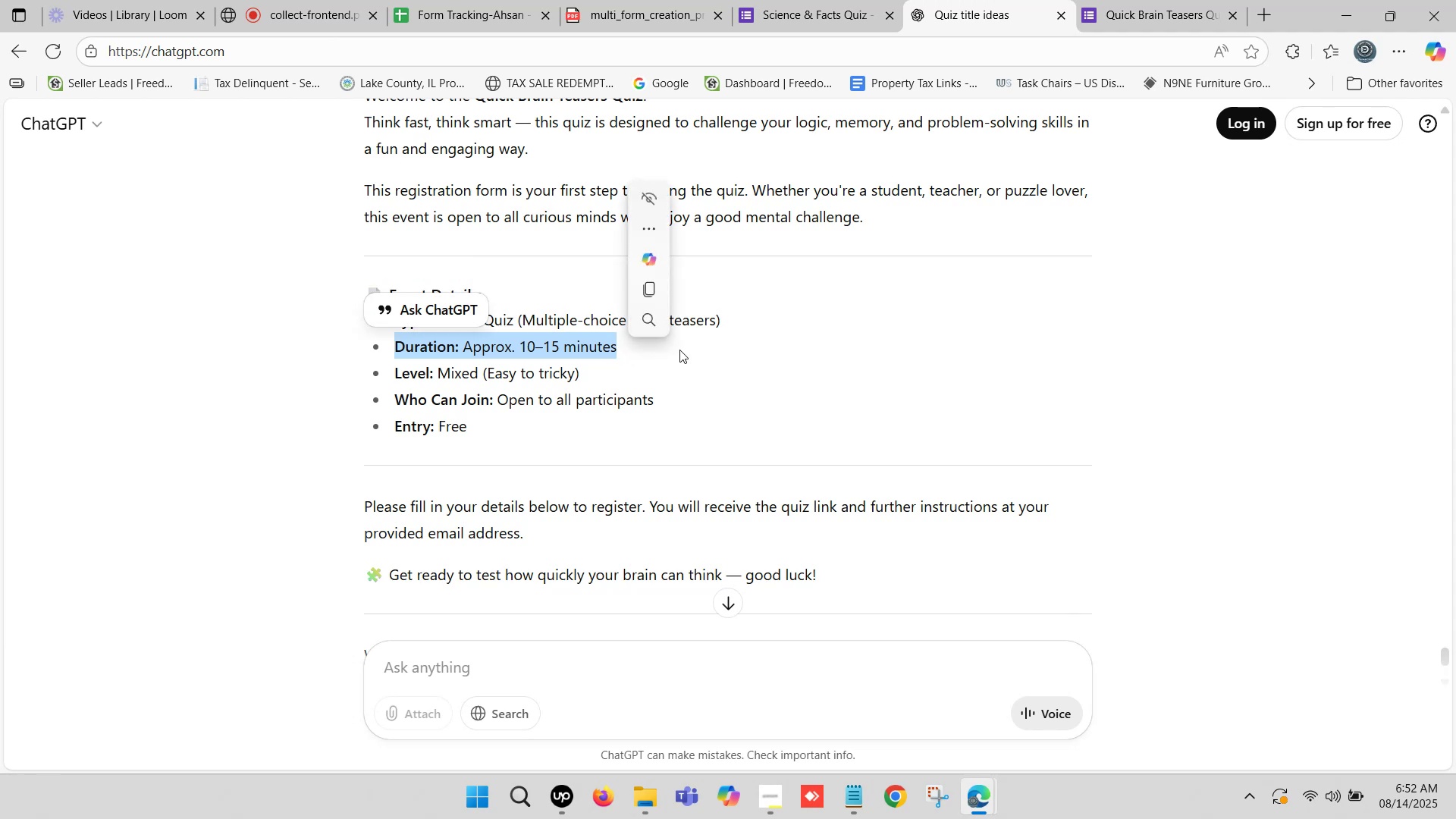 
key(Control+C)
 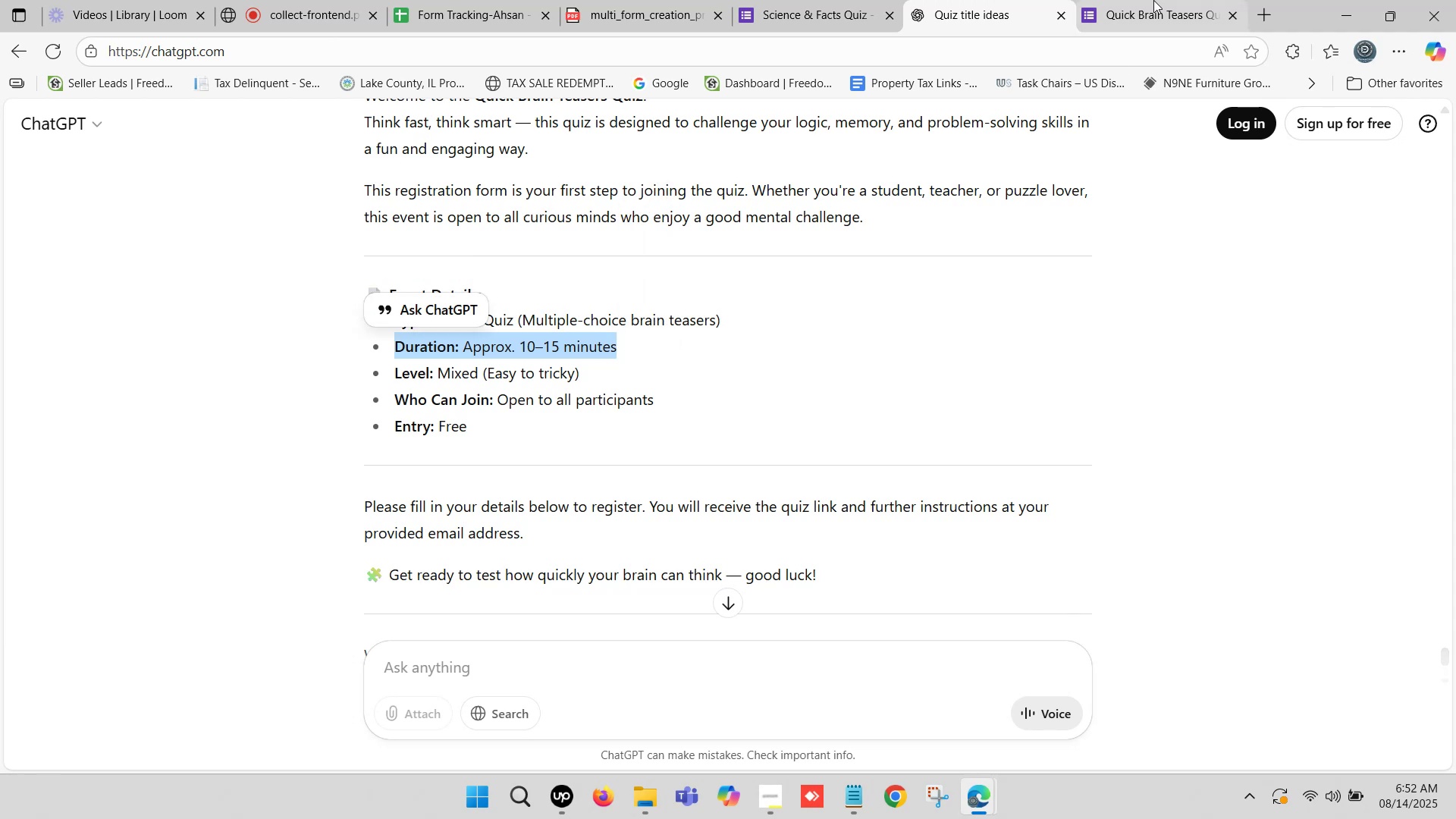 
left_click([1153, 0])
 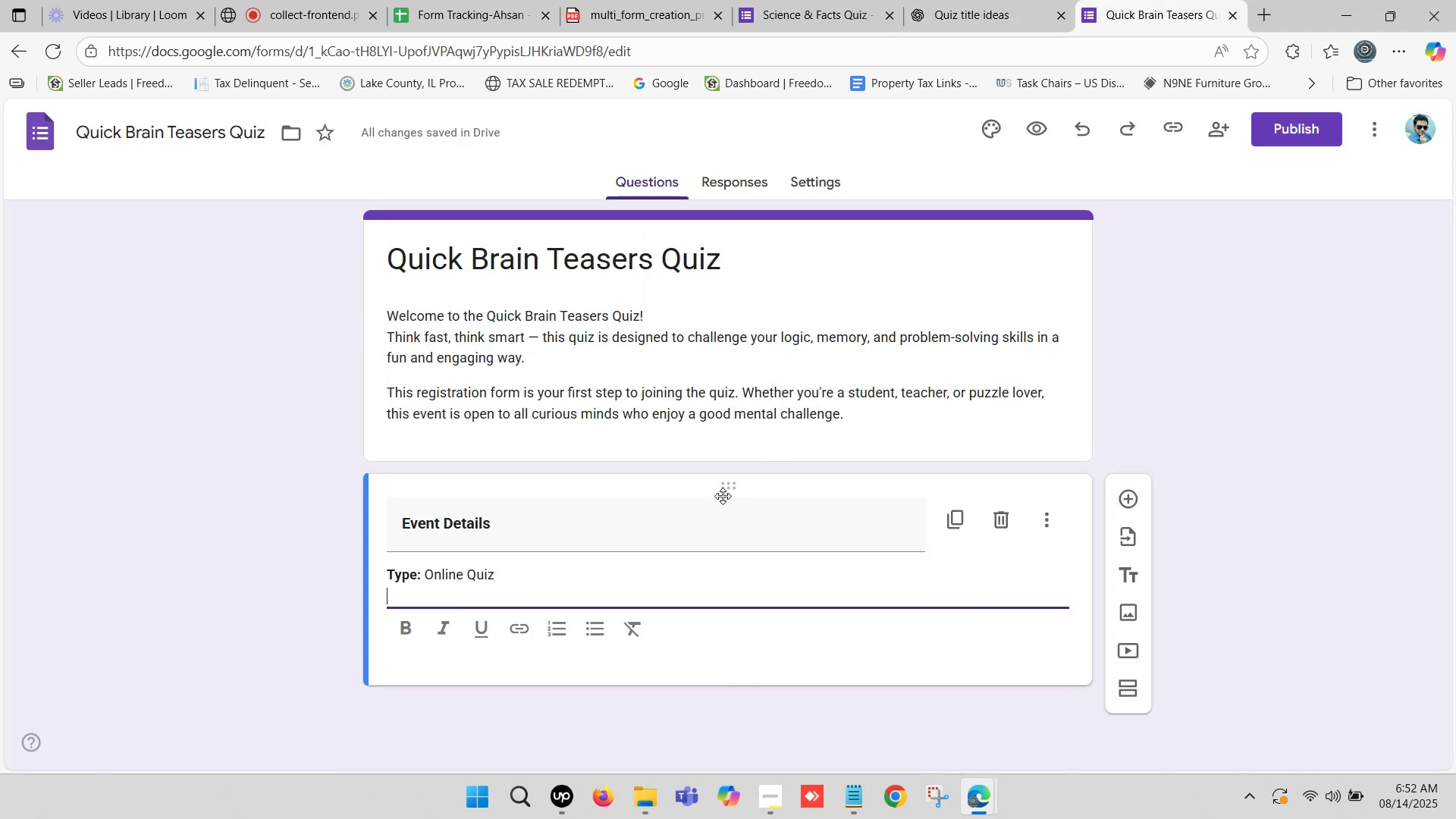 
key(Control+V)
 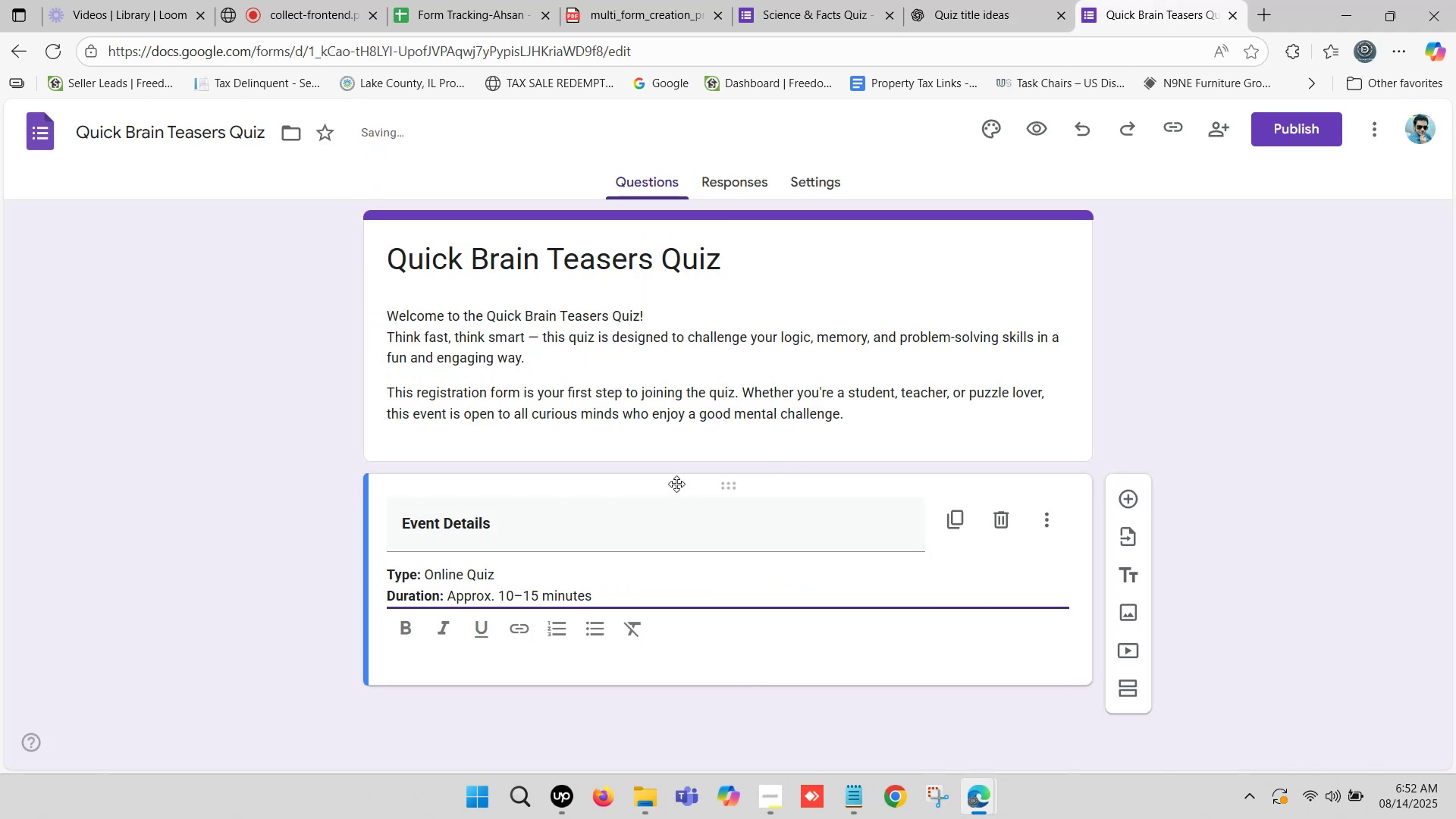 
key(Enter)
 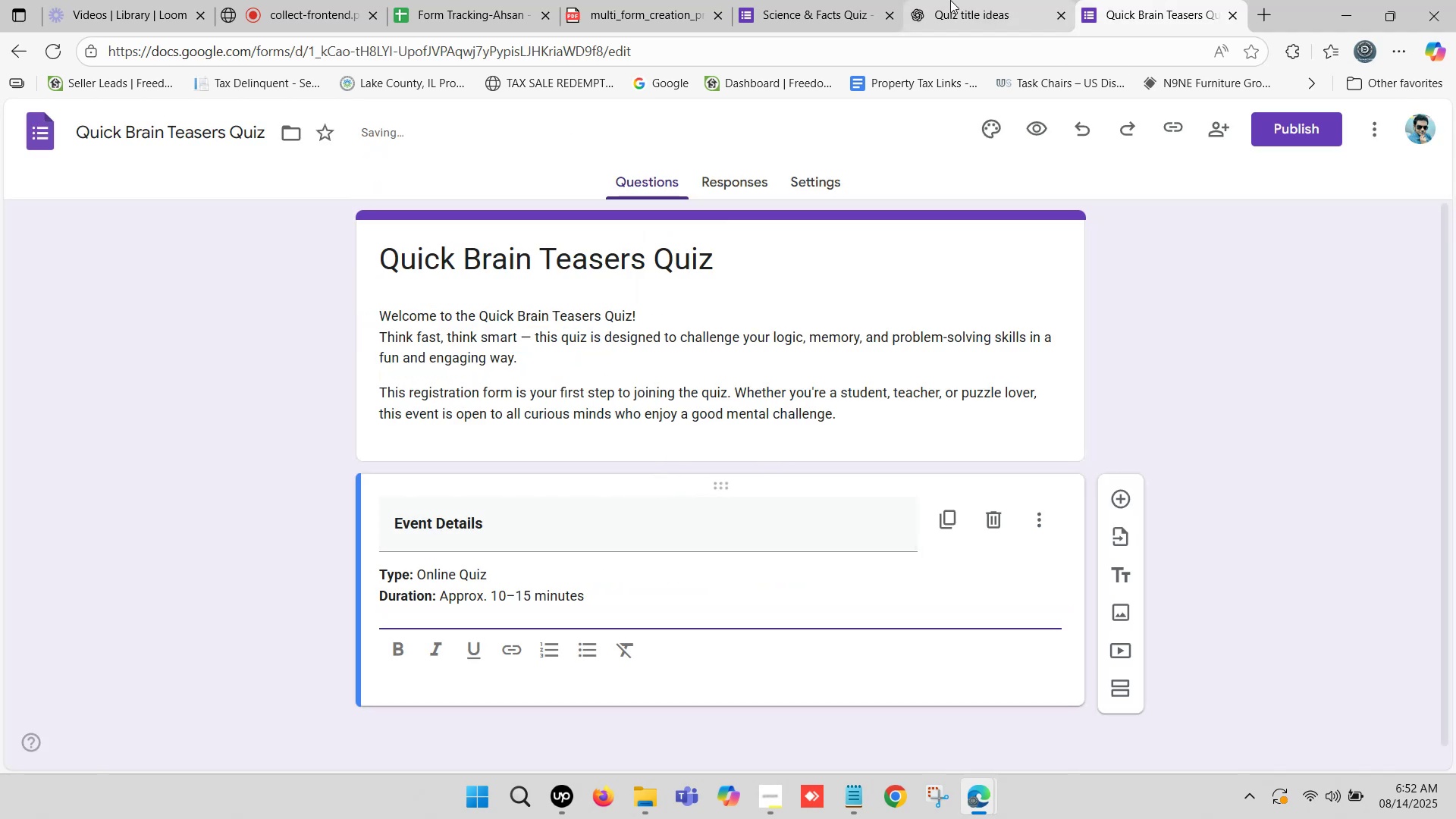 
left_click([950, 0])
 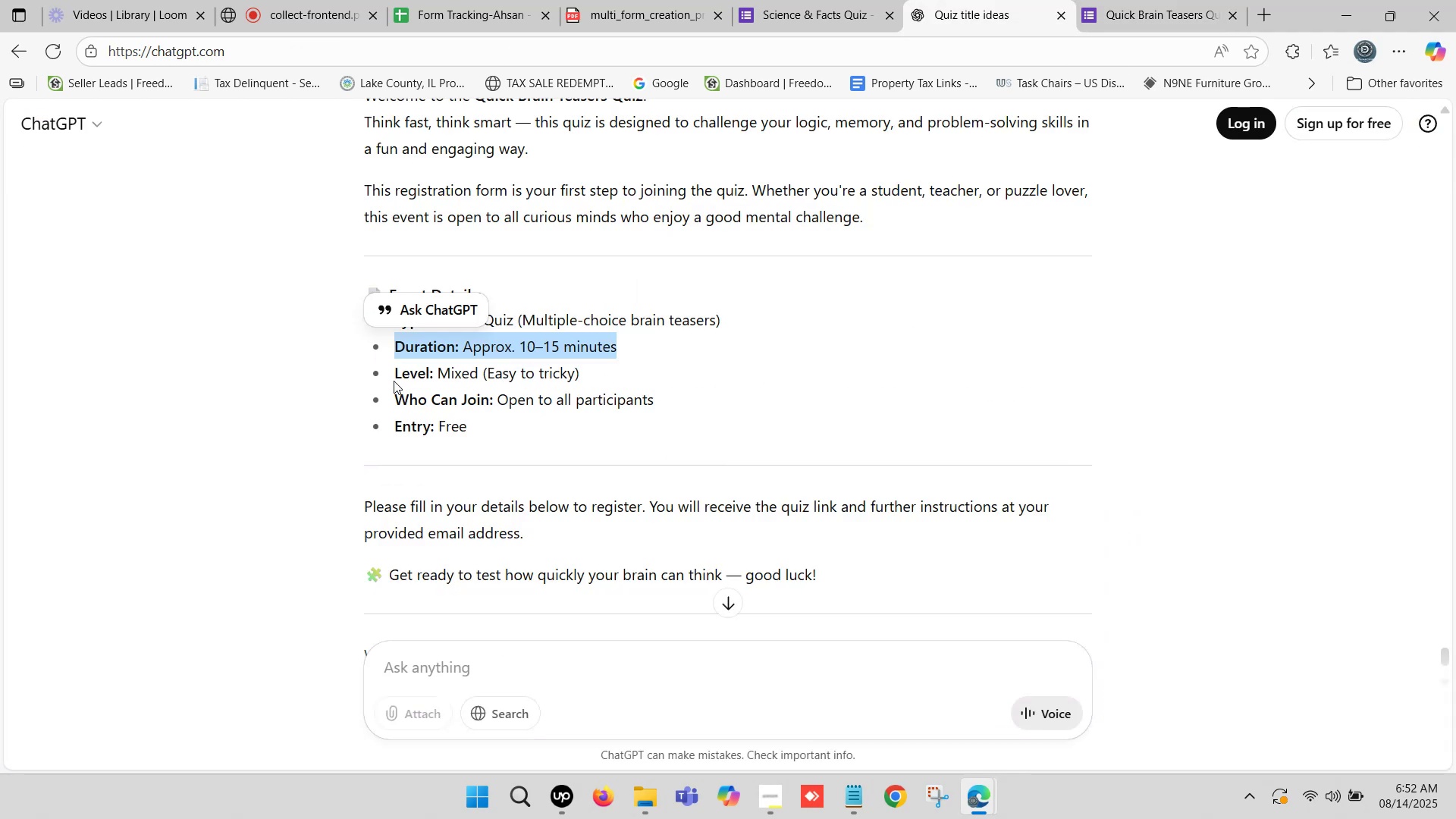 
left_click_drag(start_coordinate=[397, 373], to_coordinate=[580, 378])
 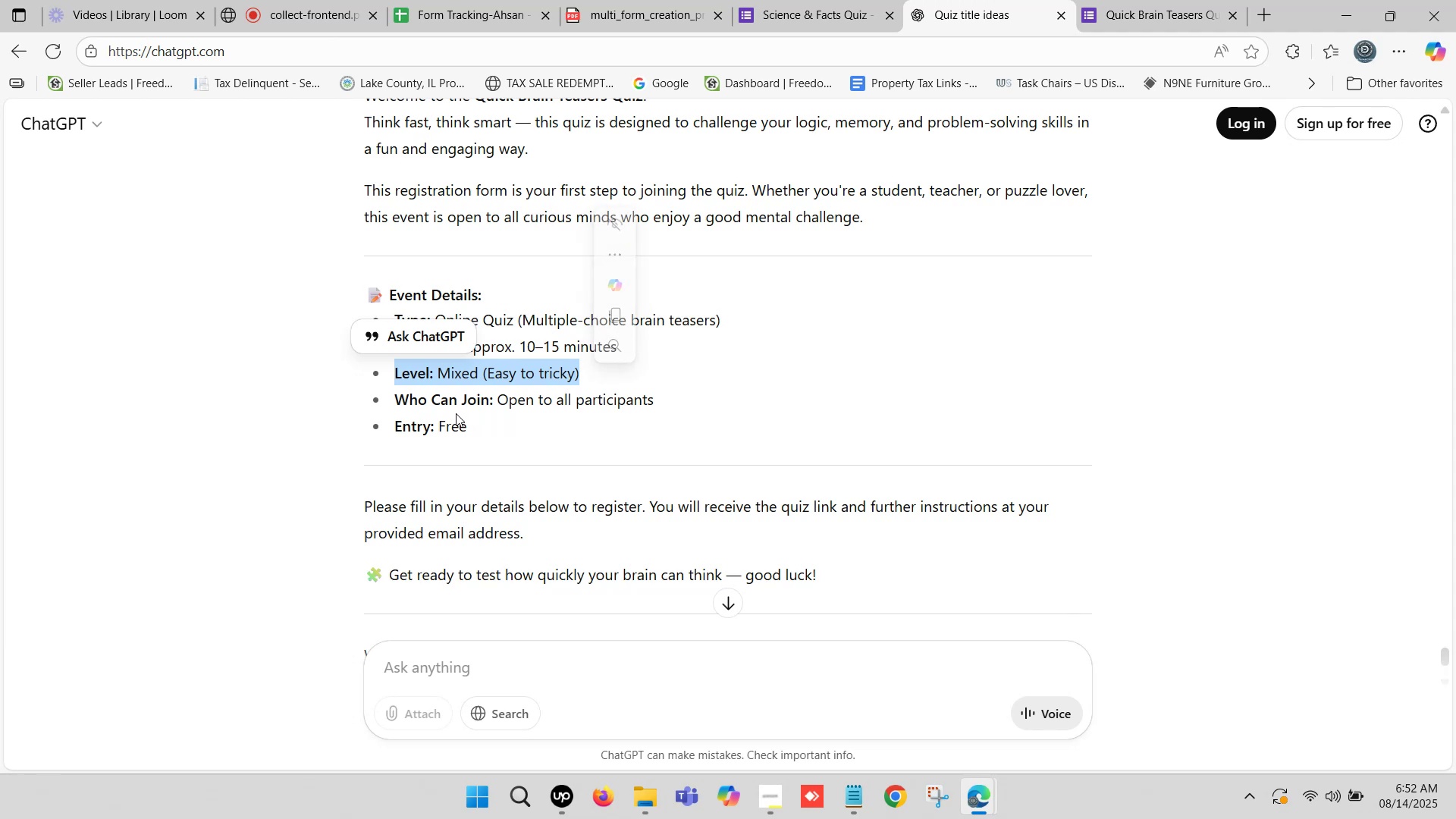 
hold_key(key=ControlLeft, duration=1.5)
 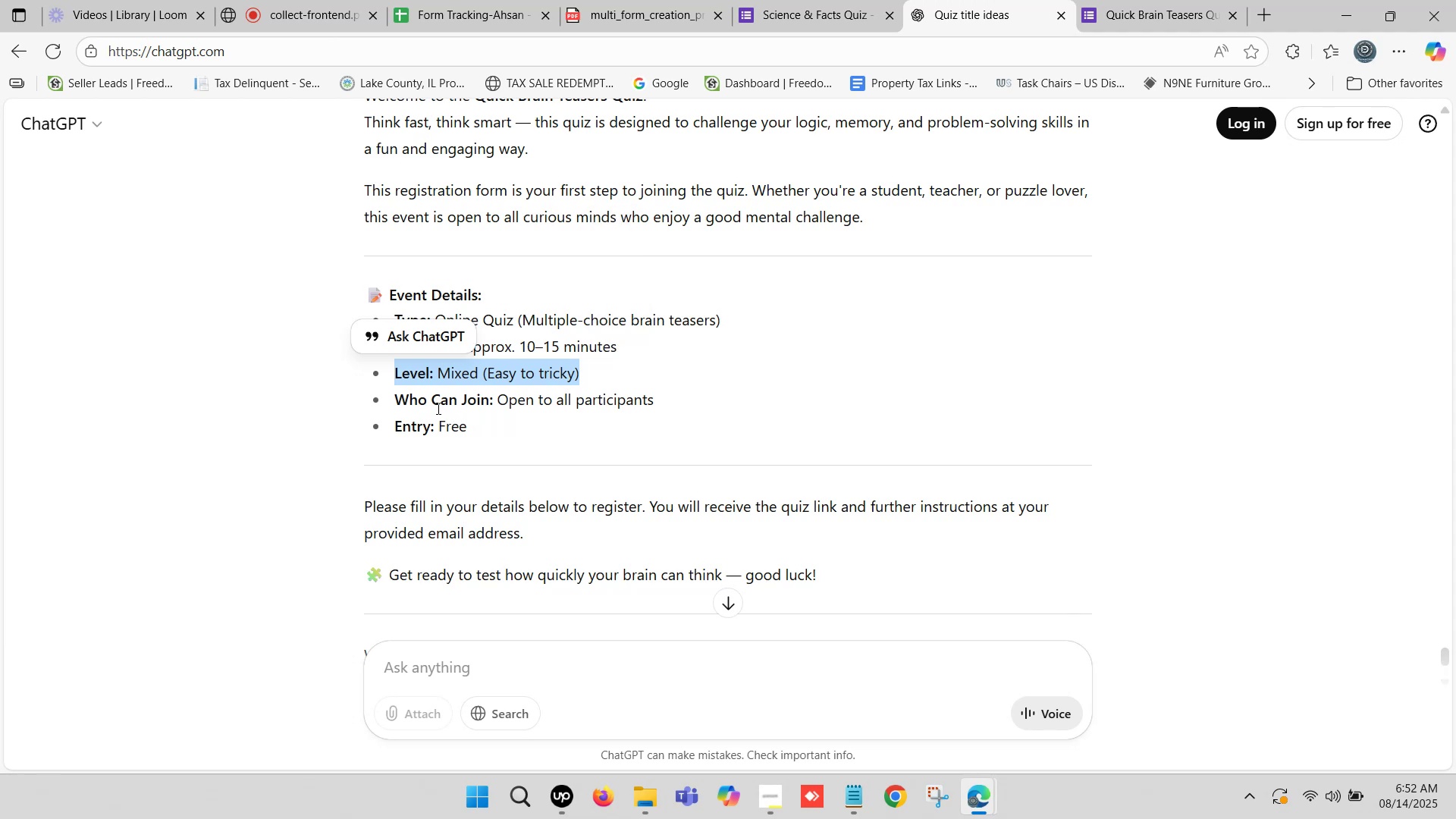 
key(Control+C)
 